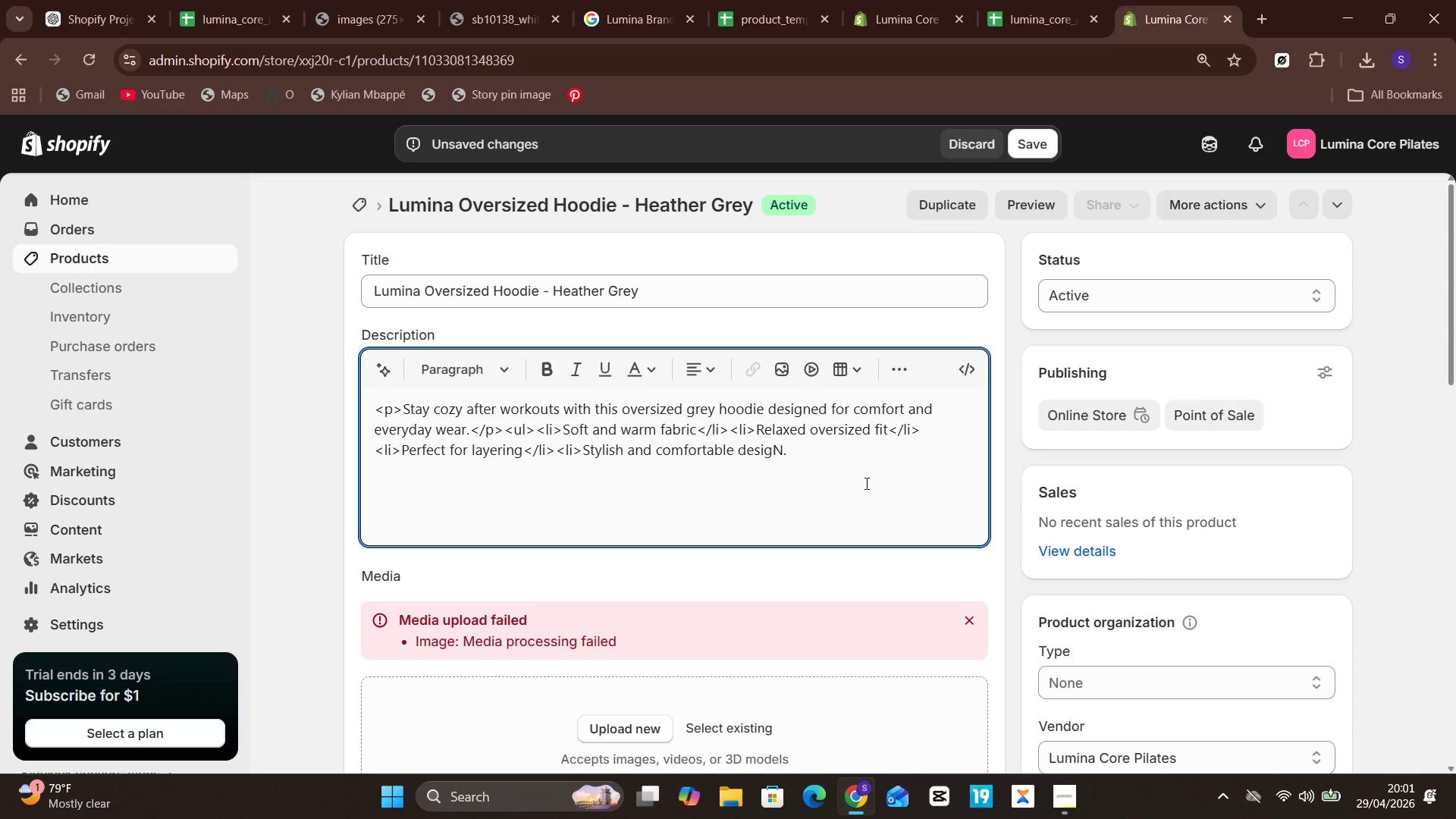 
key(Backspace)
 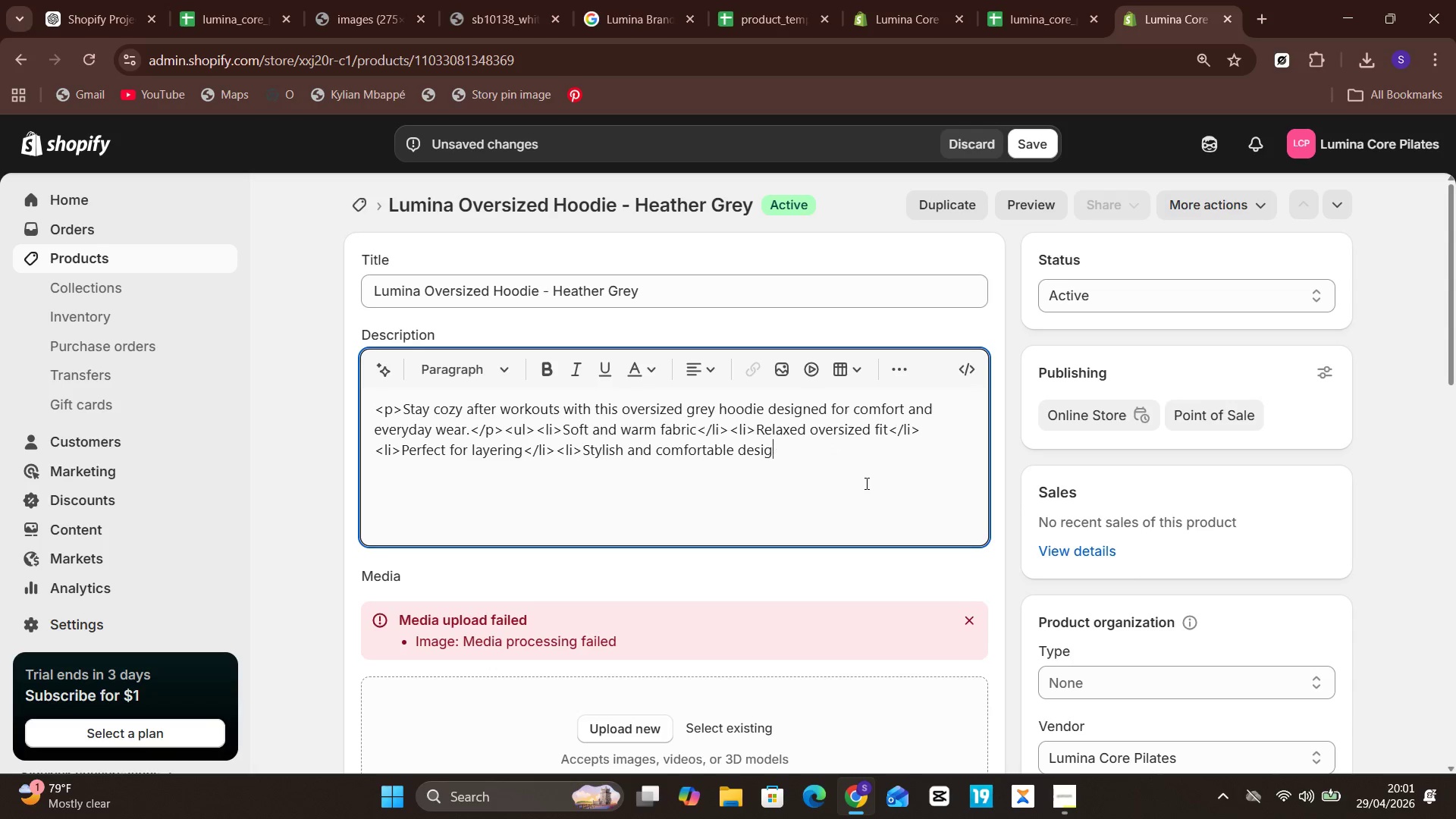 
key(Backspace)
 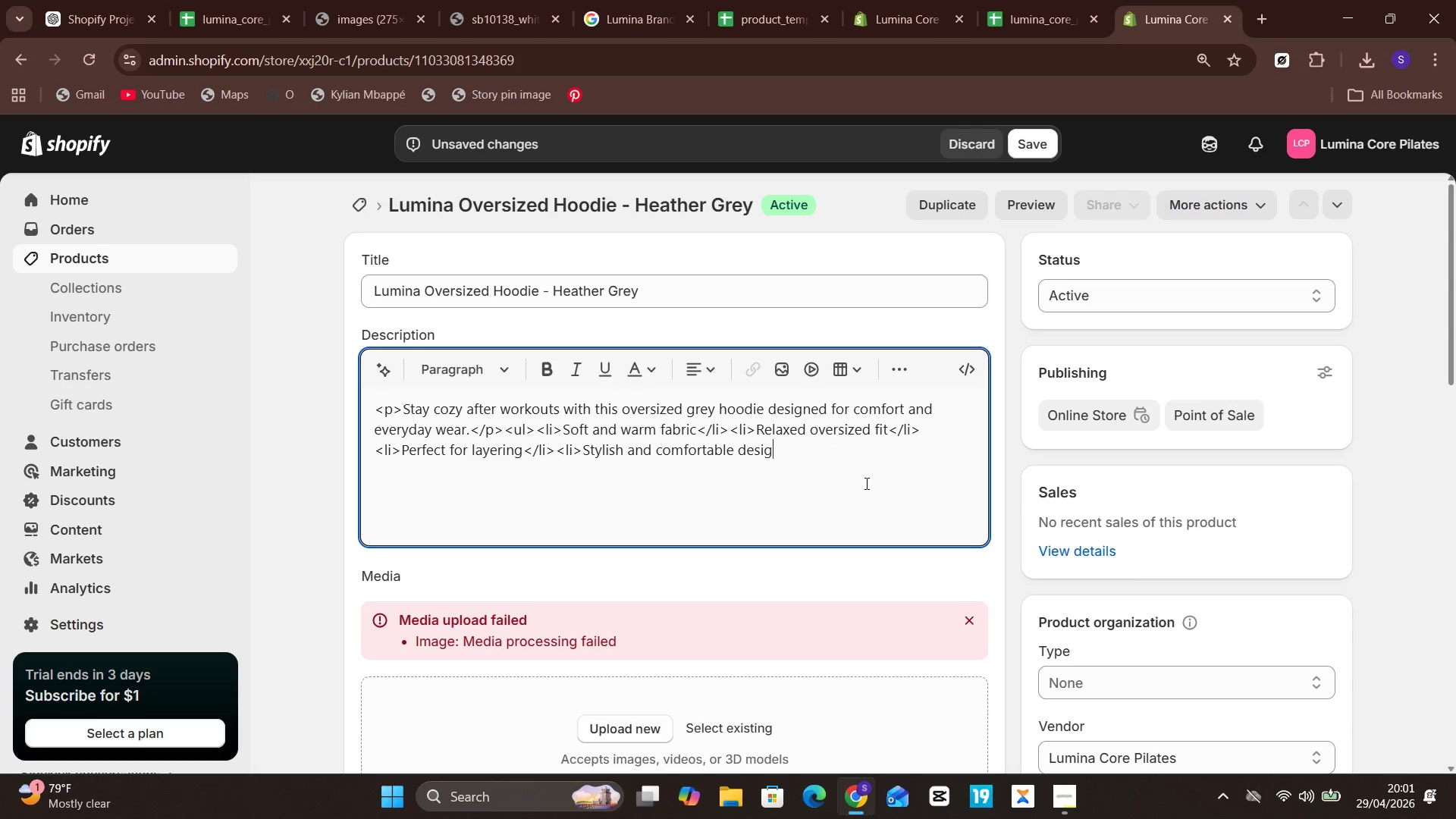 
key(CapsLock)
 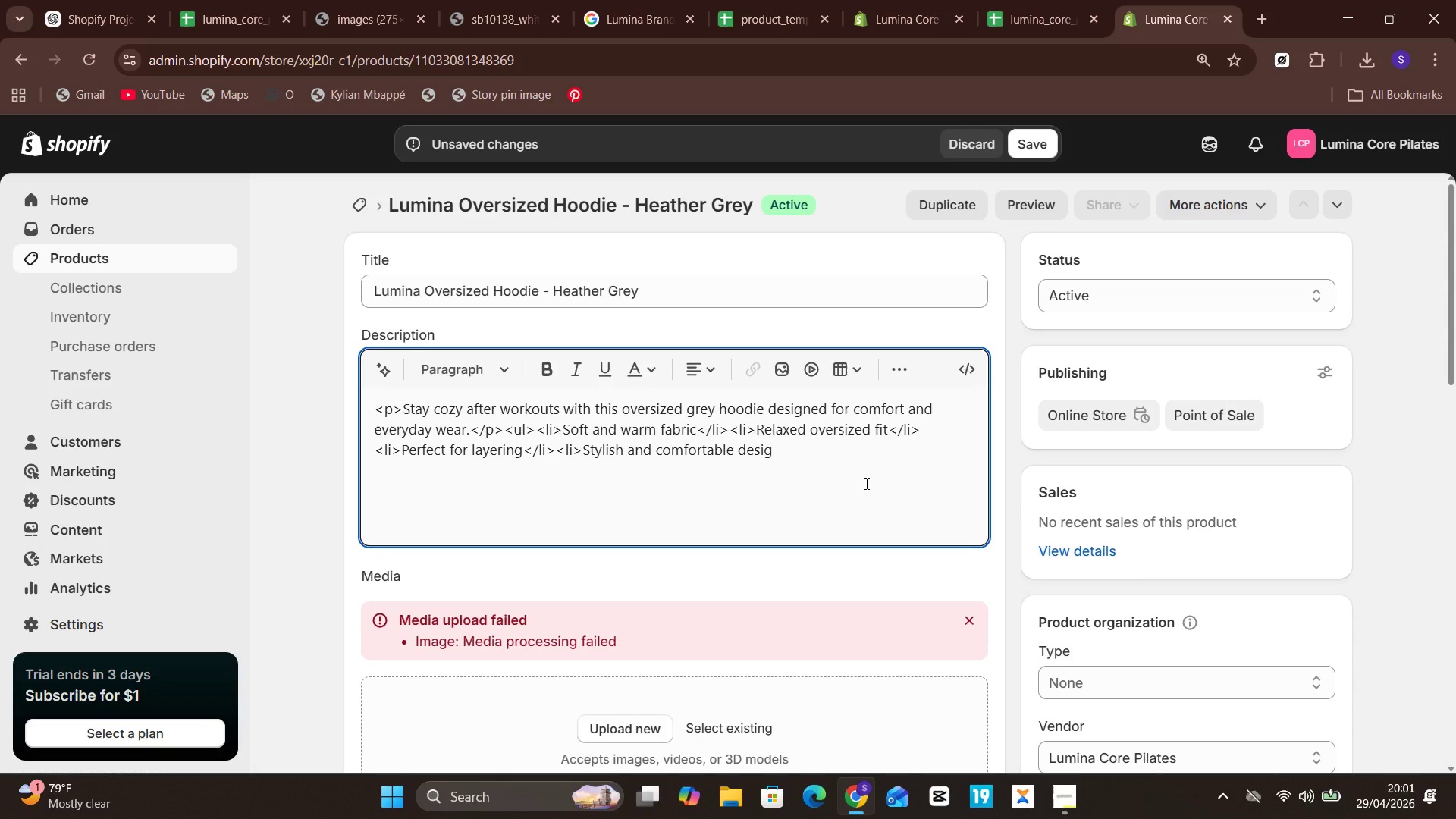 
key(N)
 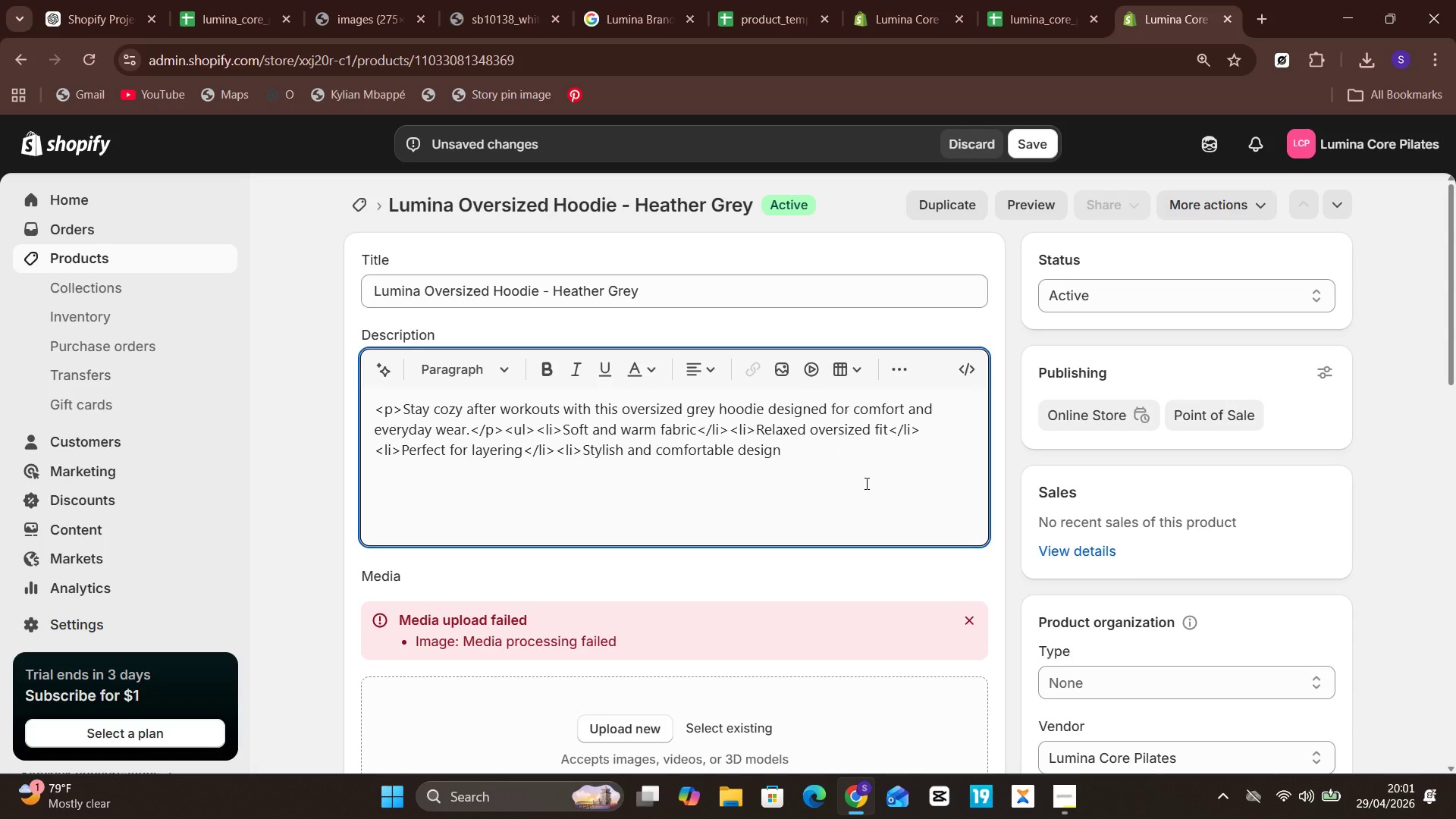 
key(Period)
 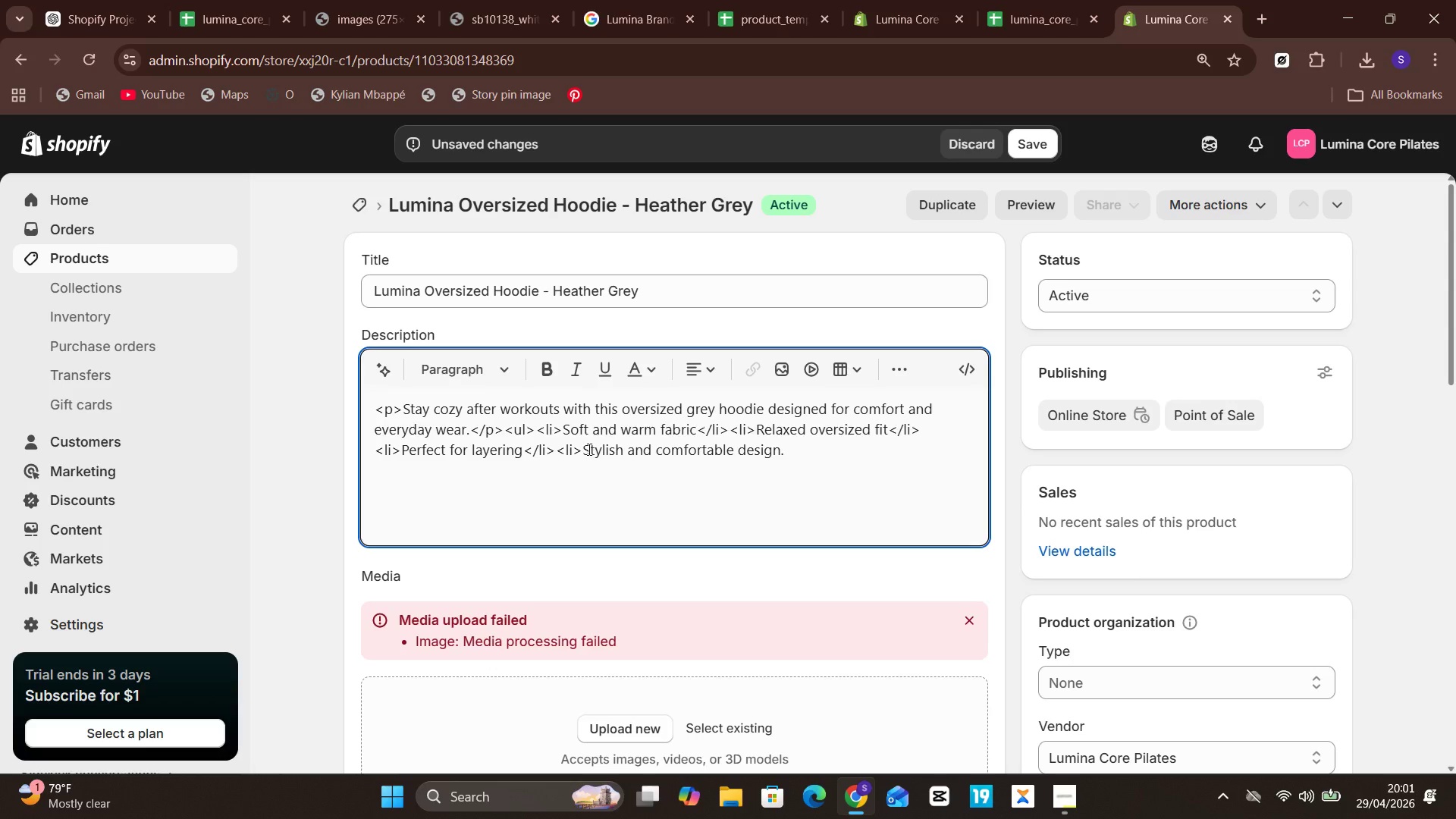 
left_click([588, 449])
 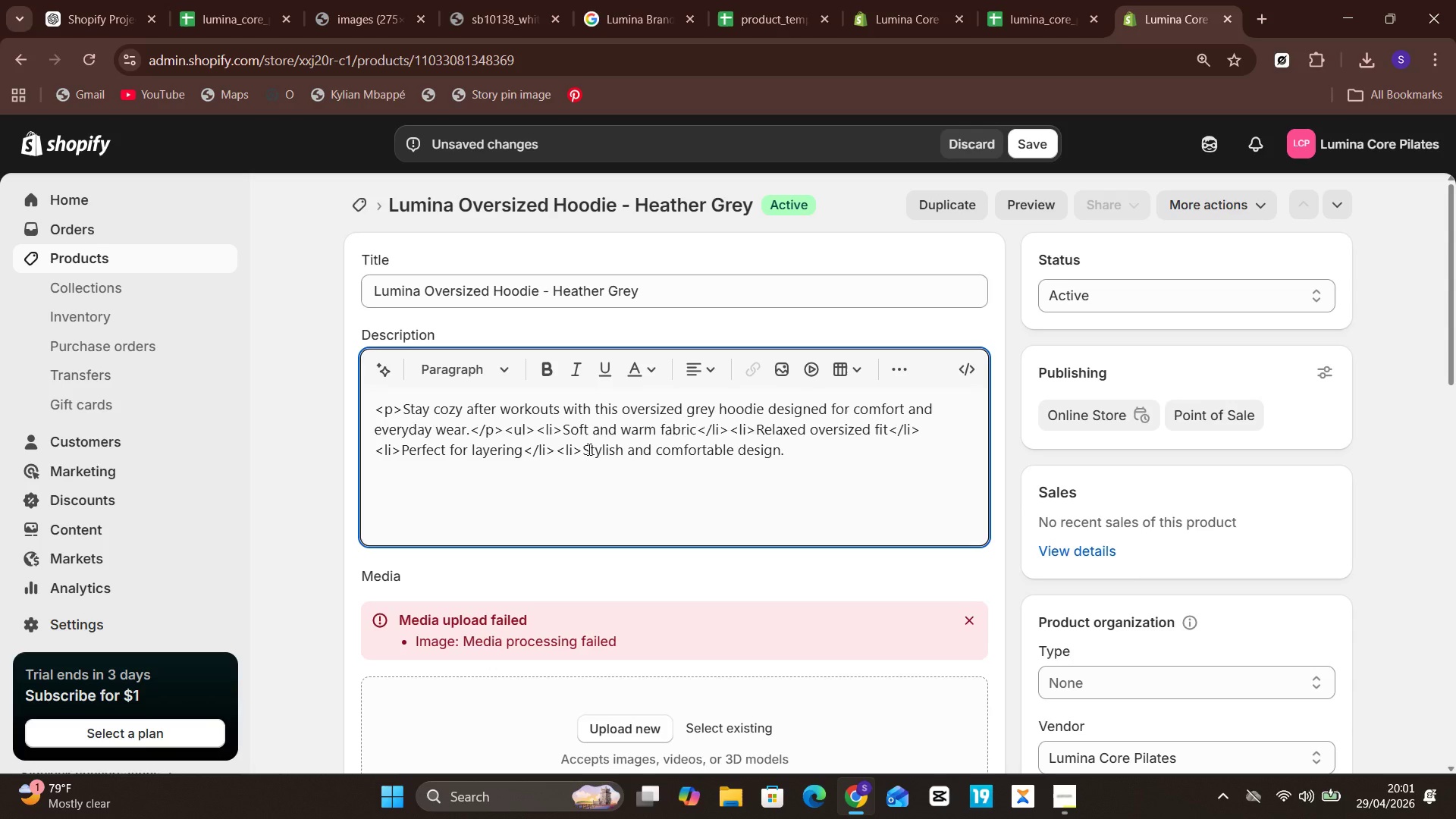 
key(Unknown)
 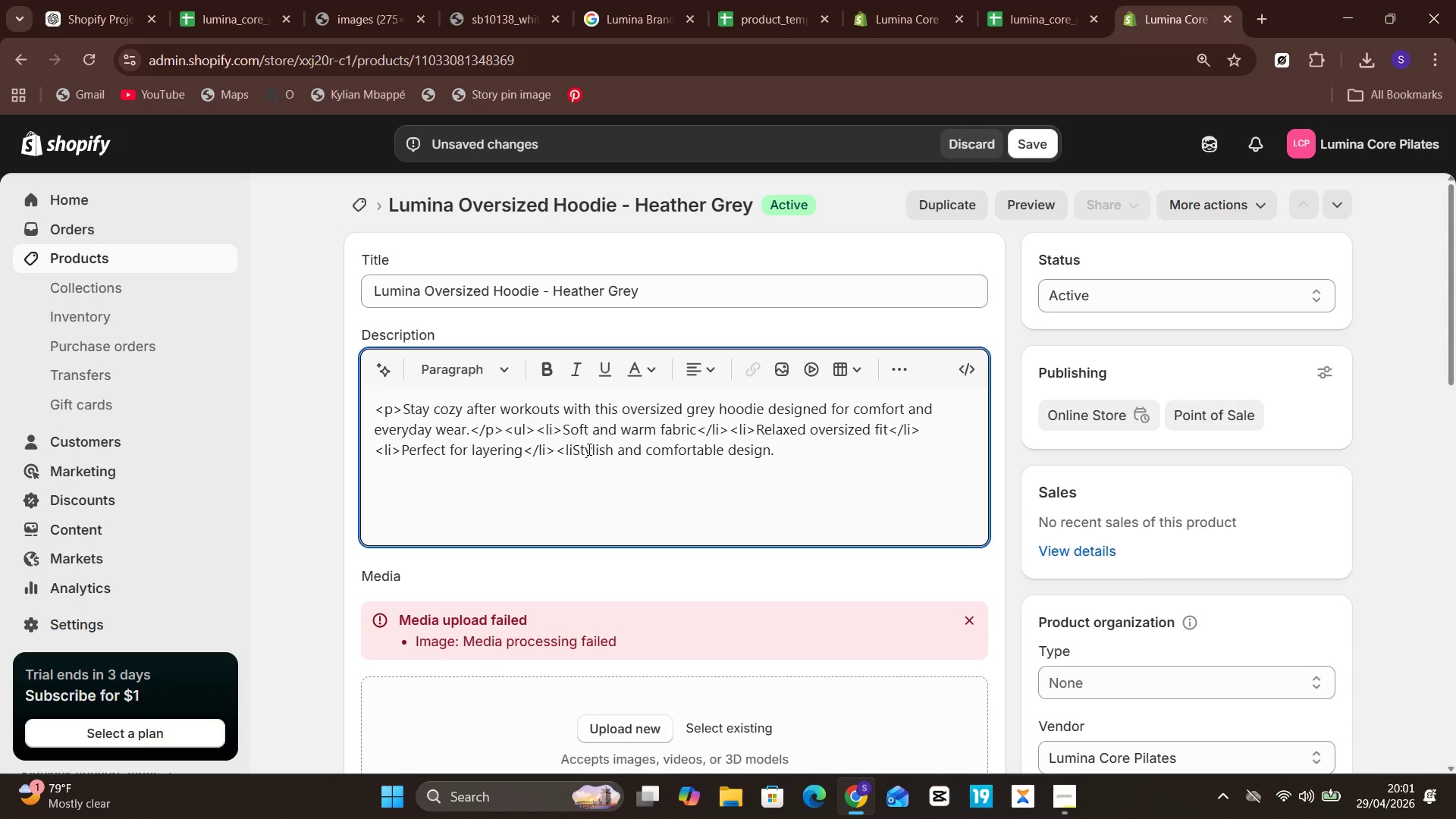 
key(ArrowLeft)
 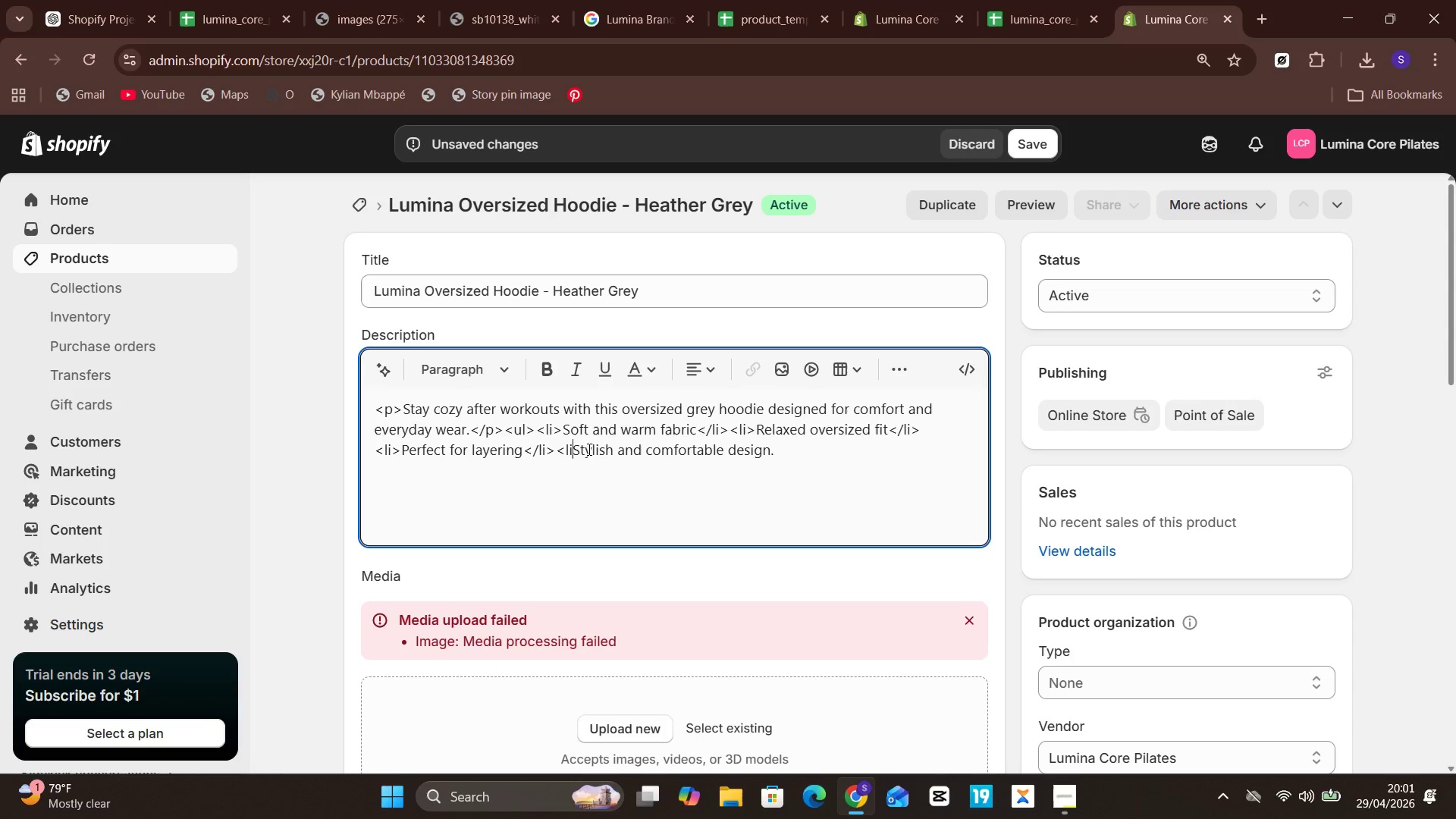 
hold_key(key=Backspace, duration=0.67)
 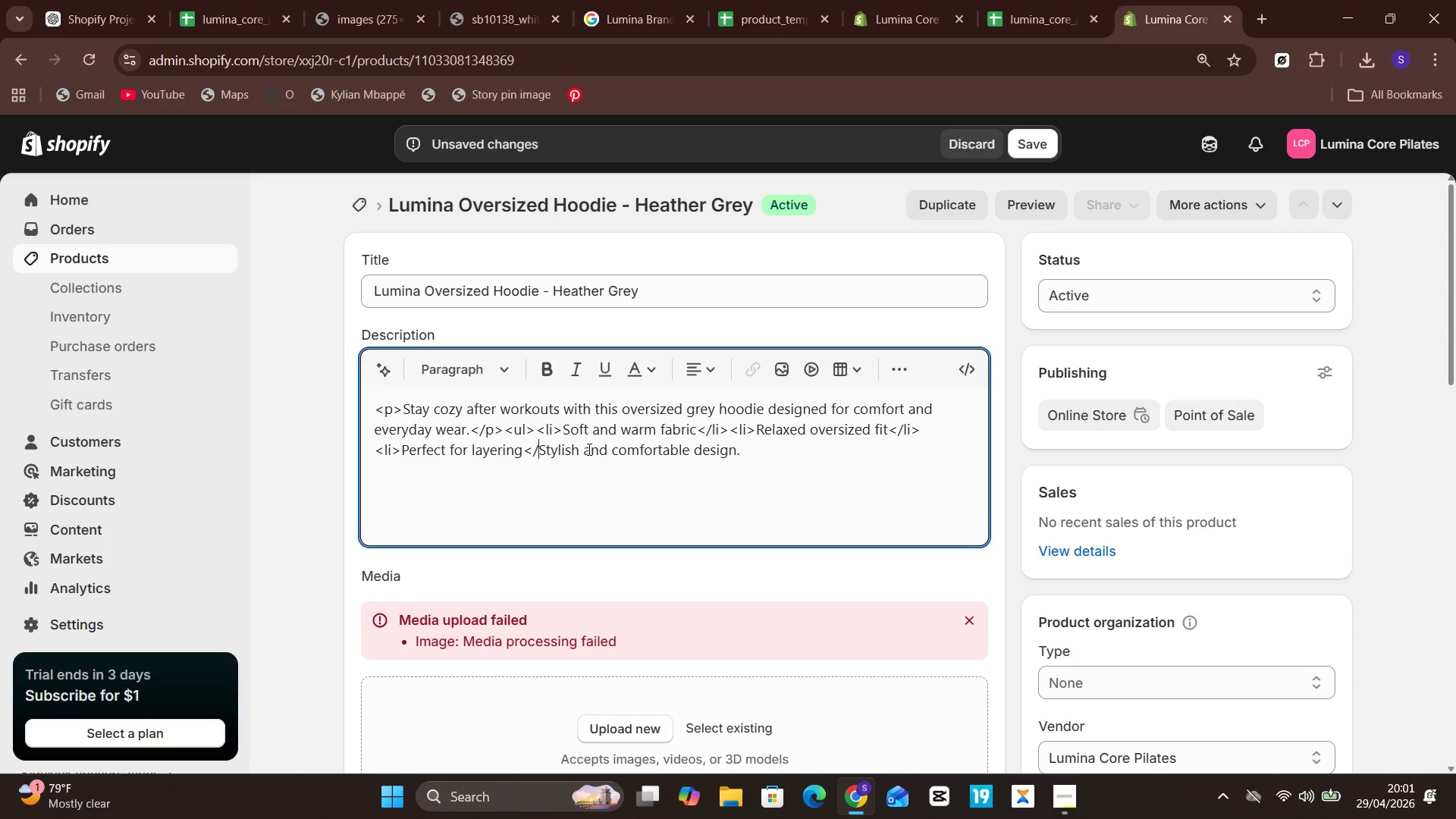 
key(Backspace)
 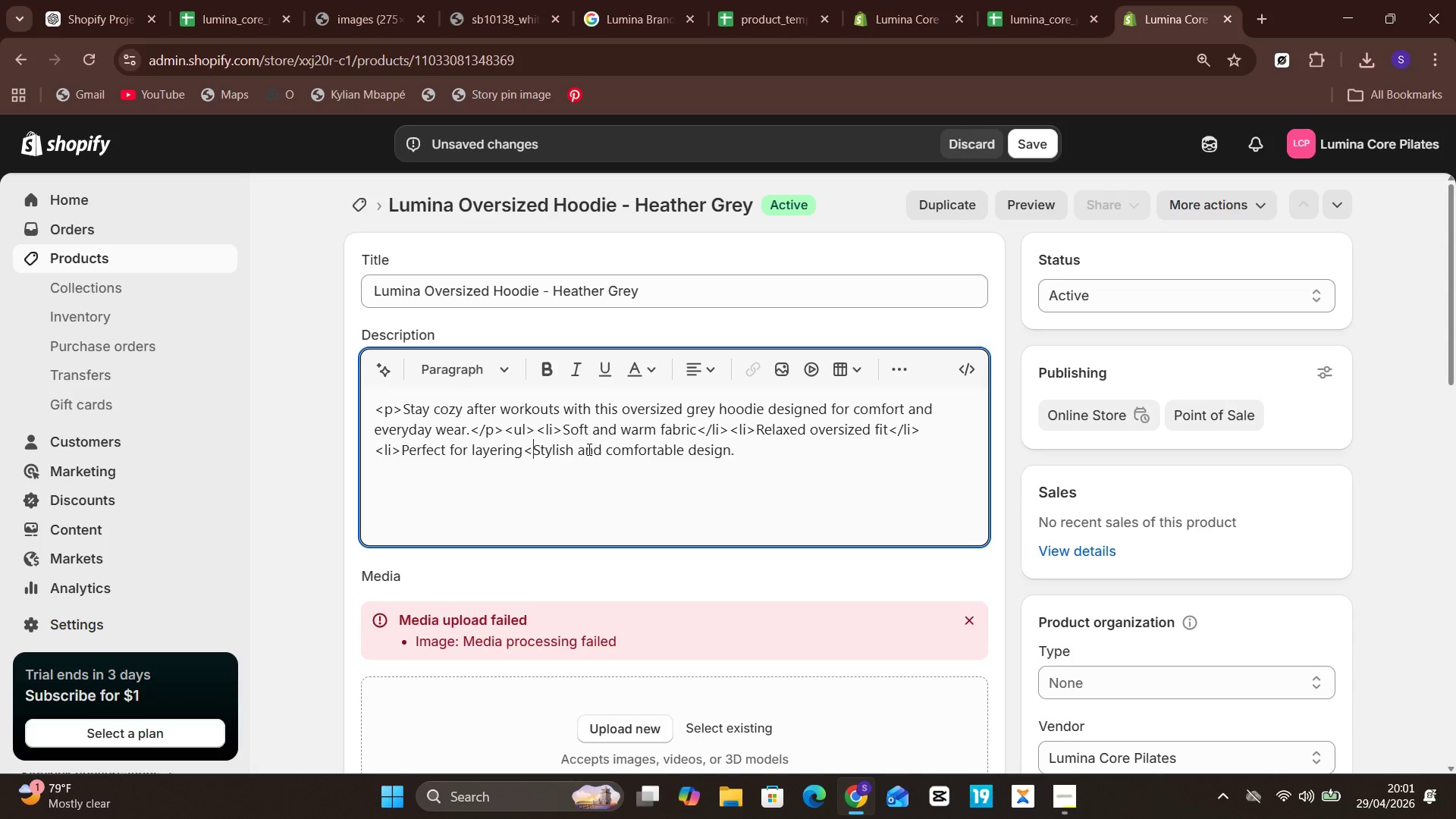 
key(Backspace)
 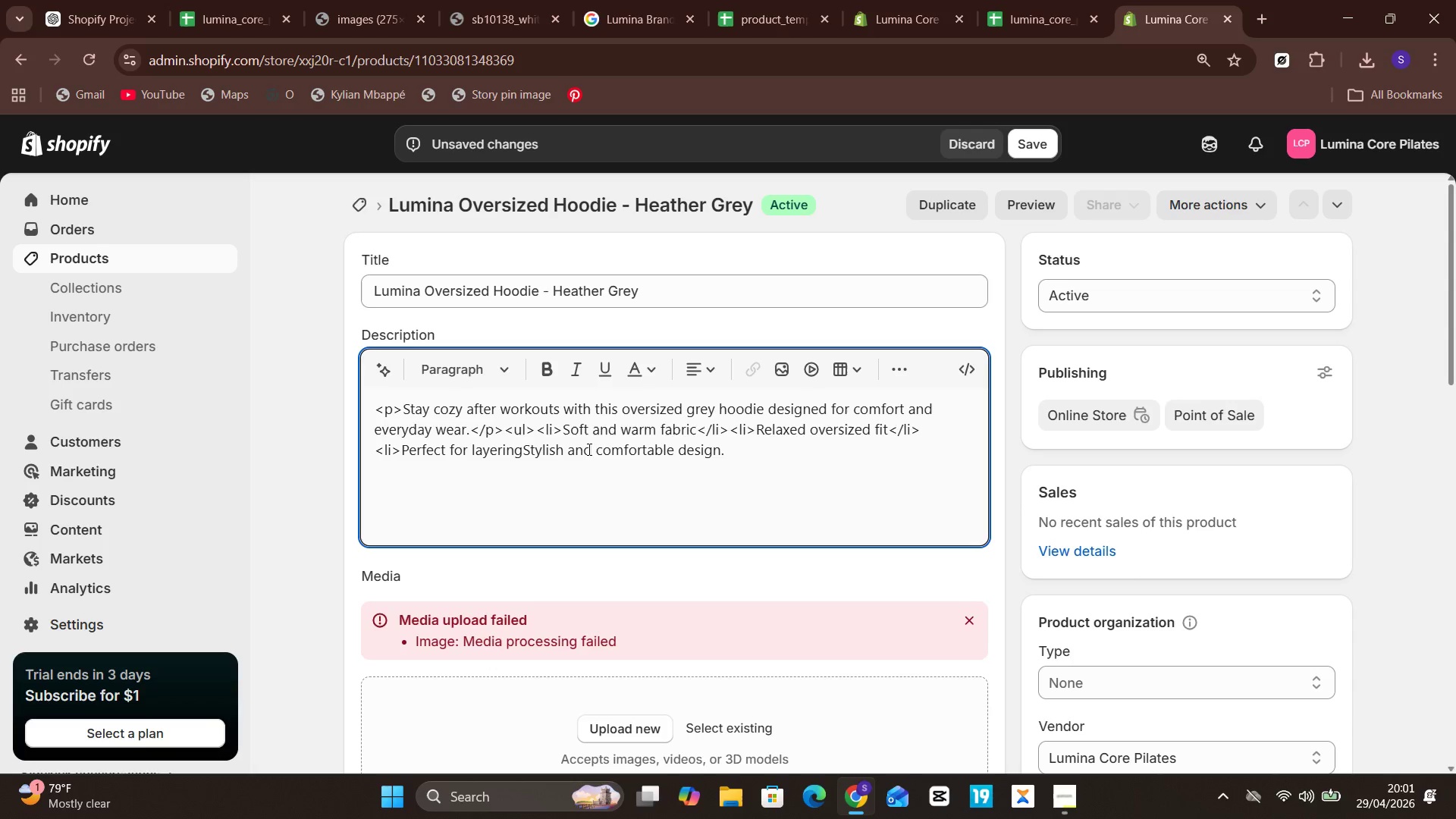 
key(Backspace)
 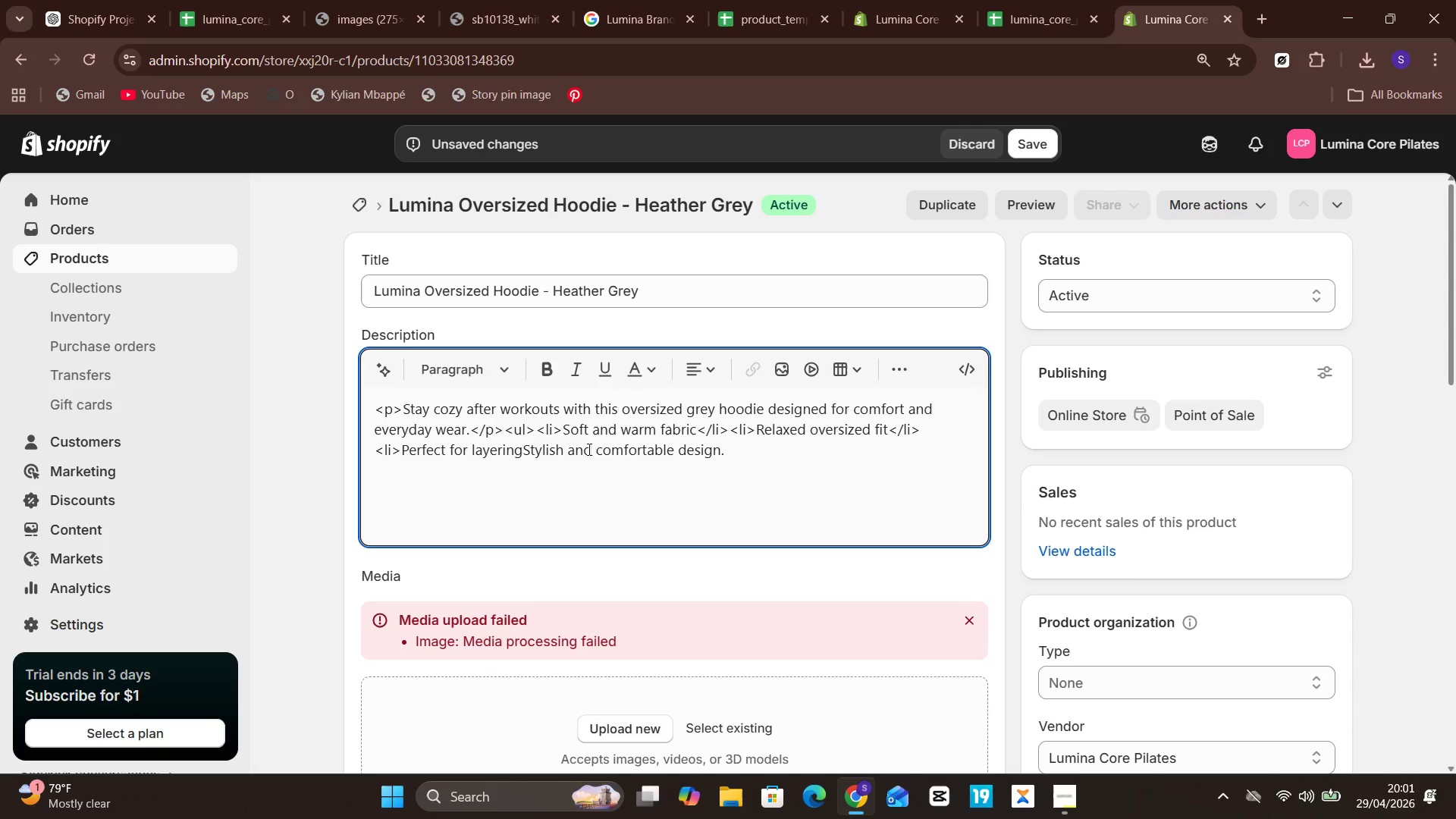 
key(Period)
 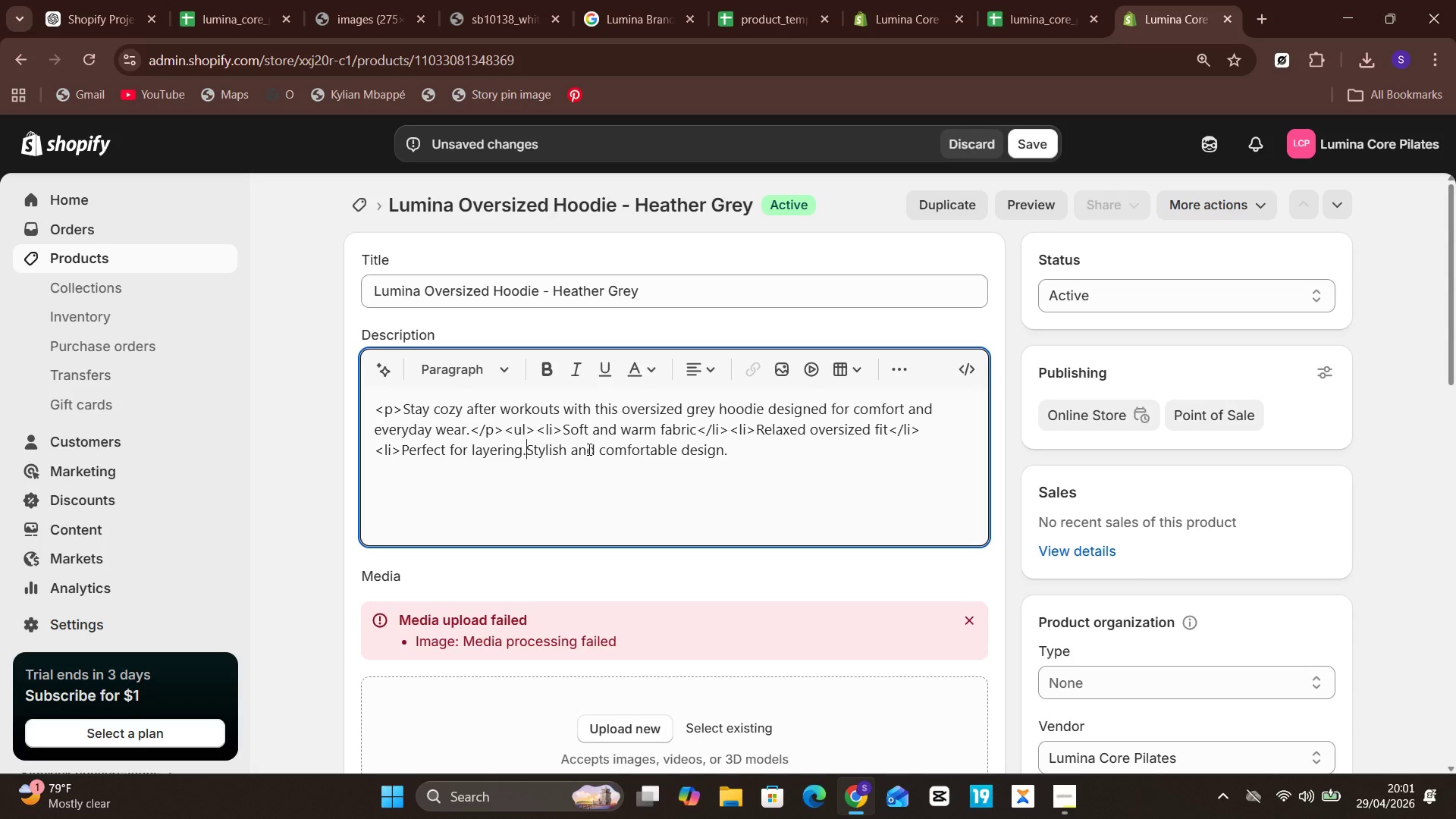 
key(Space)
 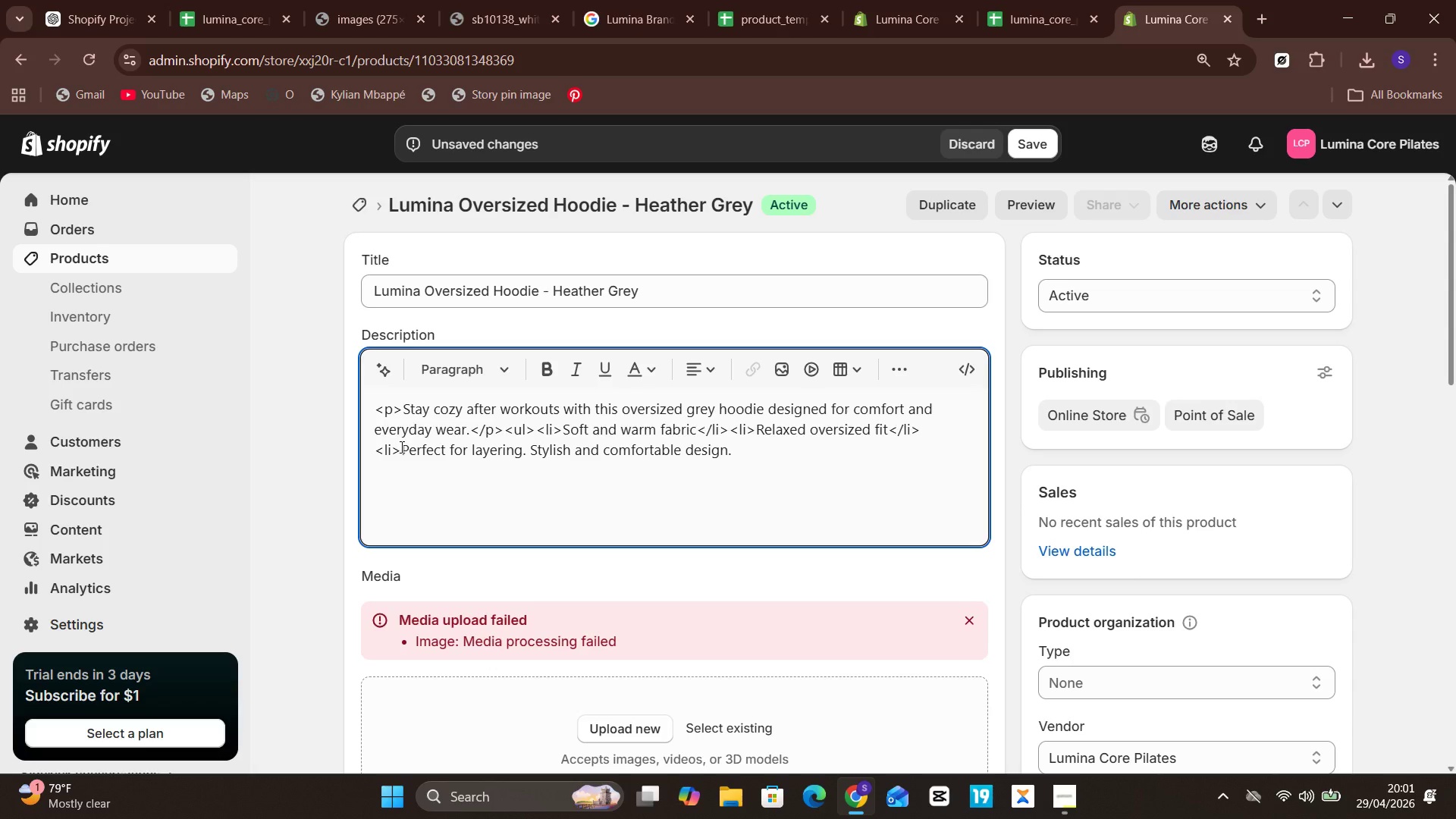 
left_click([403, 447])
 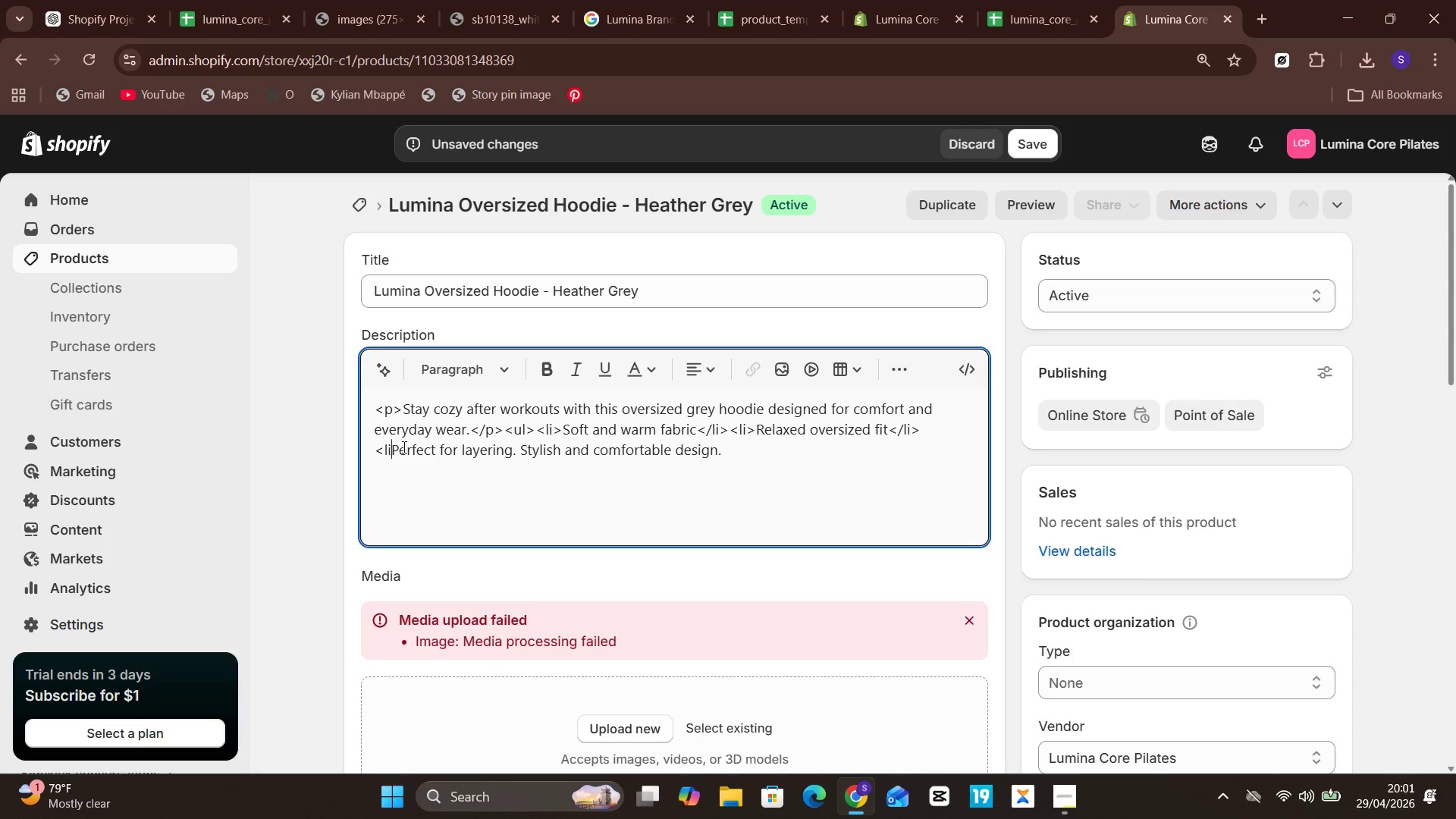 
hold_key(key=Backspace, duration=0.7)
 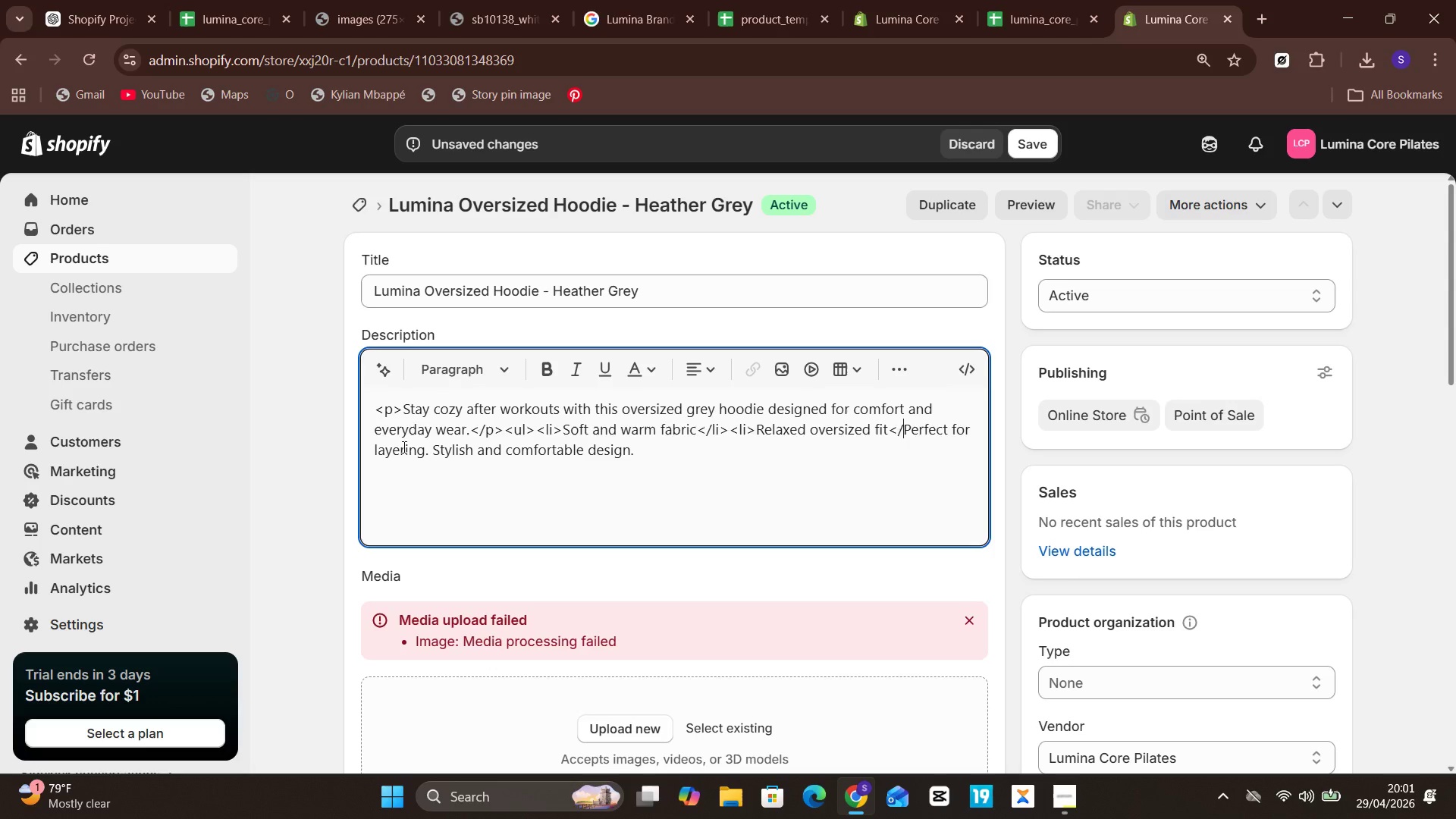 
key(Backspace)
 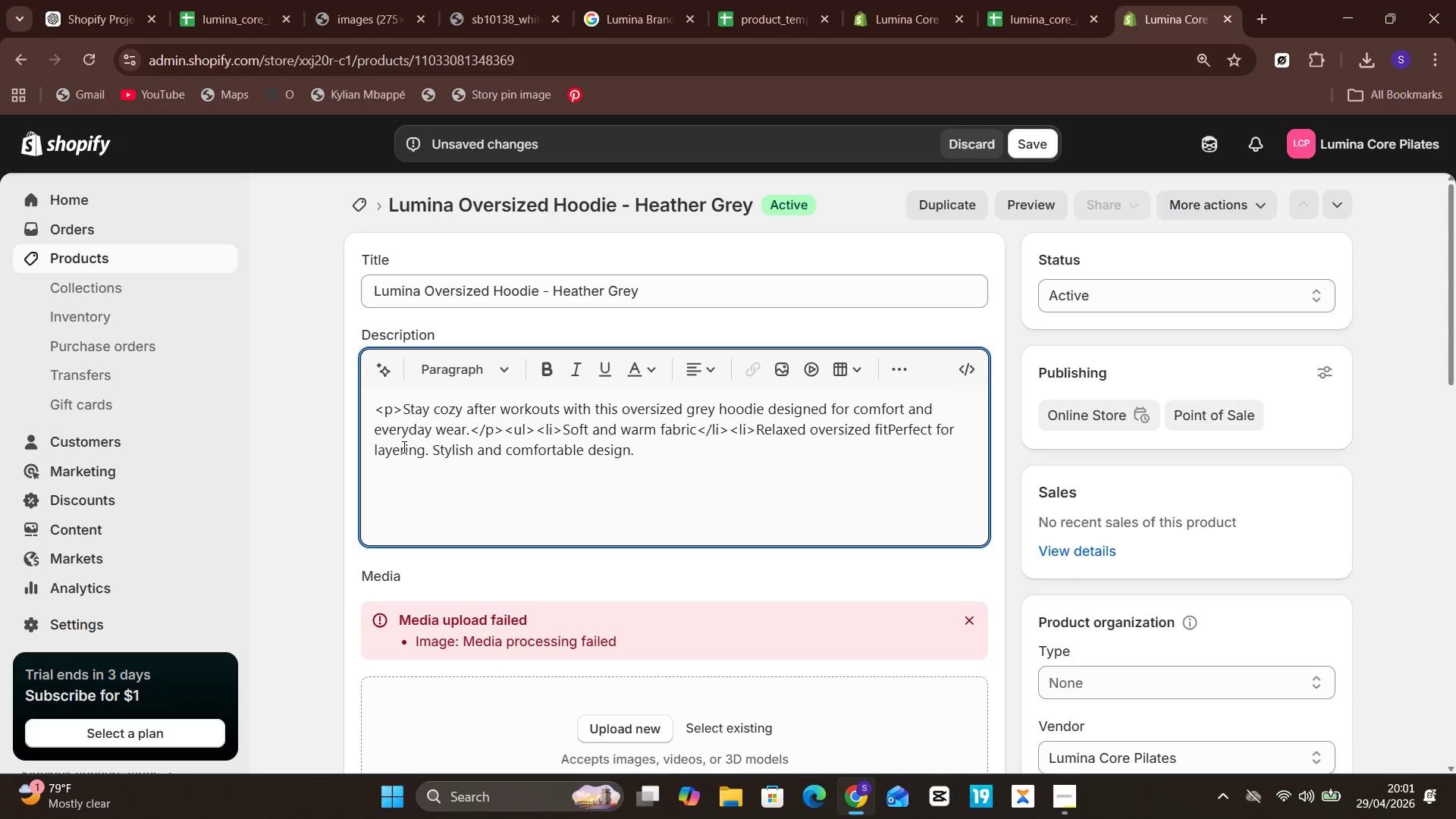 
key(Backspace)
 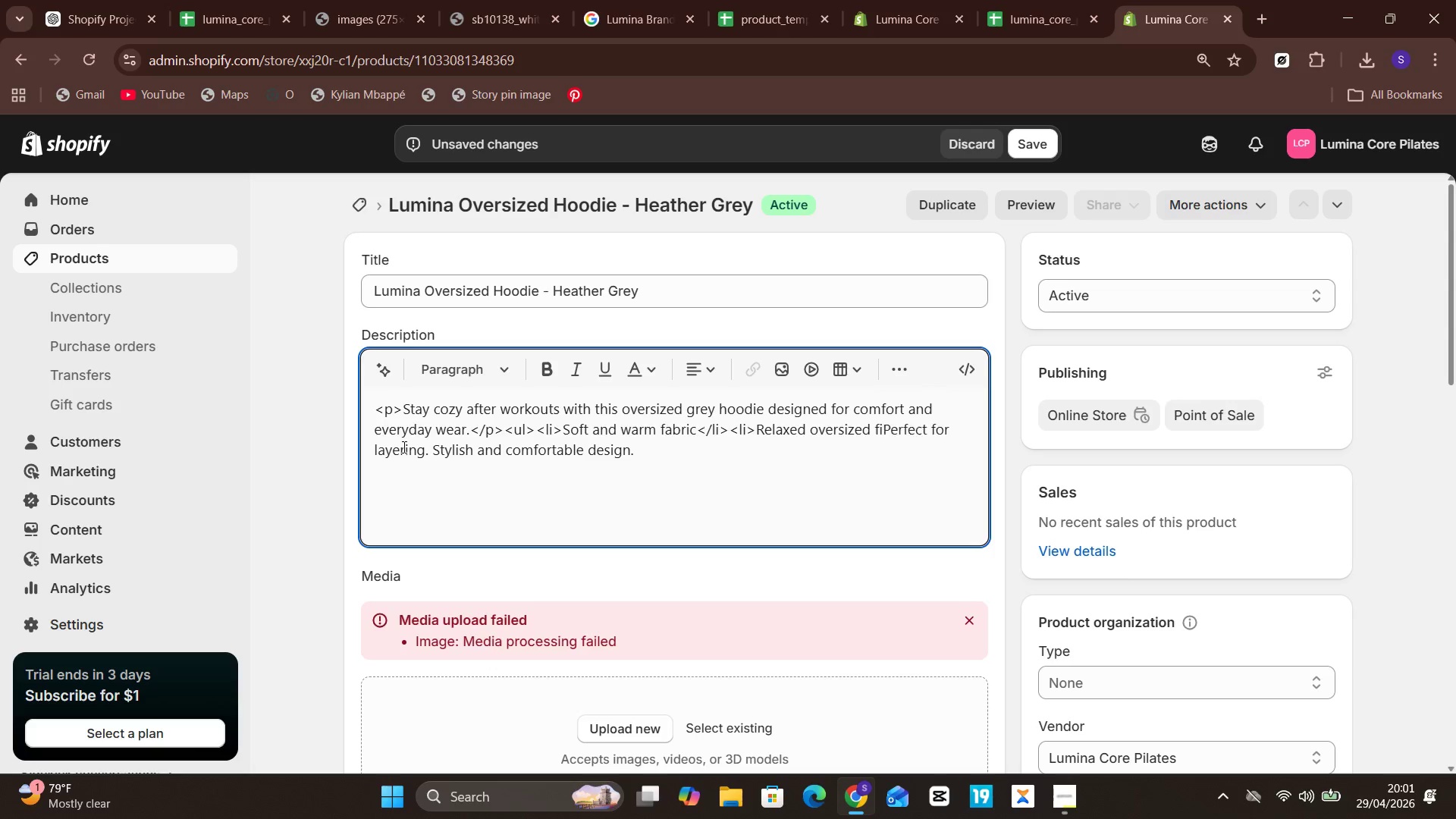 
key(Backspace)
 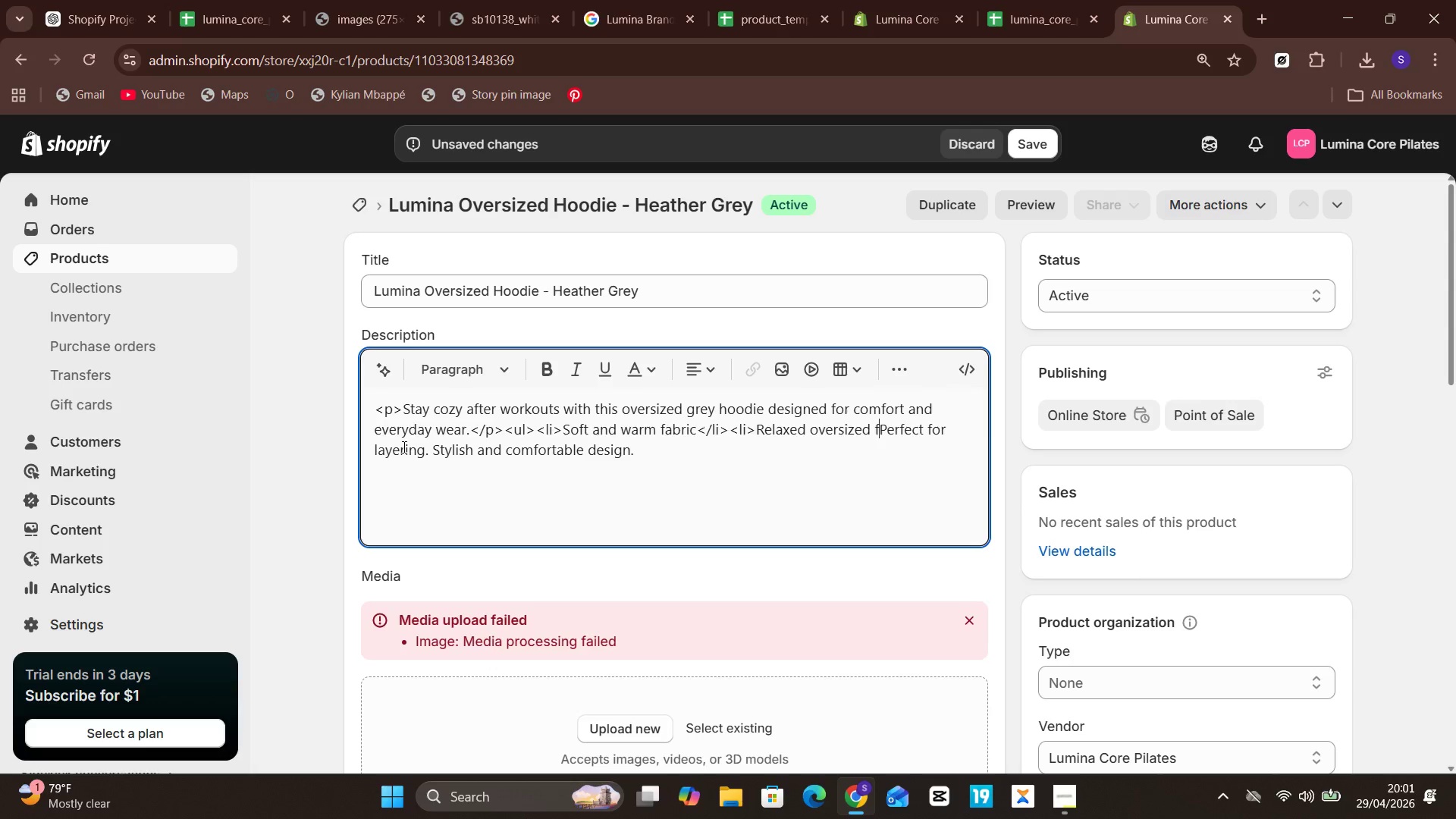 
key(Backspace)
 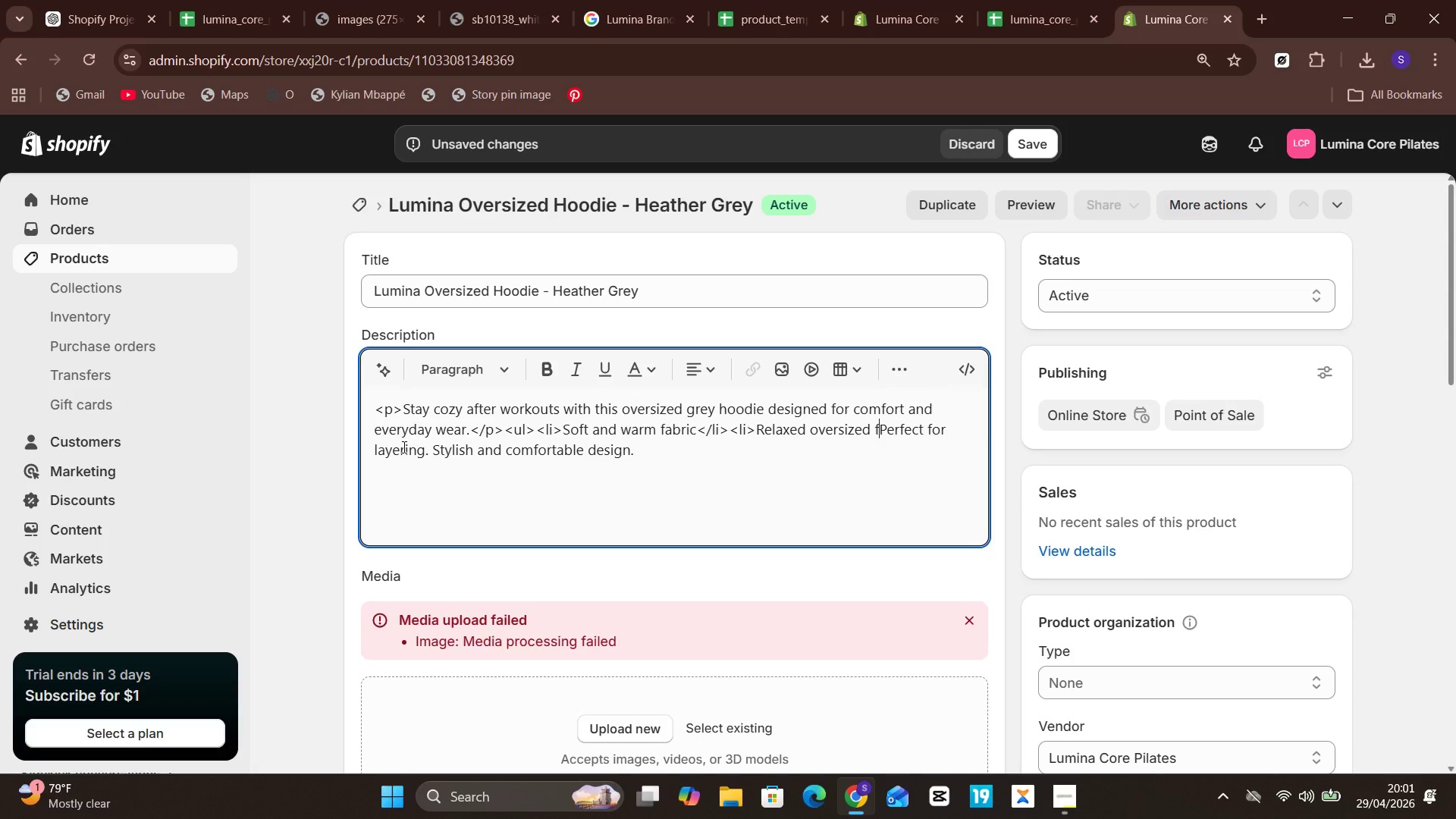 
key(Backspace)
 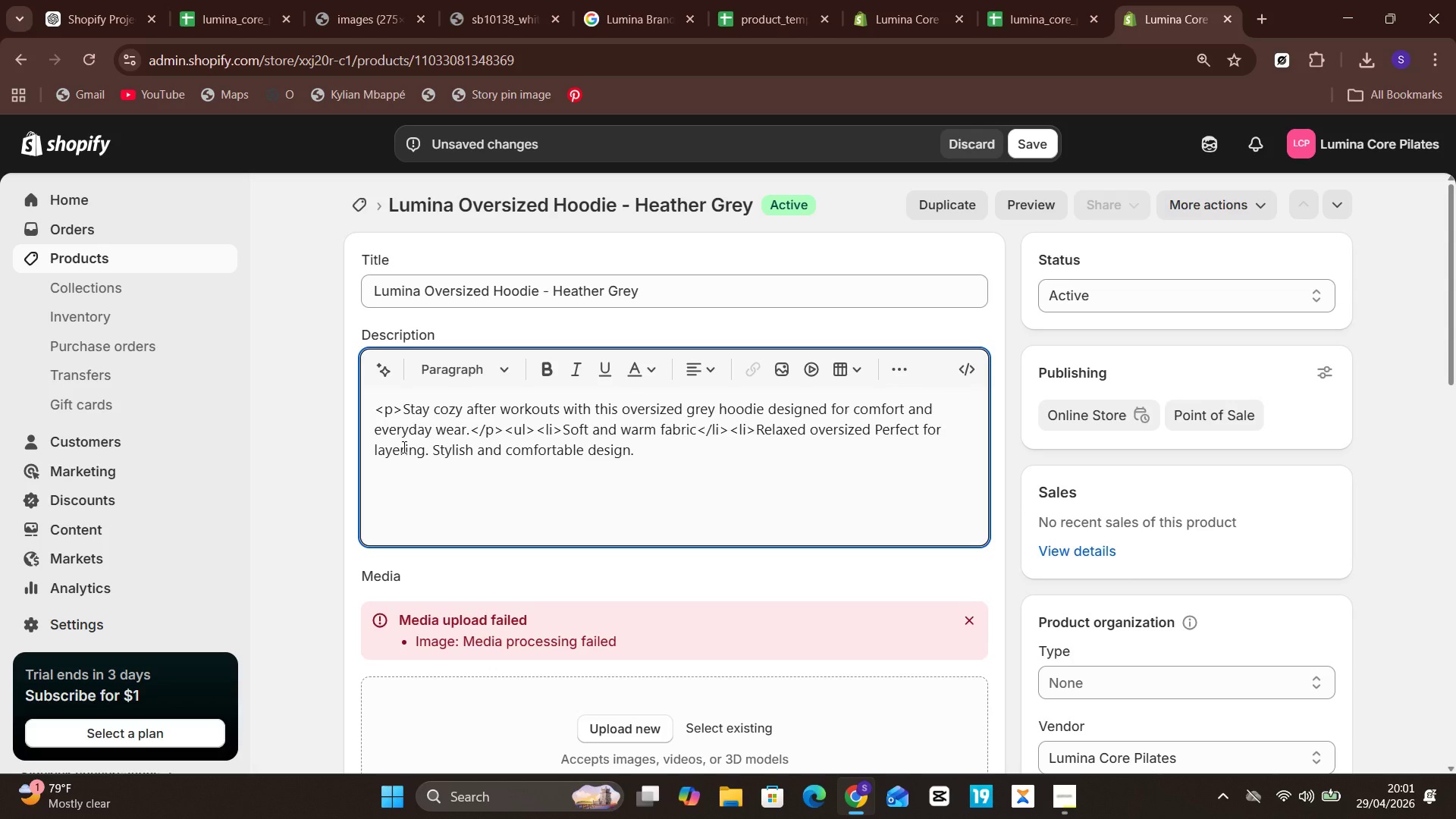 
key(Backspace)
 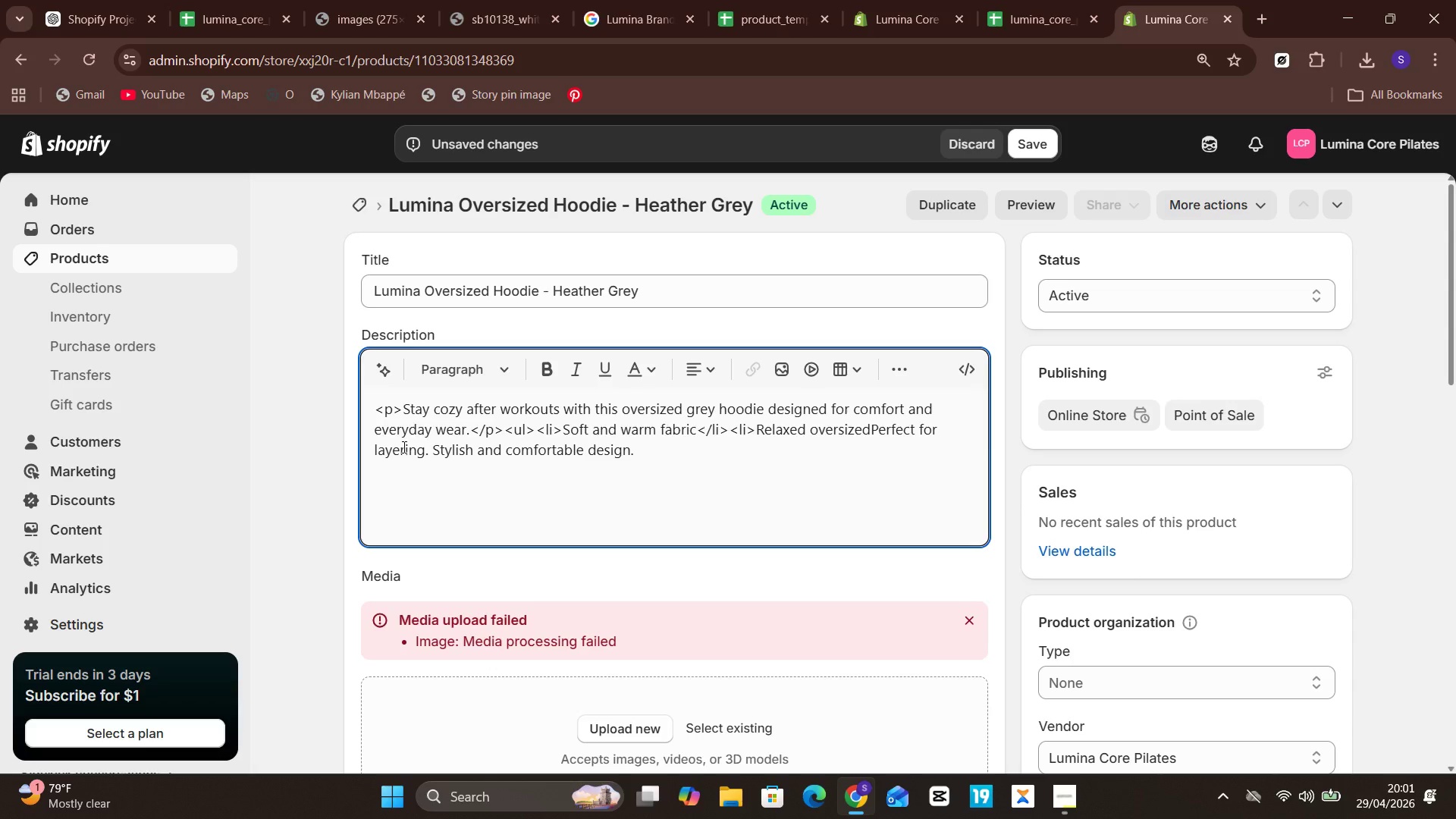 
key(Period)
 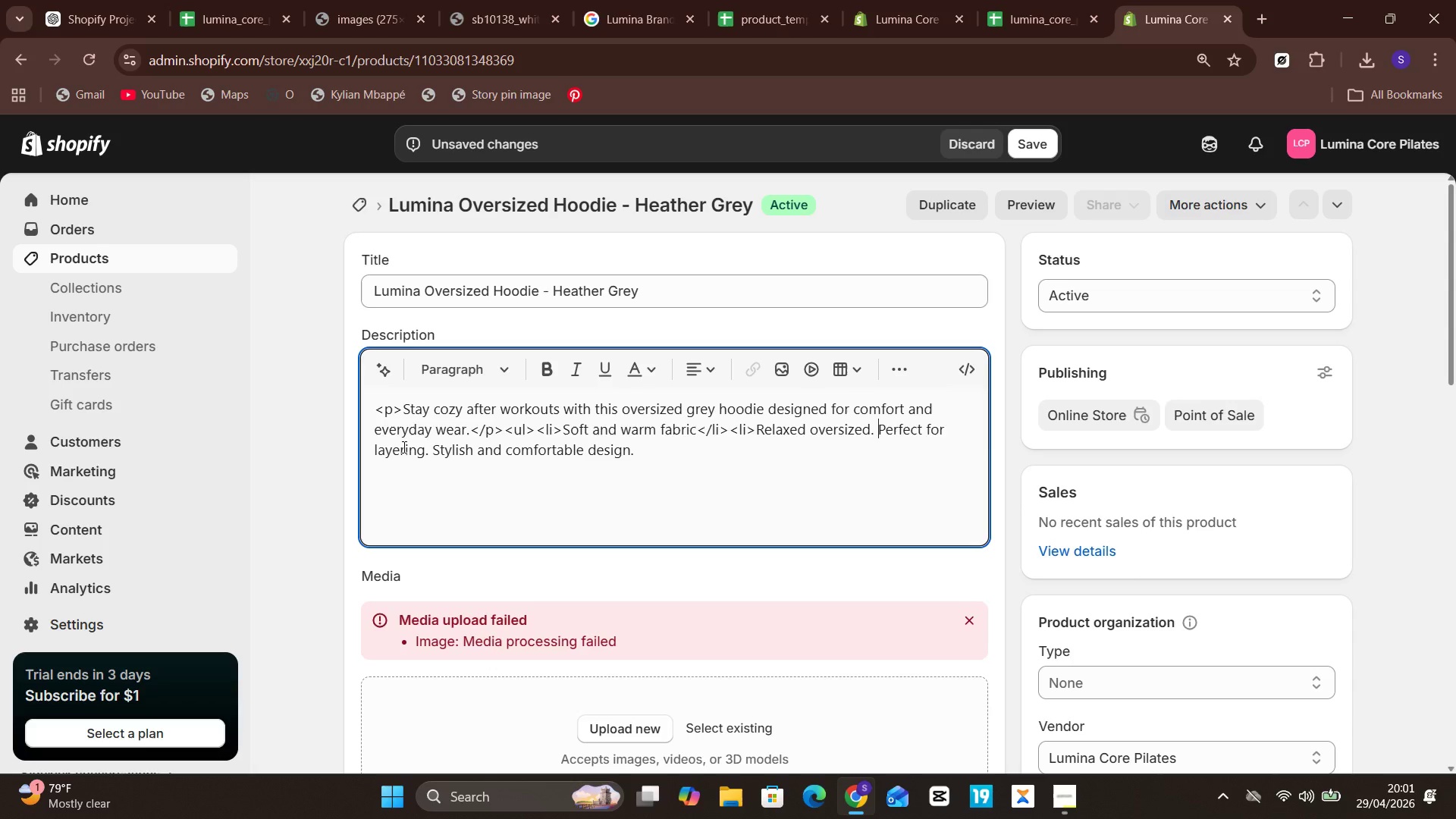 
key(Space)
 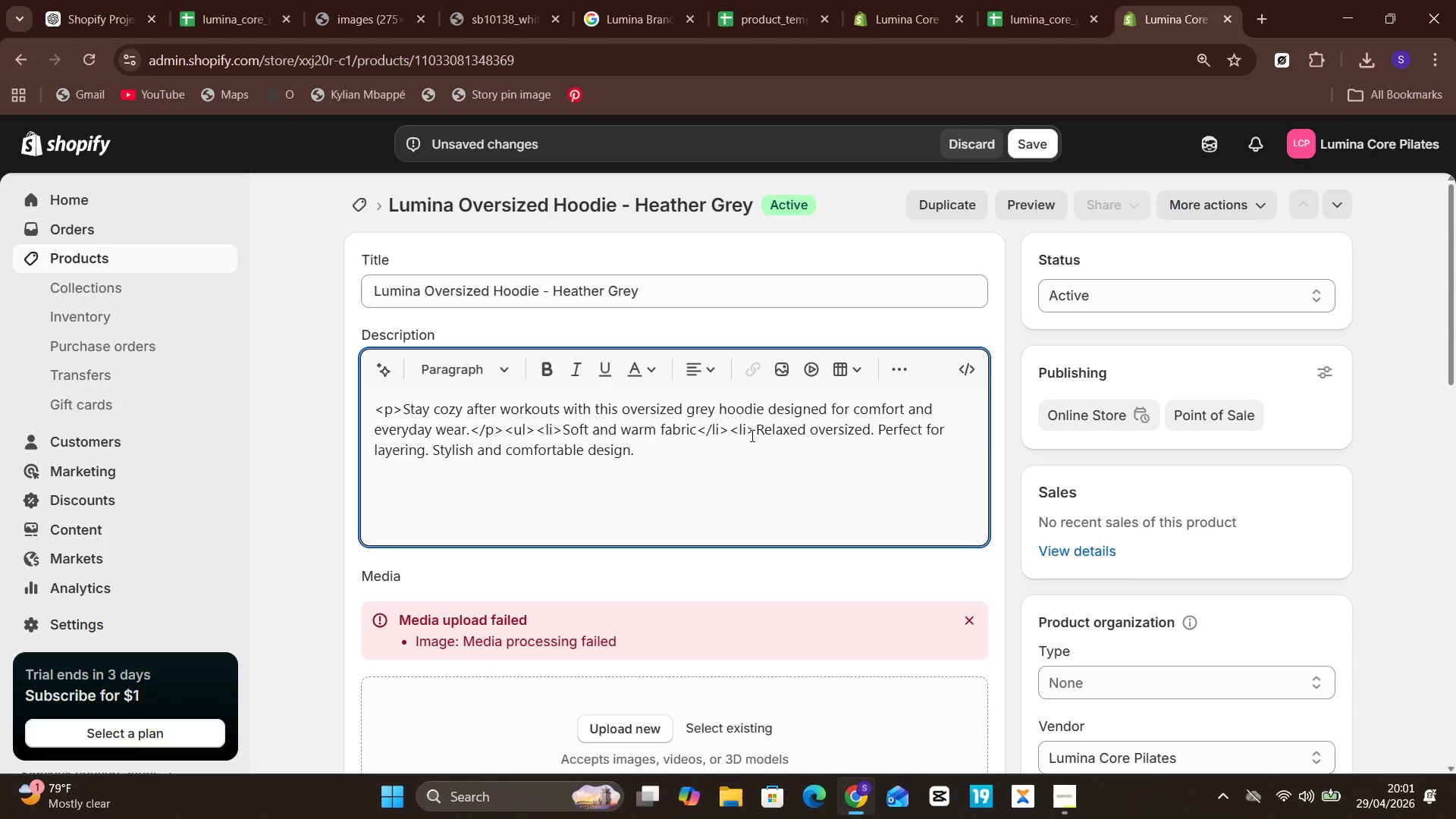 
left_click([752, 436])
 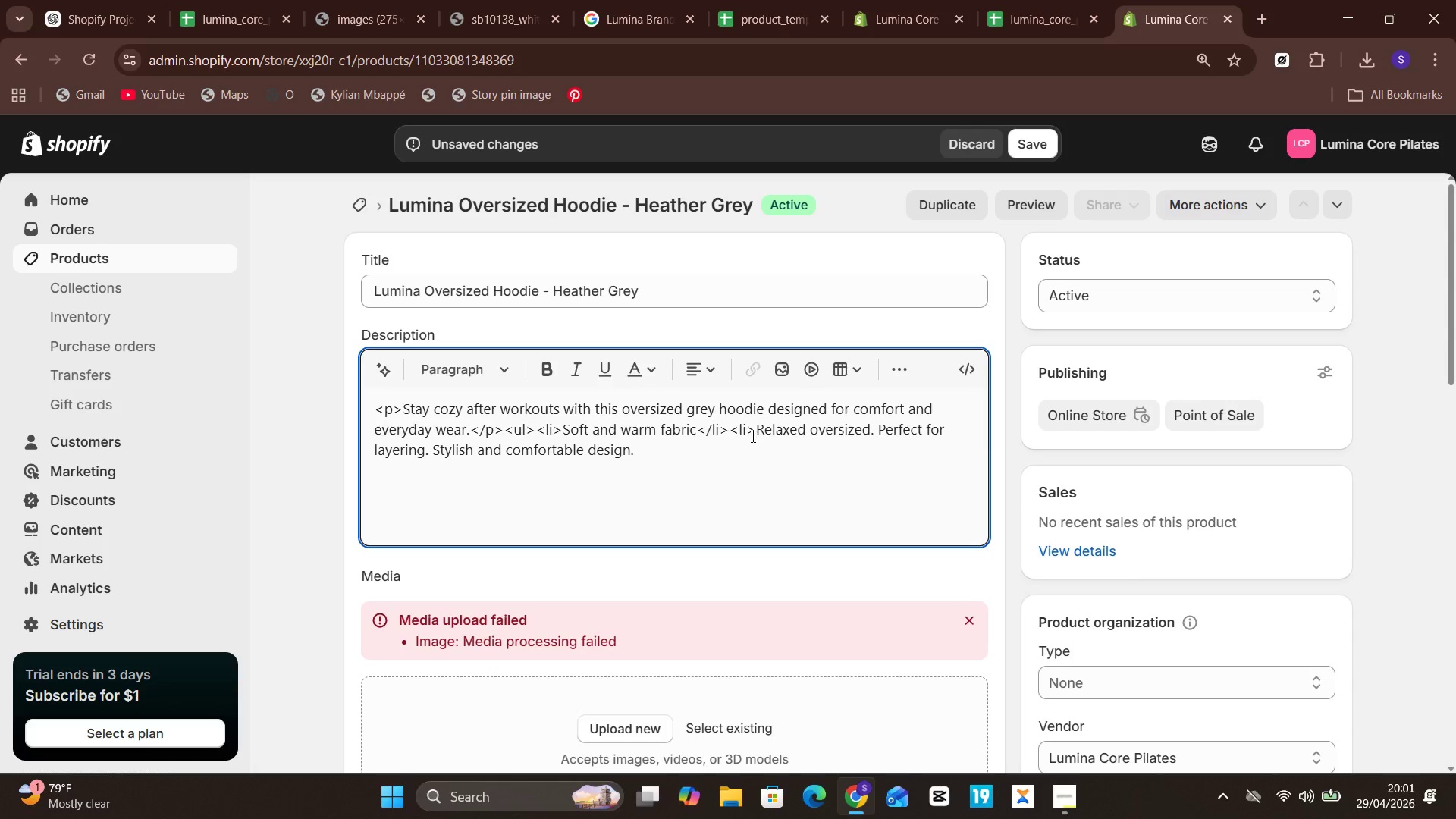 
hold_key(key=Backspace, duration=0.7)
 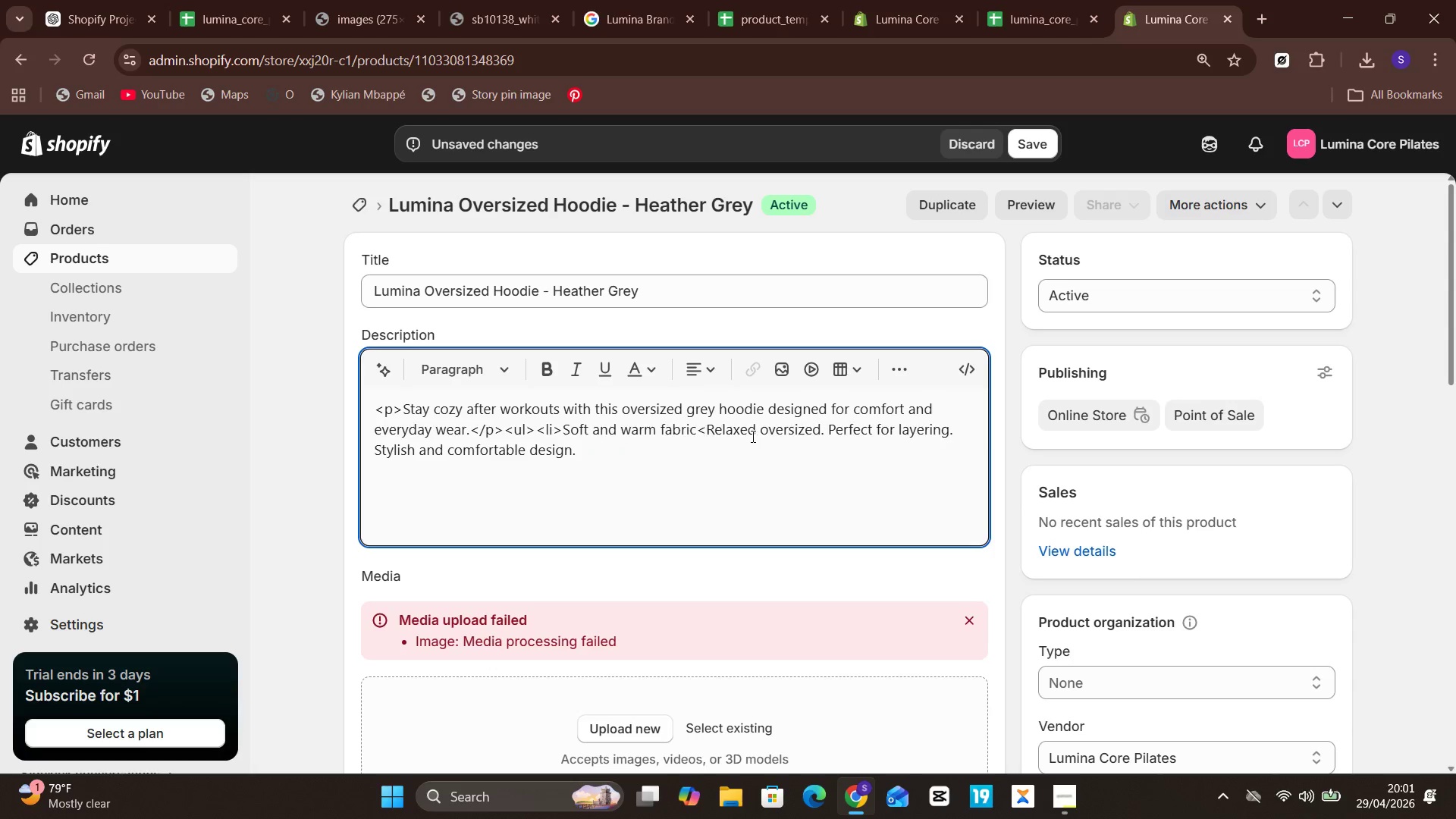 
key(Backspace)
 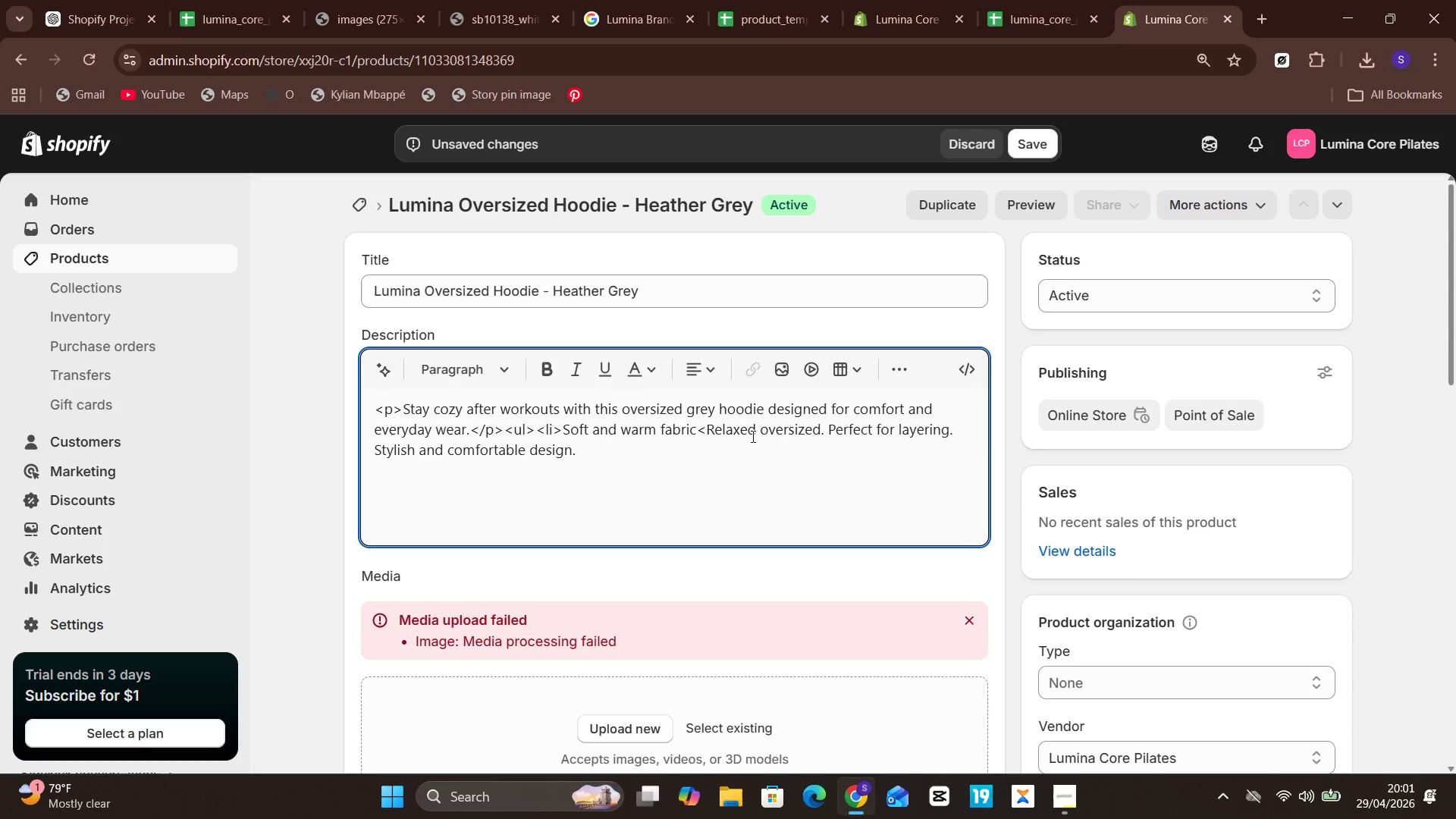 
key(Backspace)
 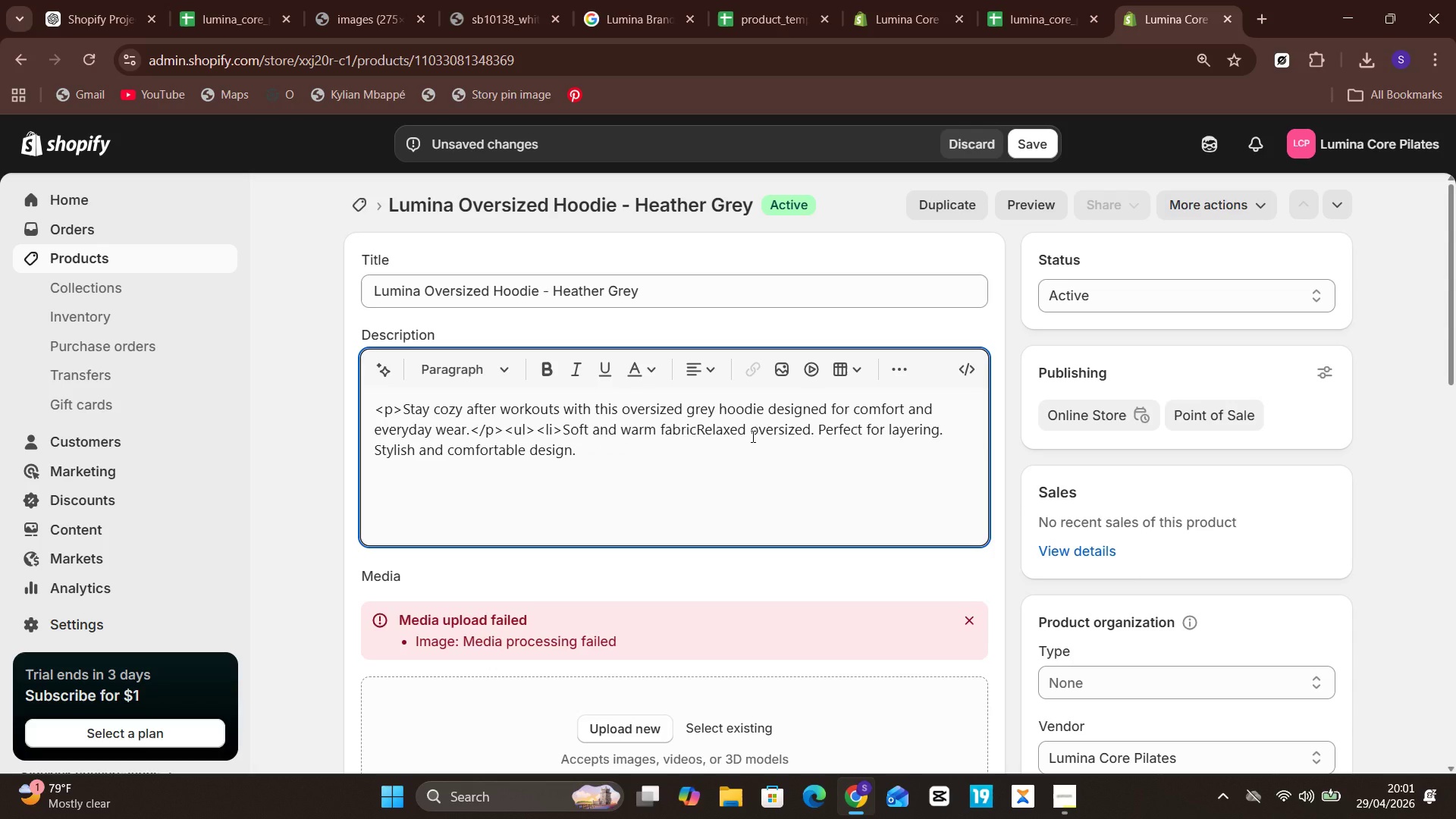 
key(Period)
 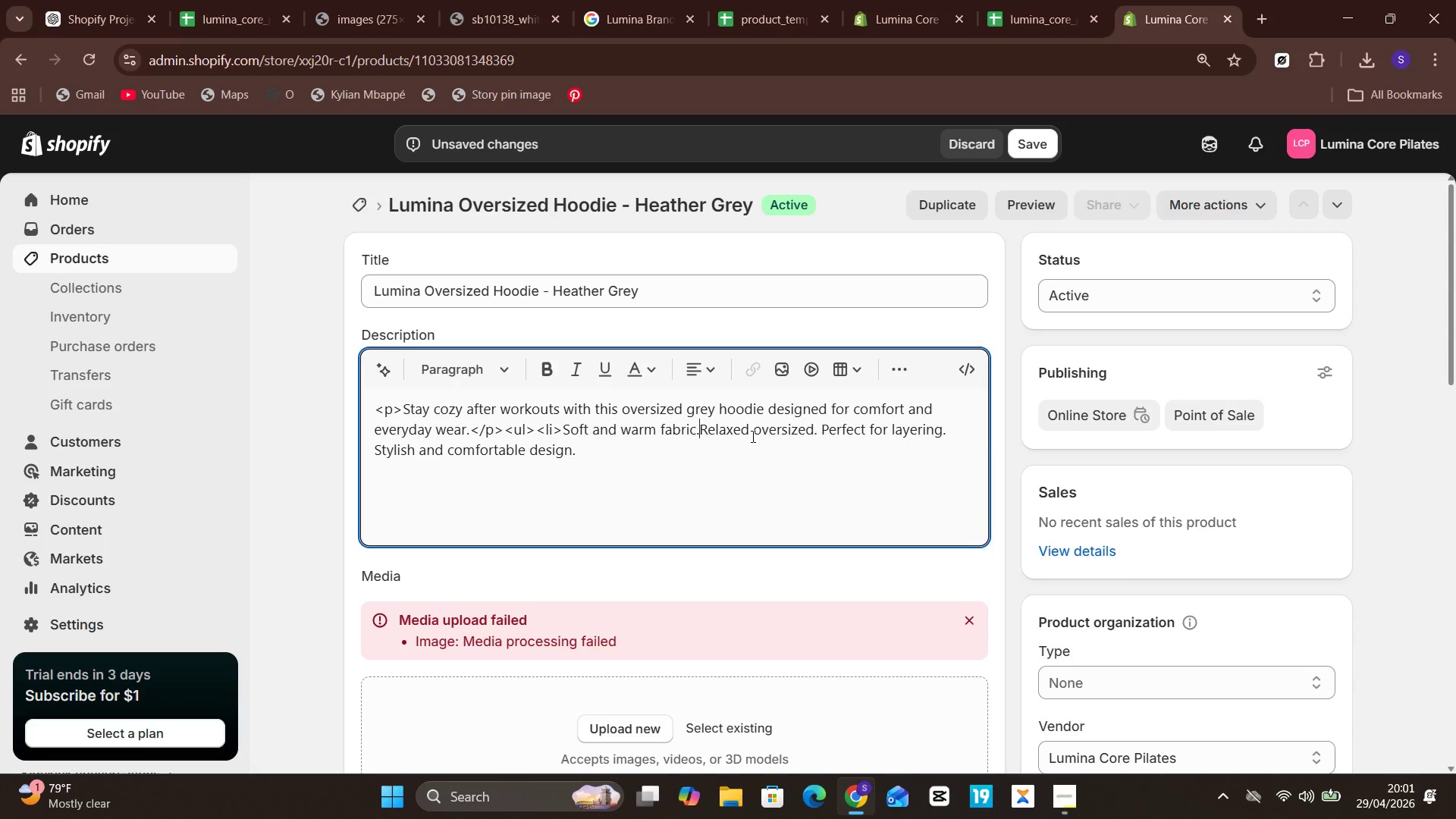 
key(Space)
 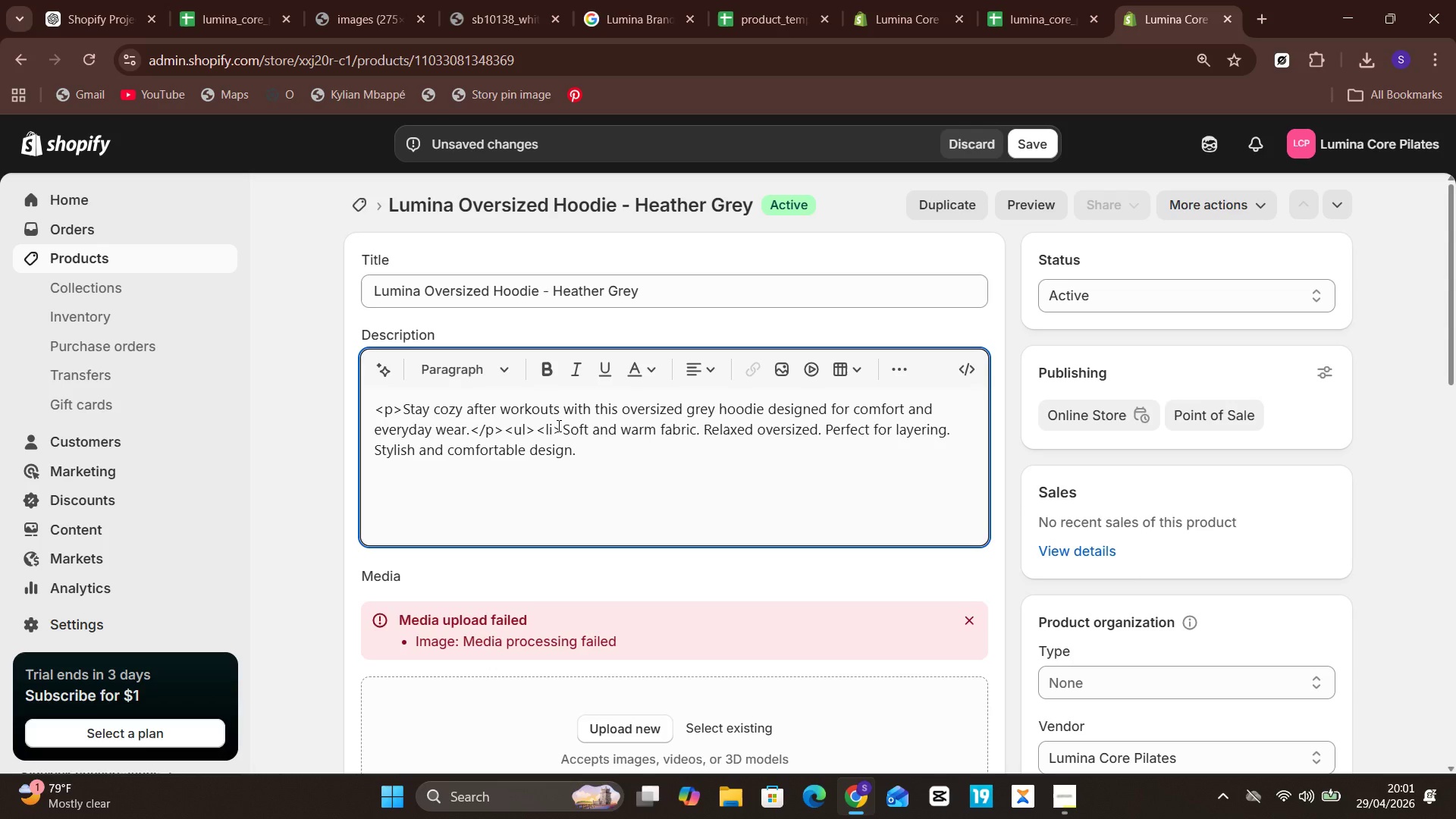 
left_click([558, 425])
 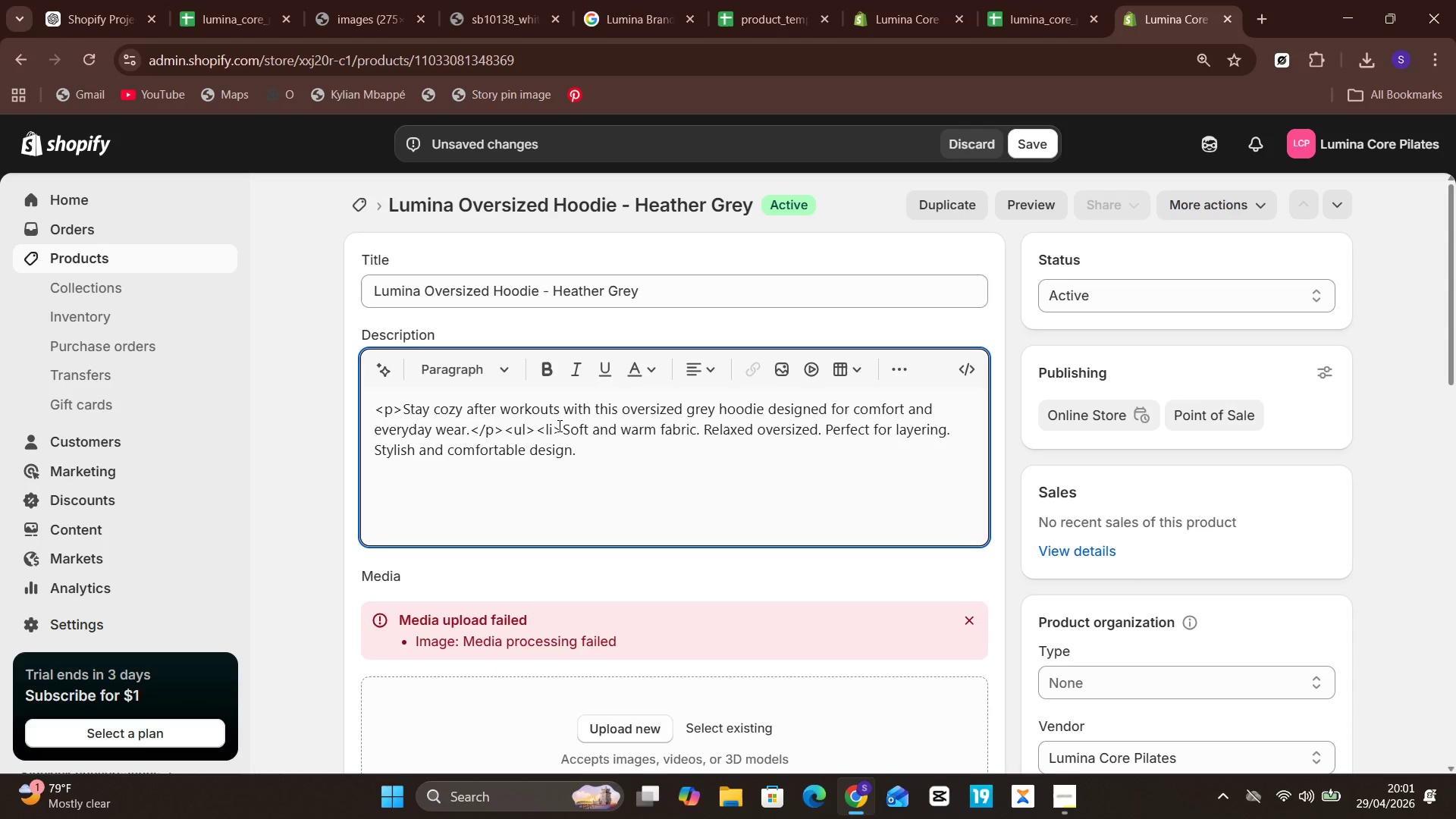 
hold_key(key=Backspace, duration=0.86)
 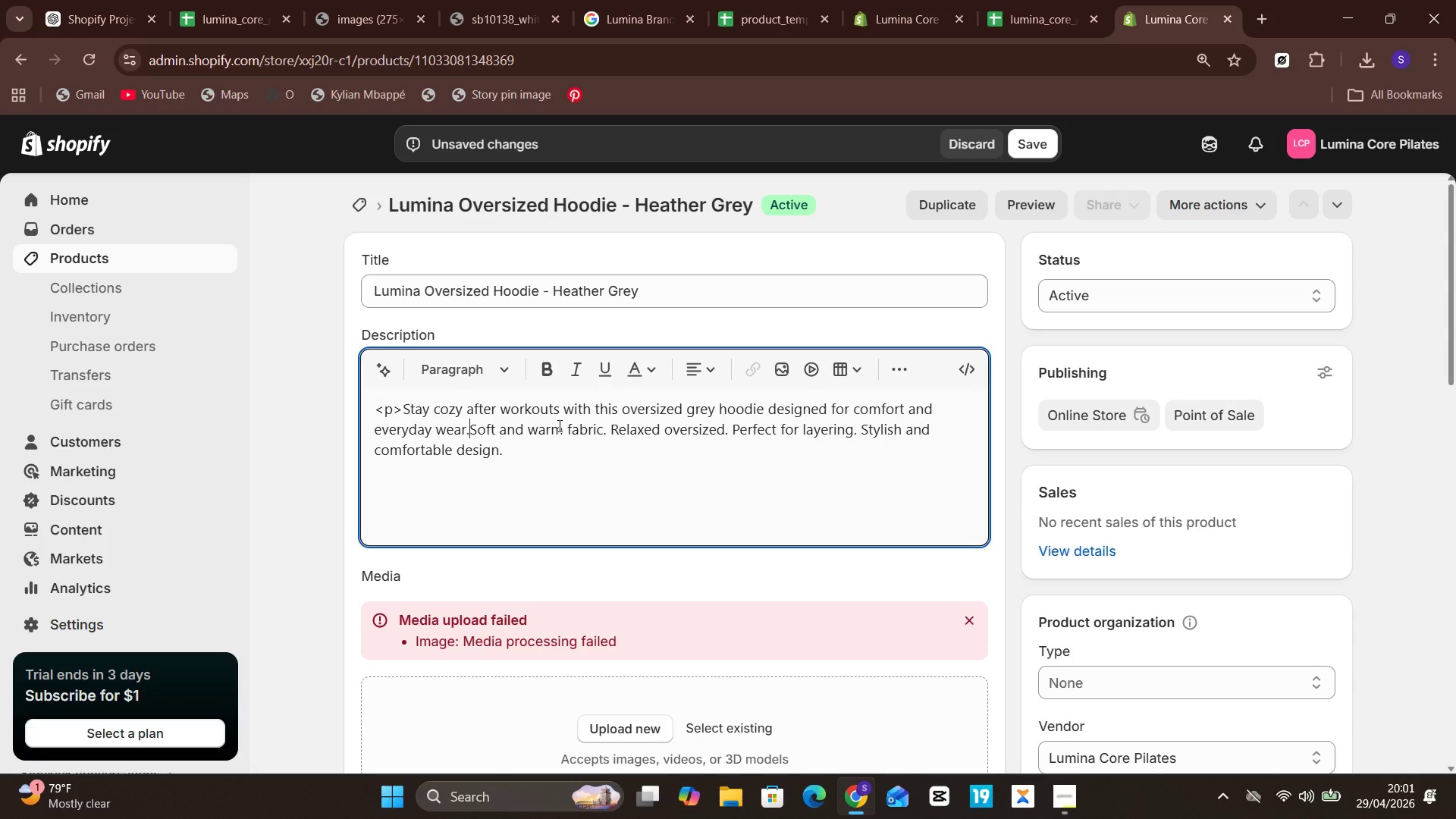 
hold_key(key=Backspace, duration=4.78)
 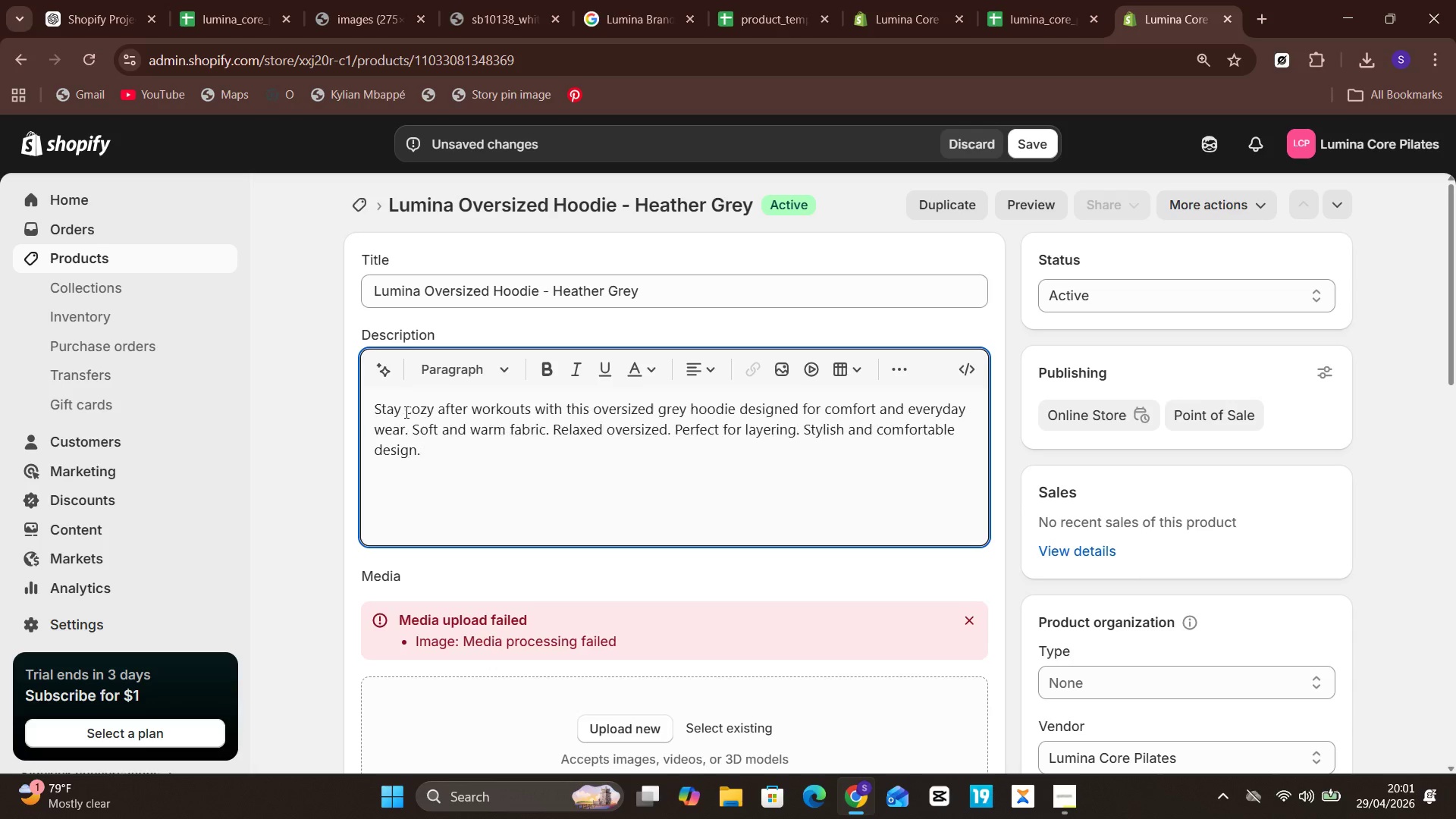 
key(Space)
 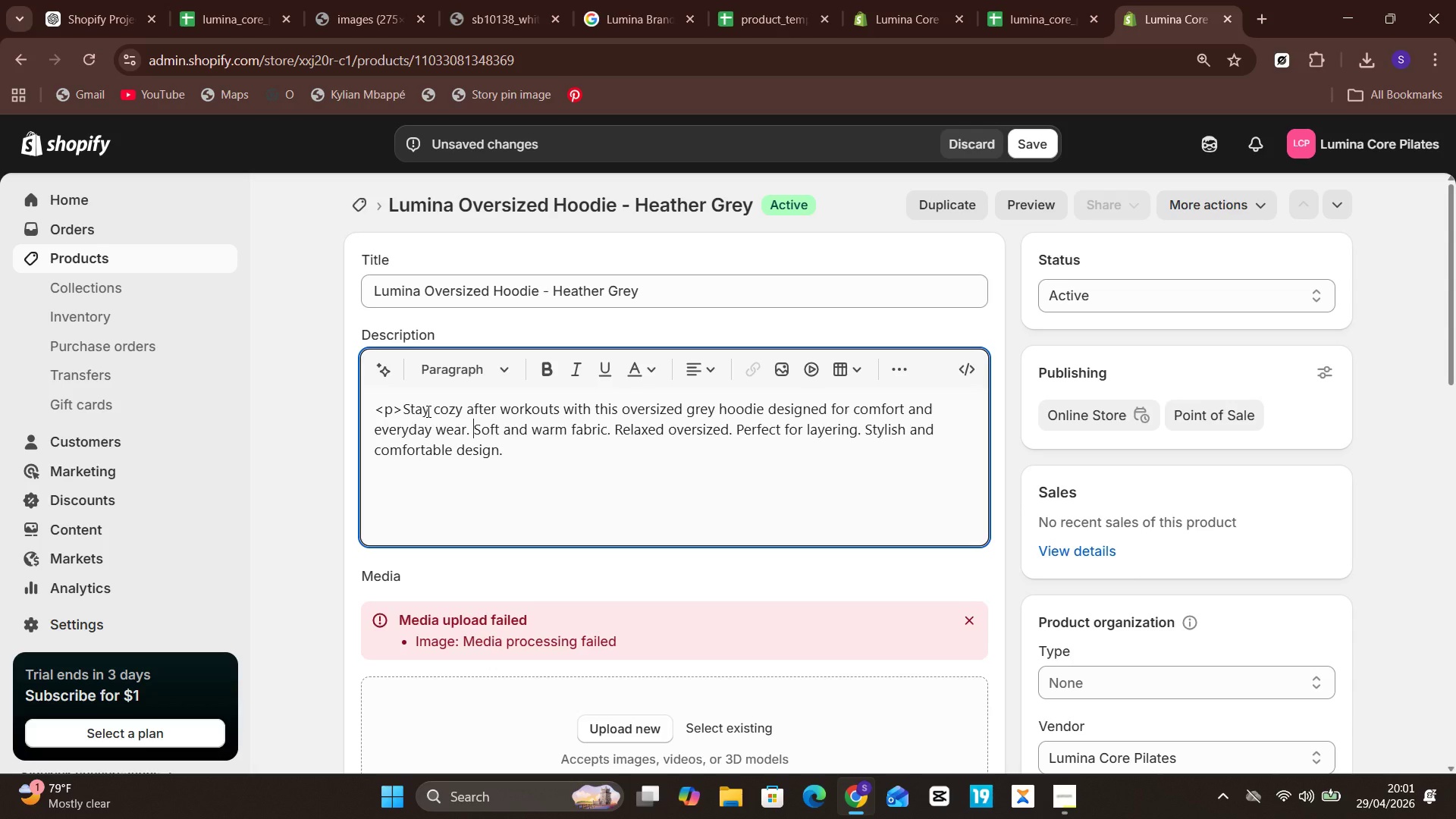 
left_click([405, 412])
 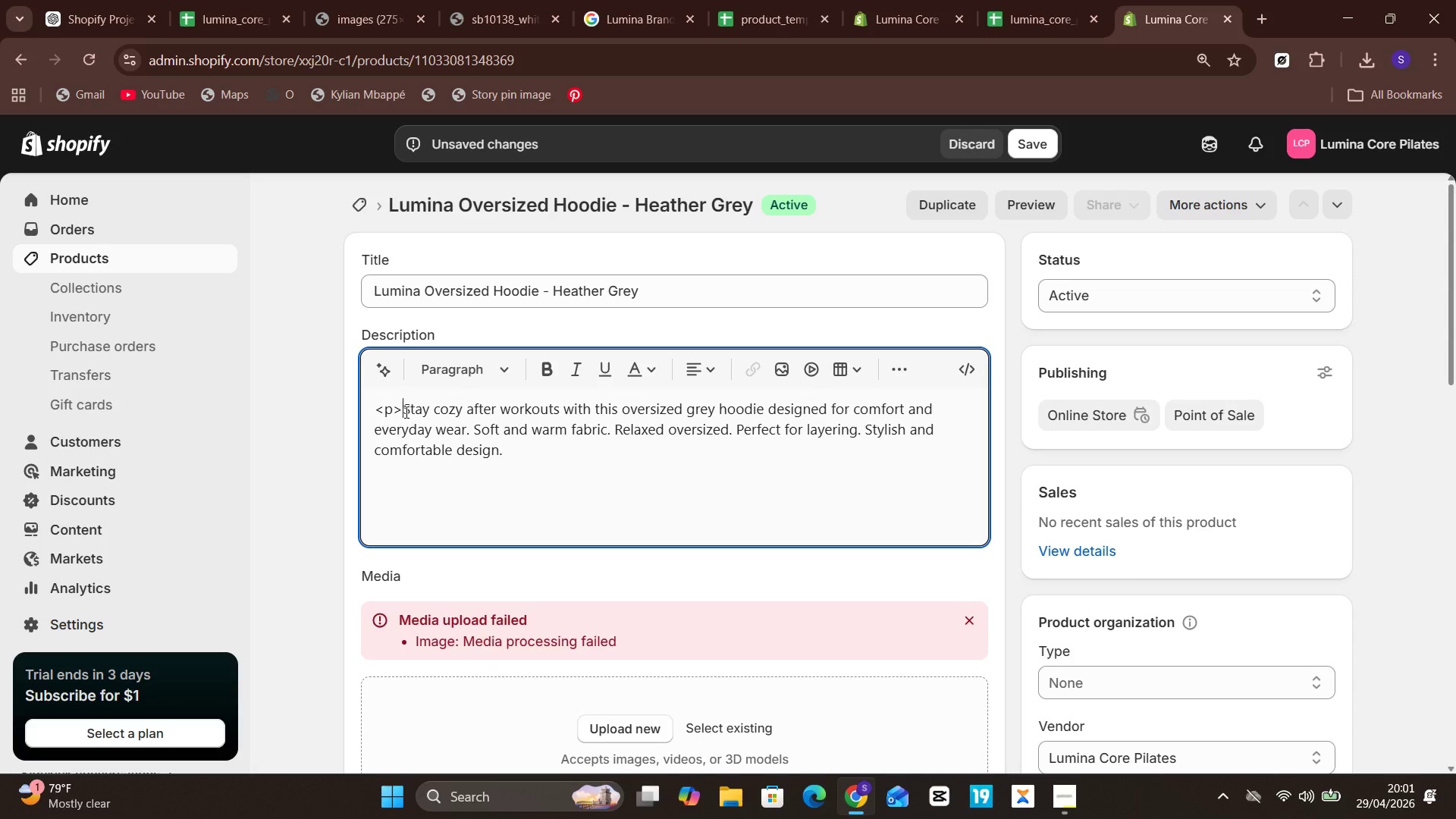 
hold_key(key=Backspace, duration=0.84)
 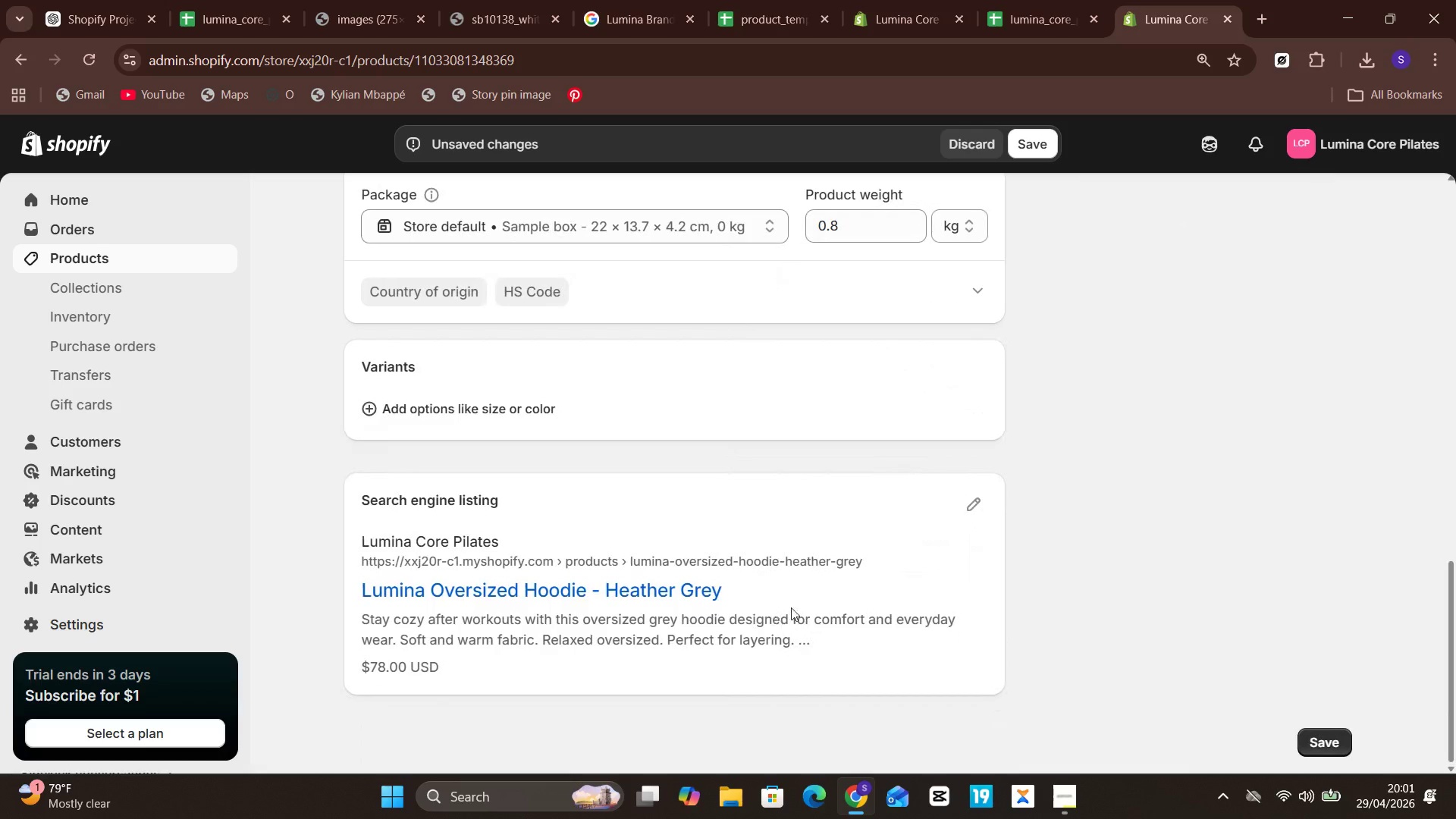 
wait(6.44)
 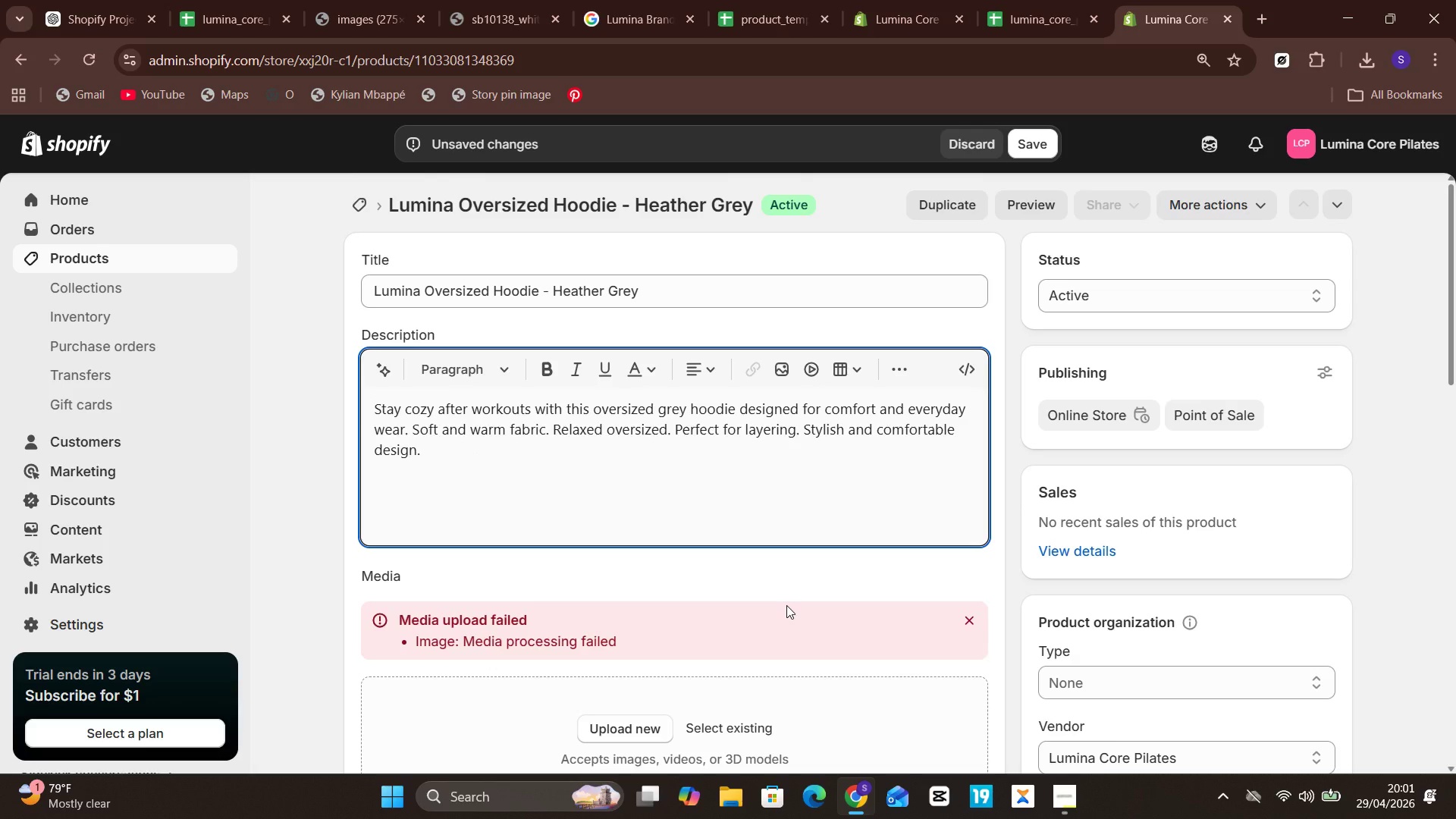 
left_click([959, 505])
 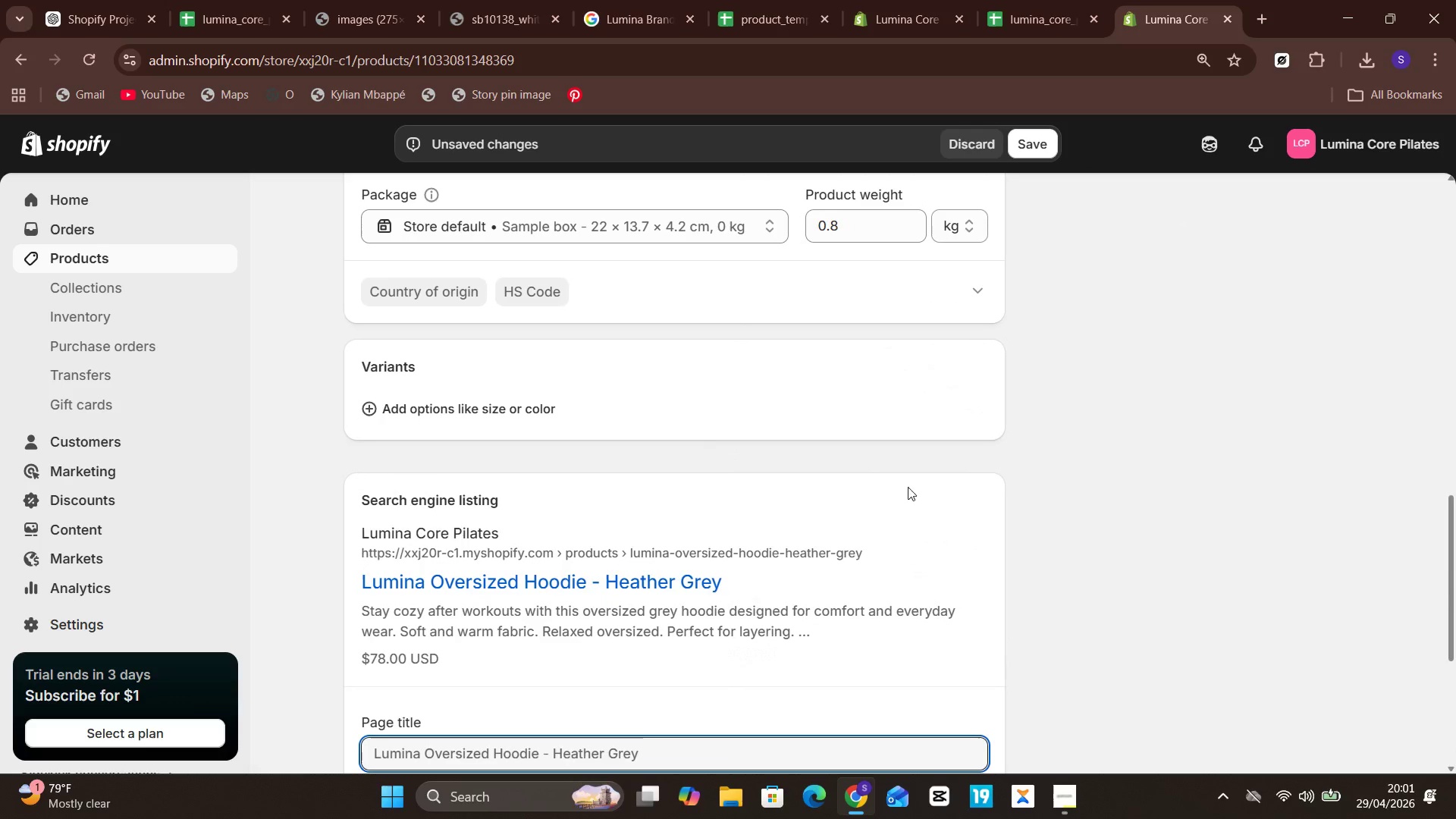 
mouse_move([611, 460])
 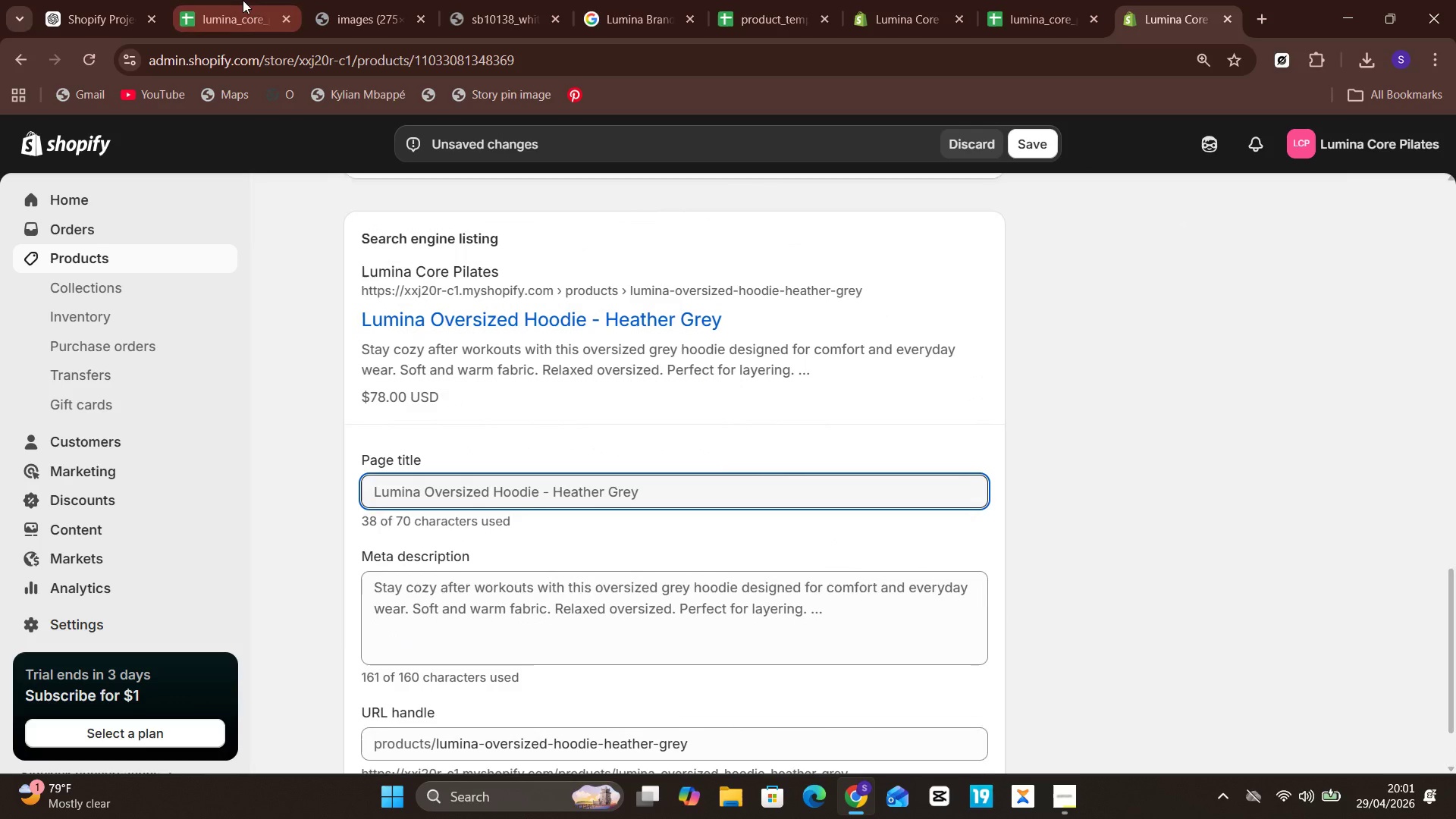 
left_click([237, 0])
 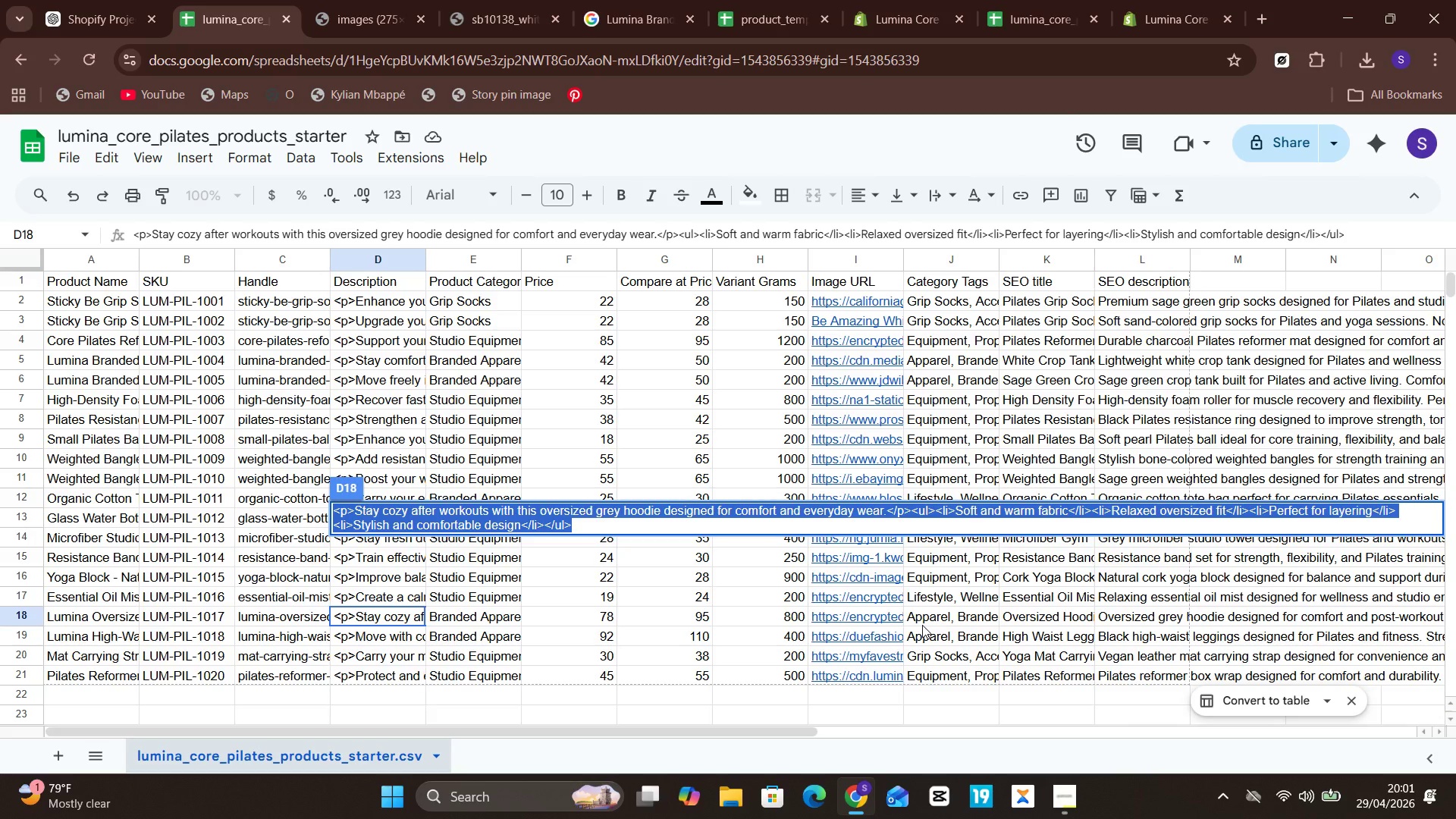 
wait(11.36)
 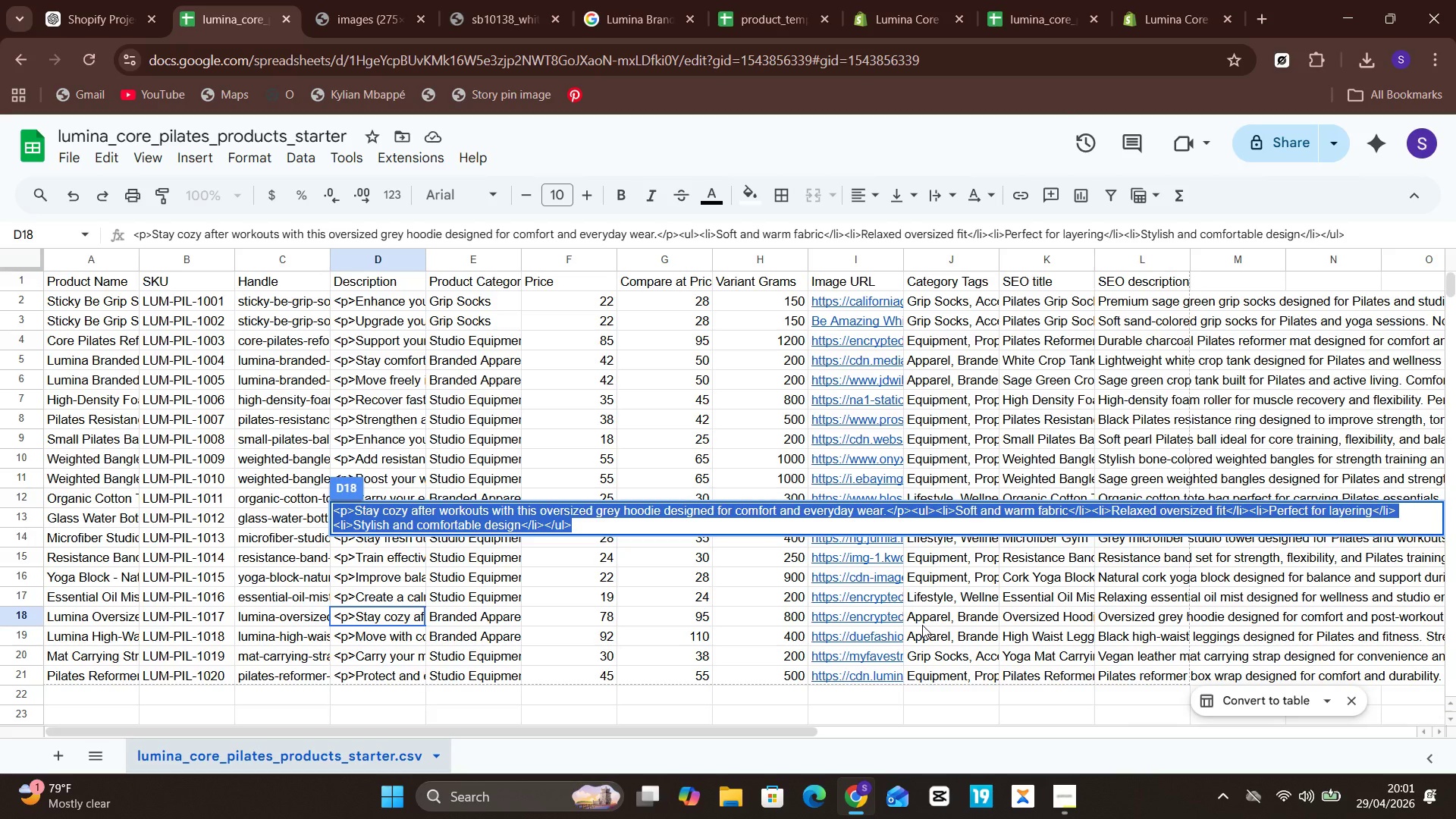 
left_click([930, 613])
 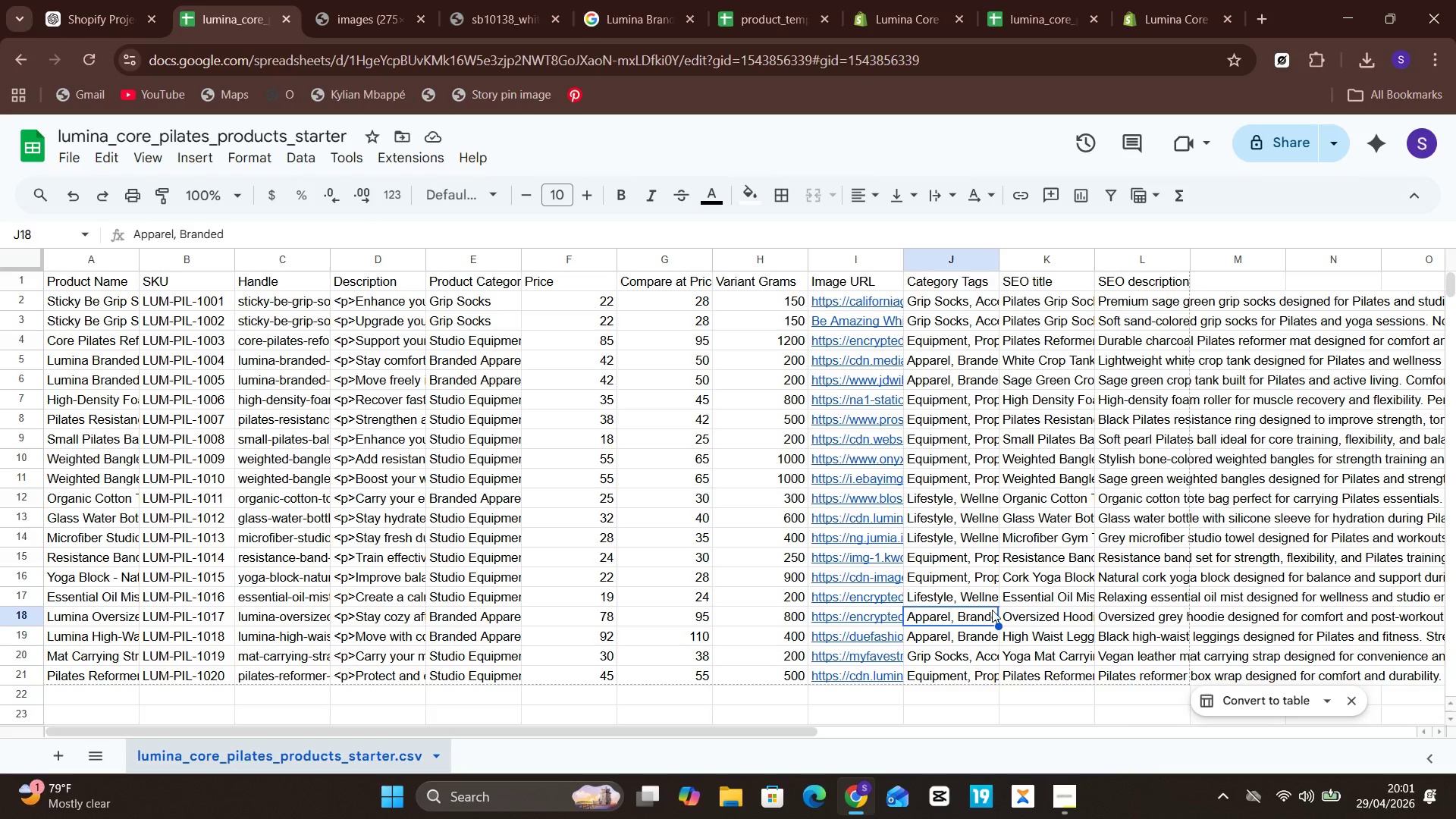 
left_click([1023, 607])
 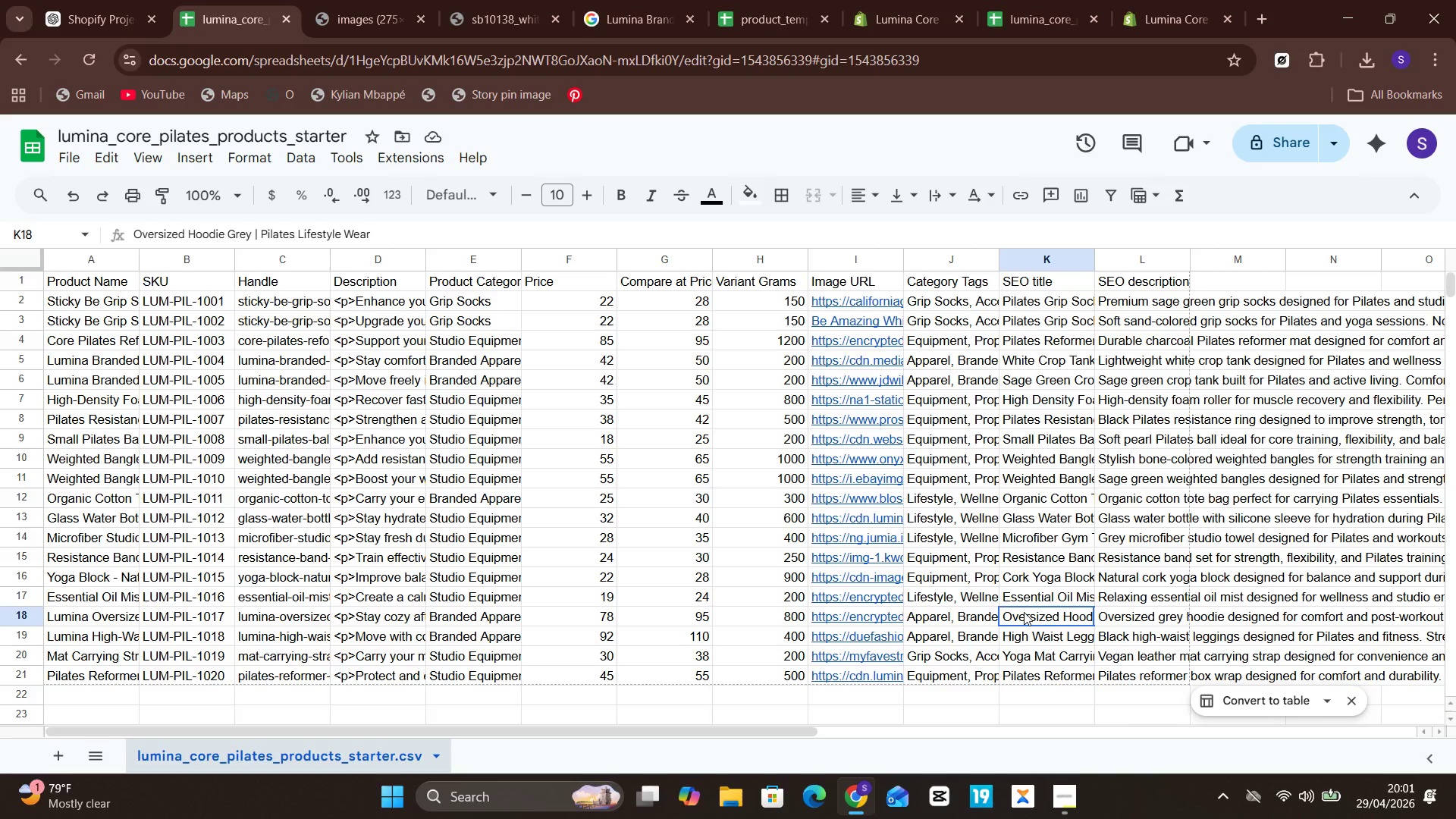 
double_click([1024, 612])
 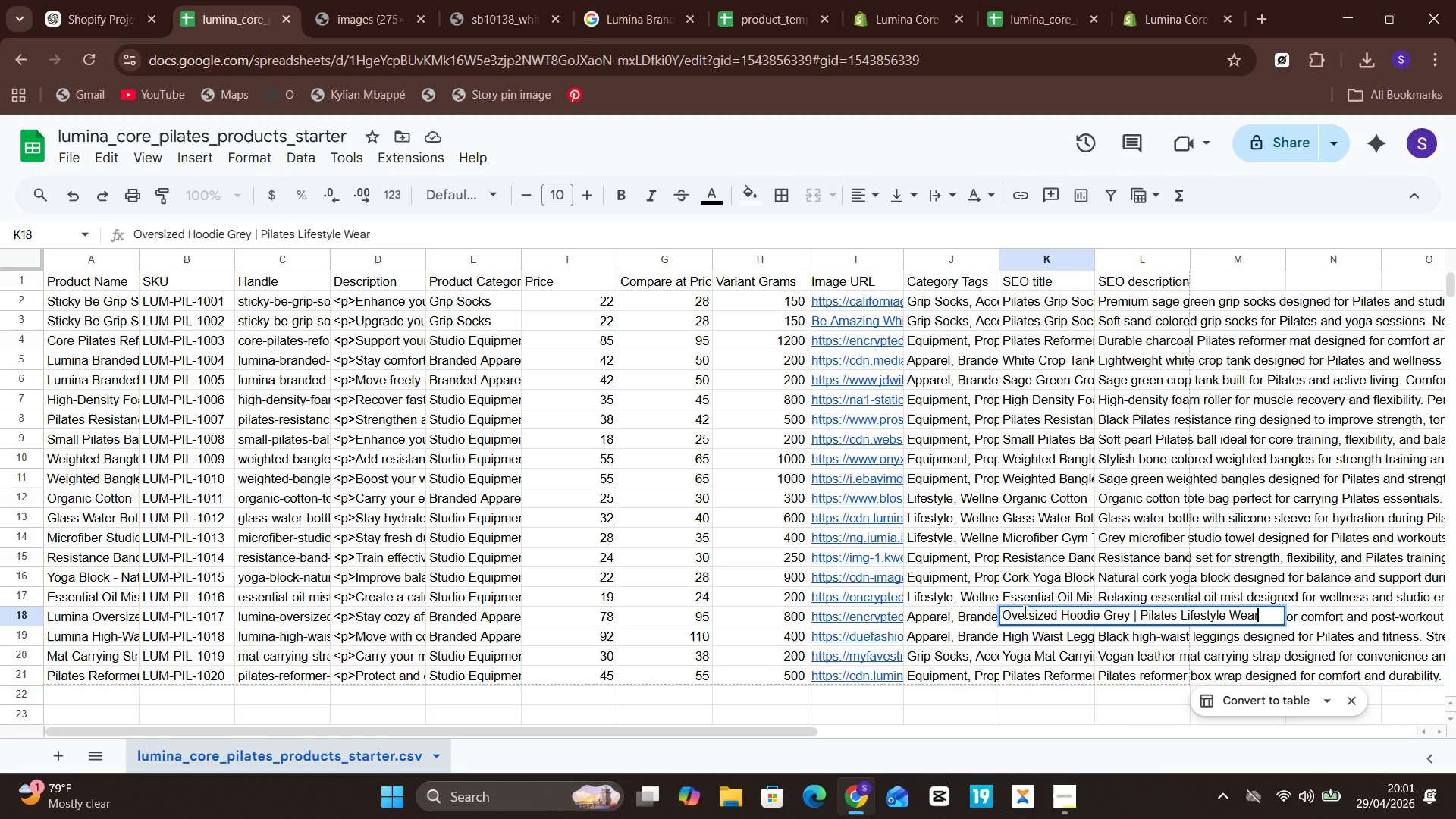 
key(Control+A)
 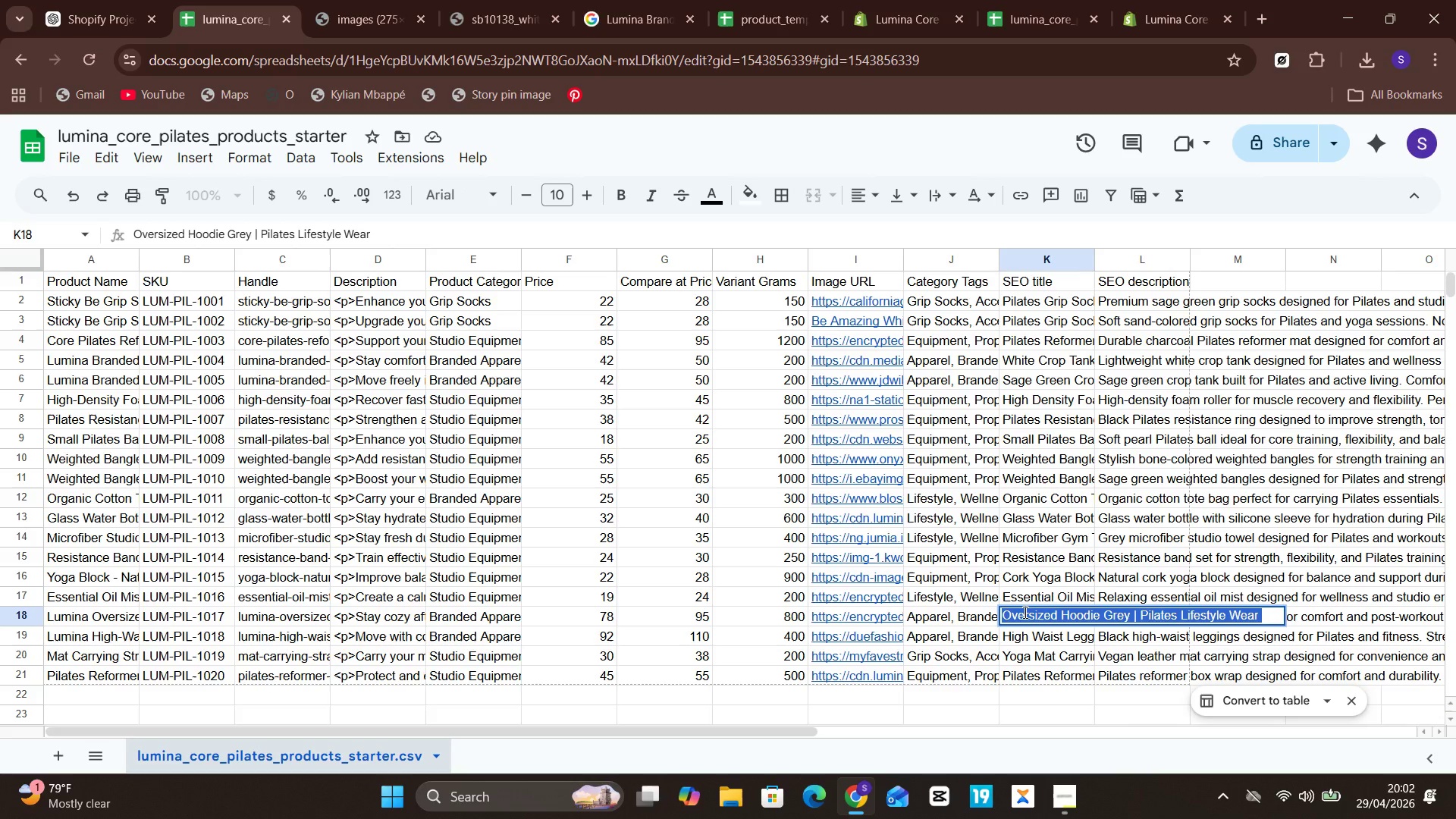 
hold_key(key=C, duration=0.31)
 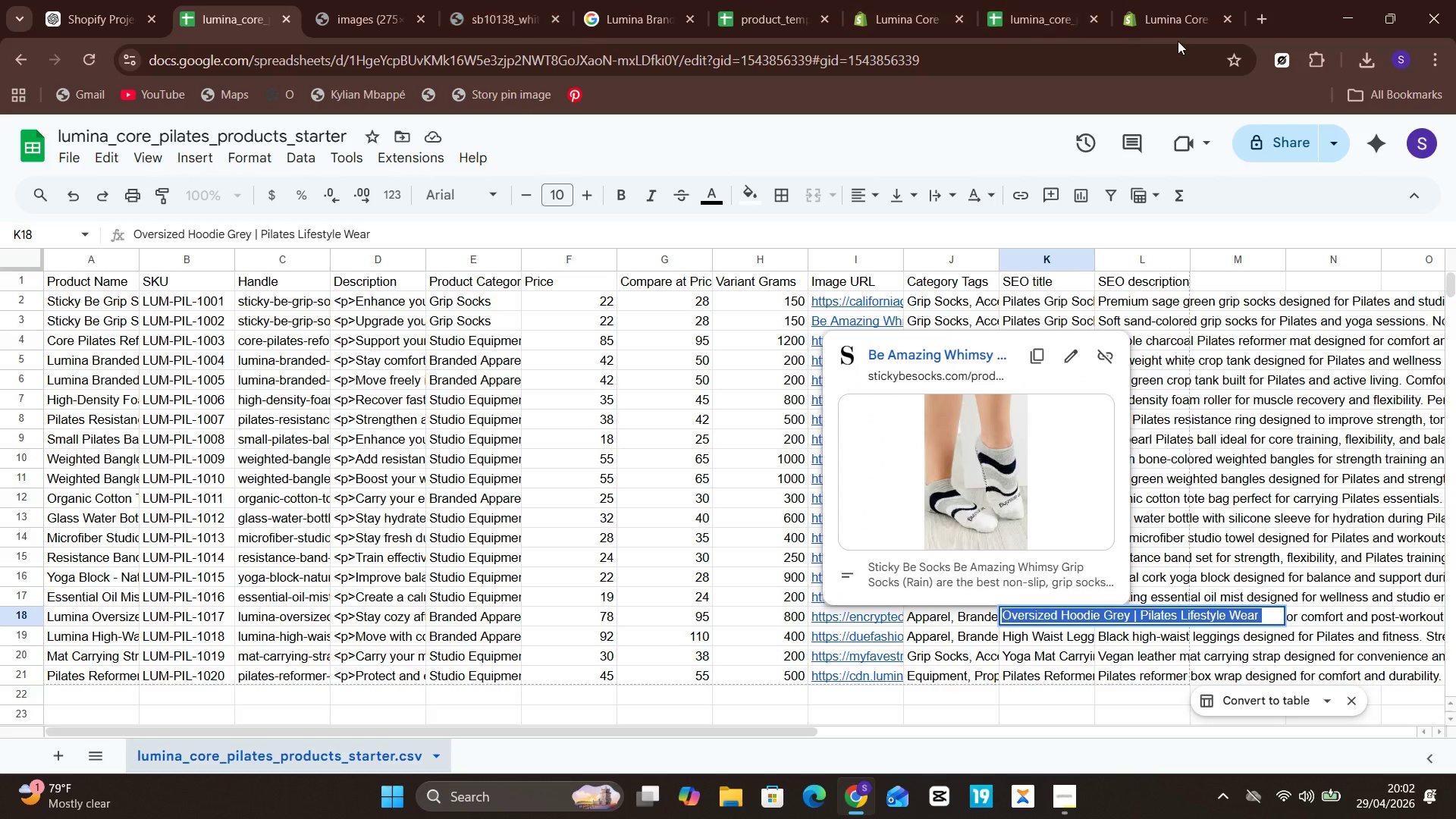 
left_click([1171, 2])
 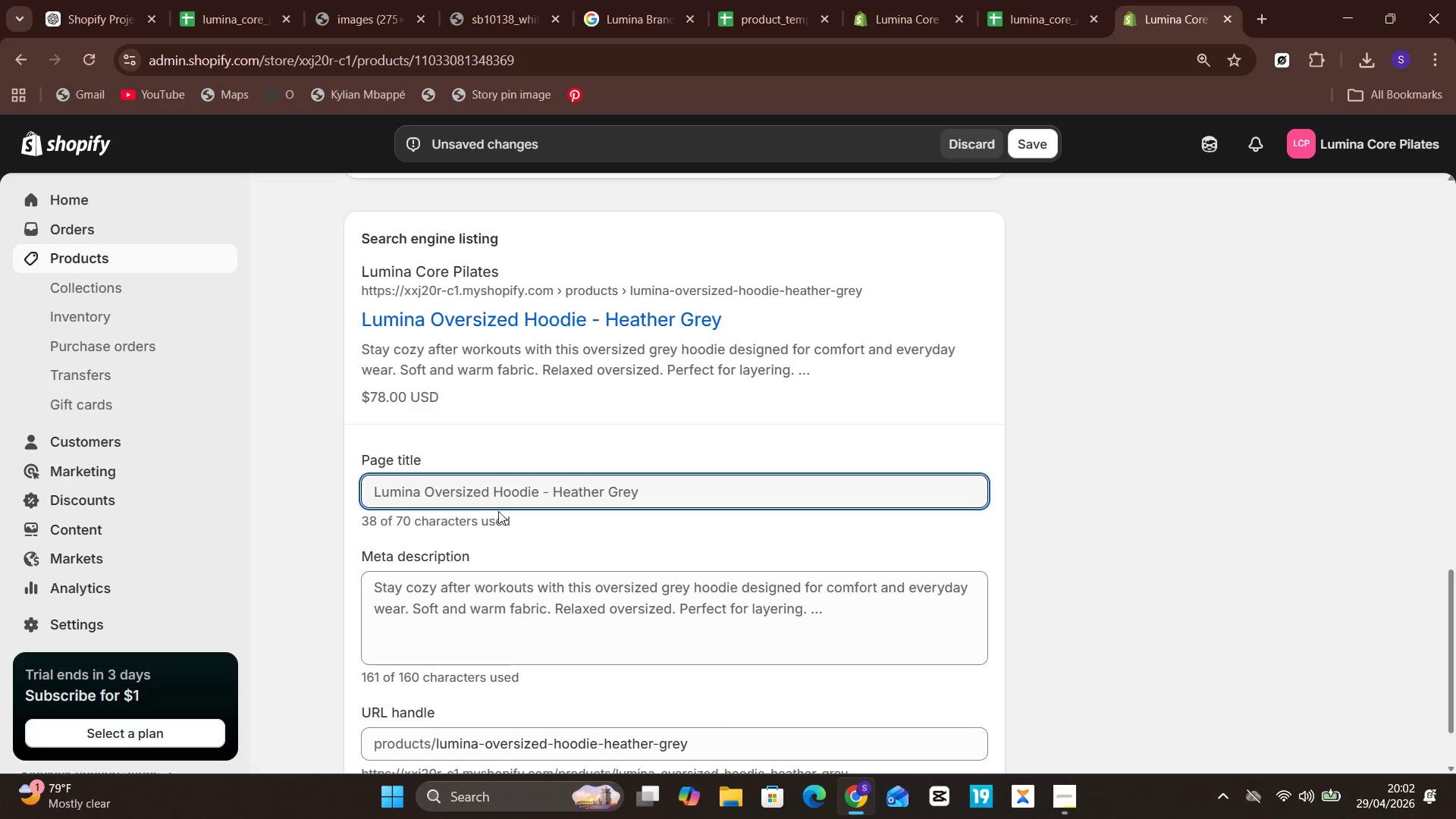 
left_click([510, 500])
 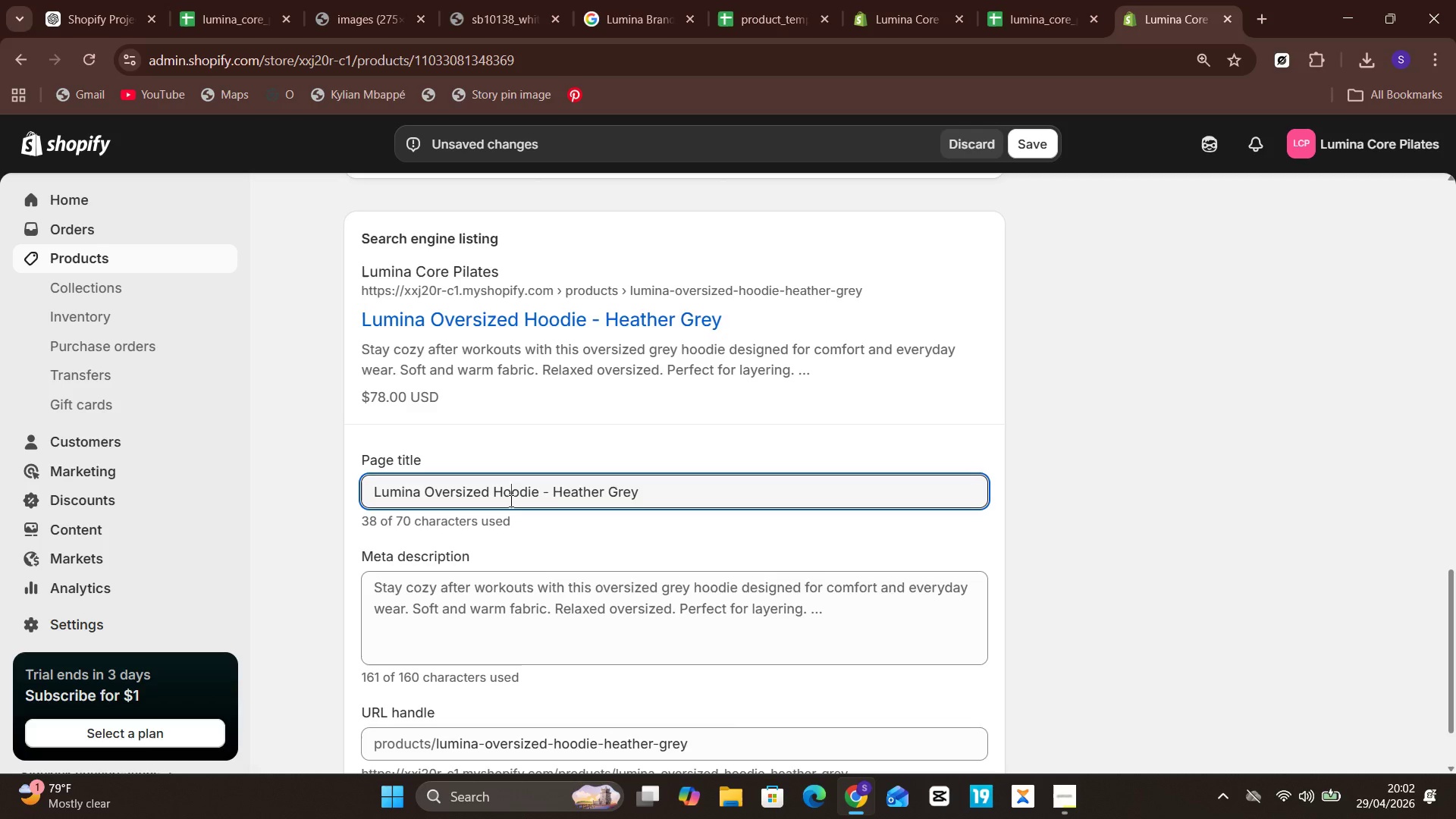 
key(A)
 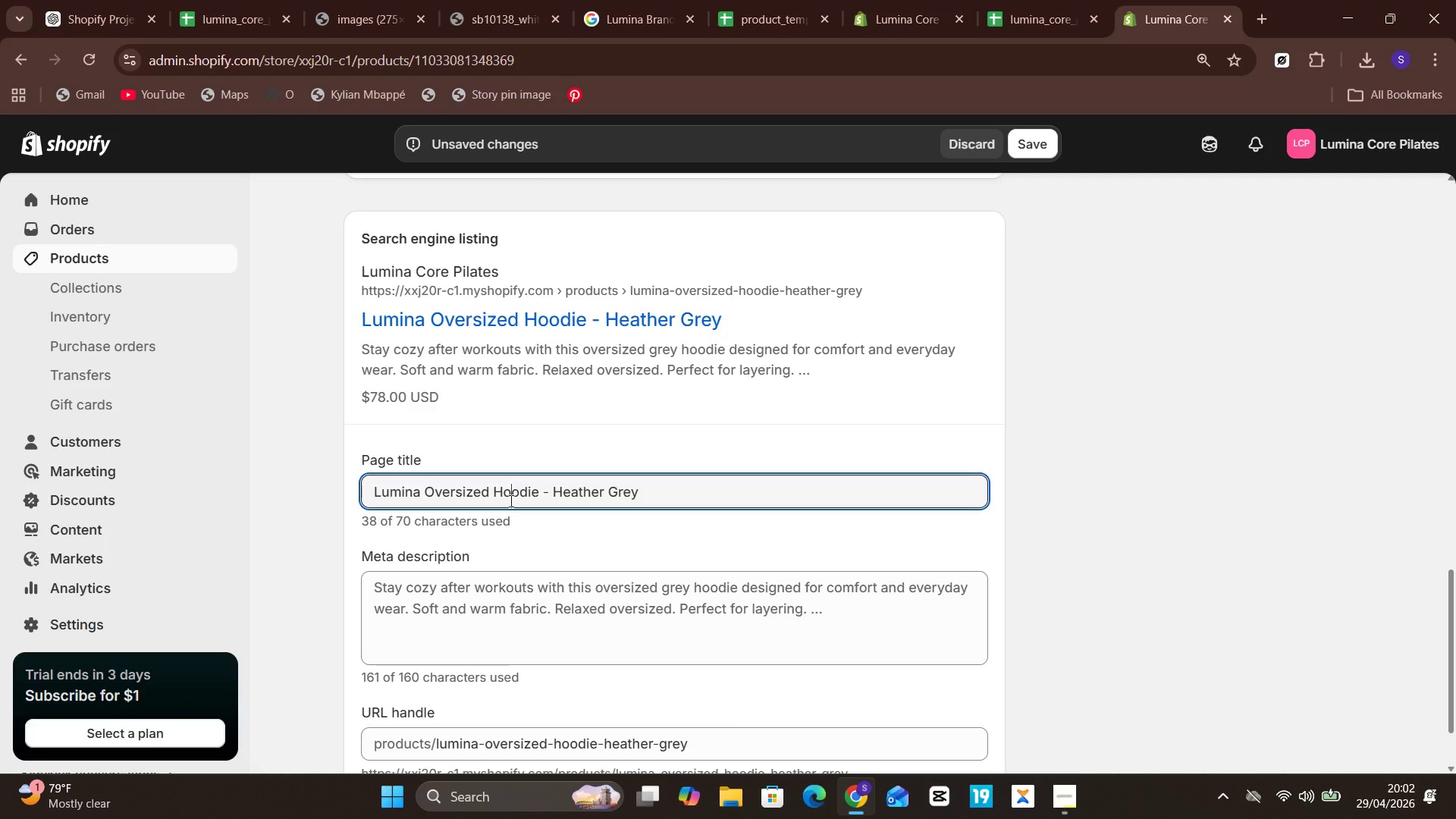 
key(Control+ControlLeft)
 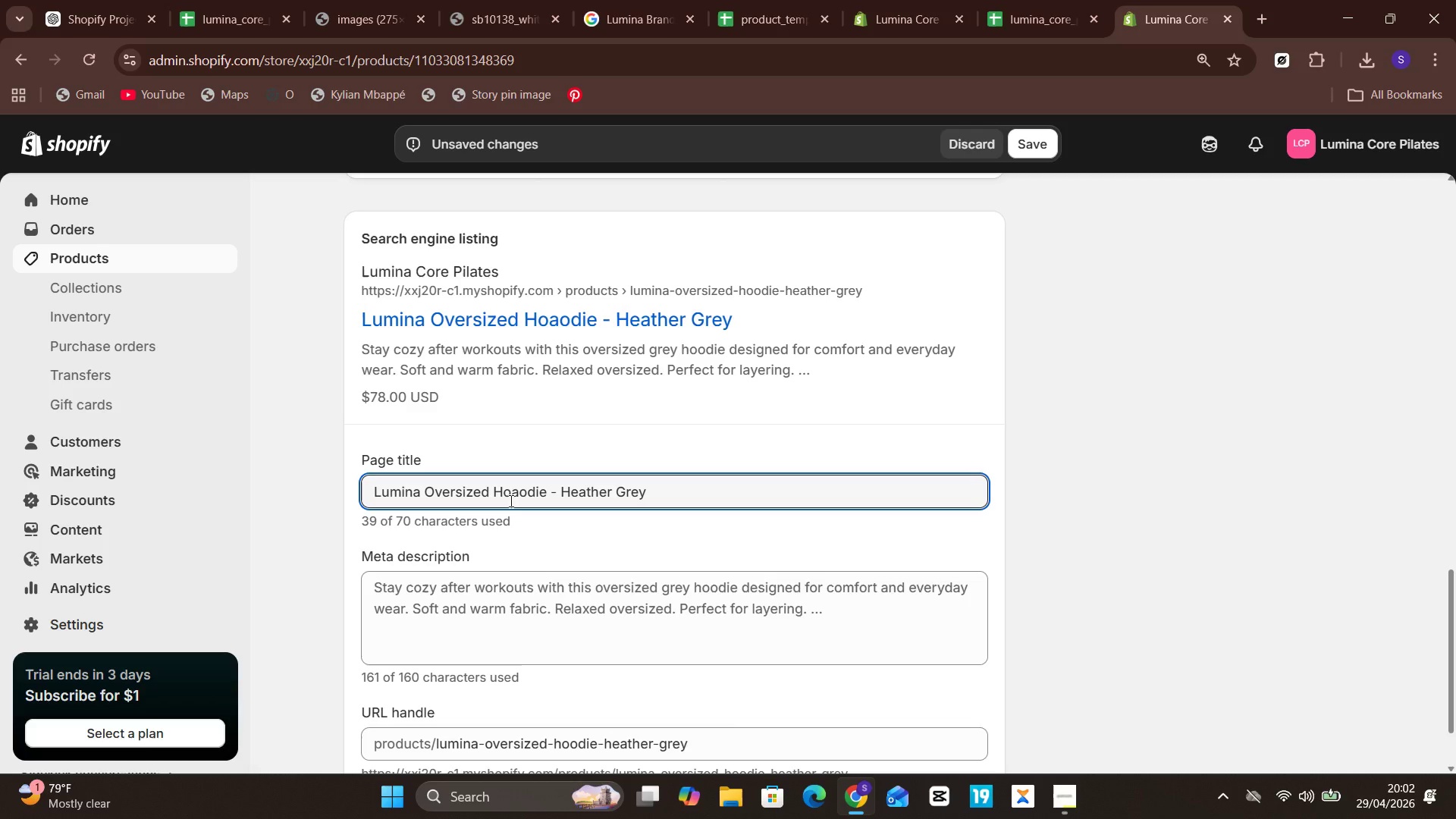 
key(Control+A)
 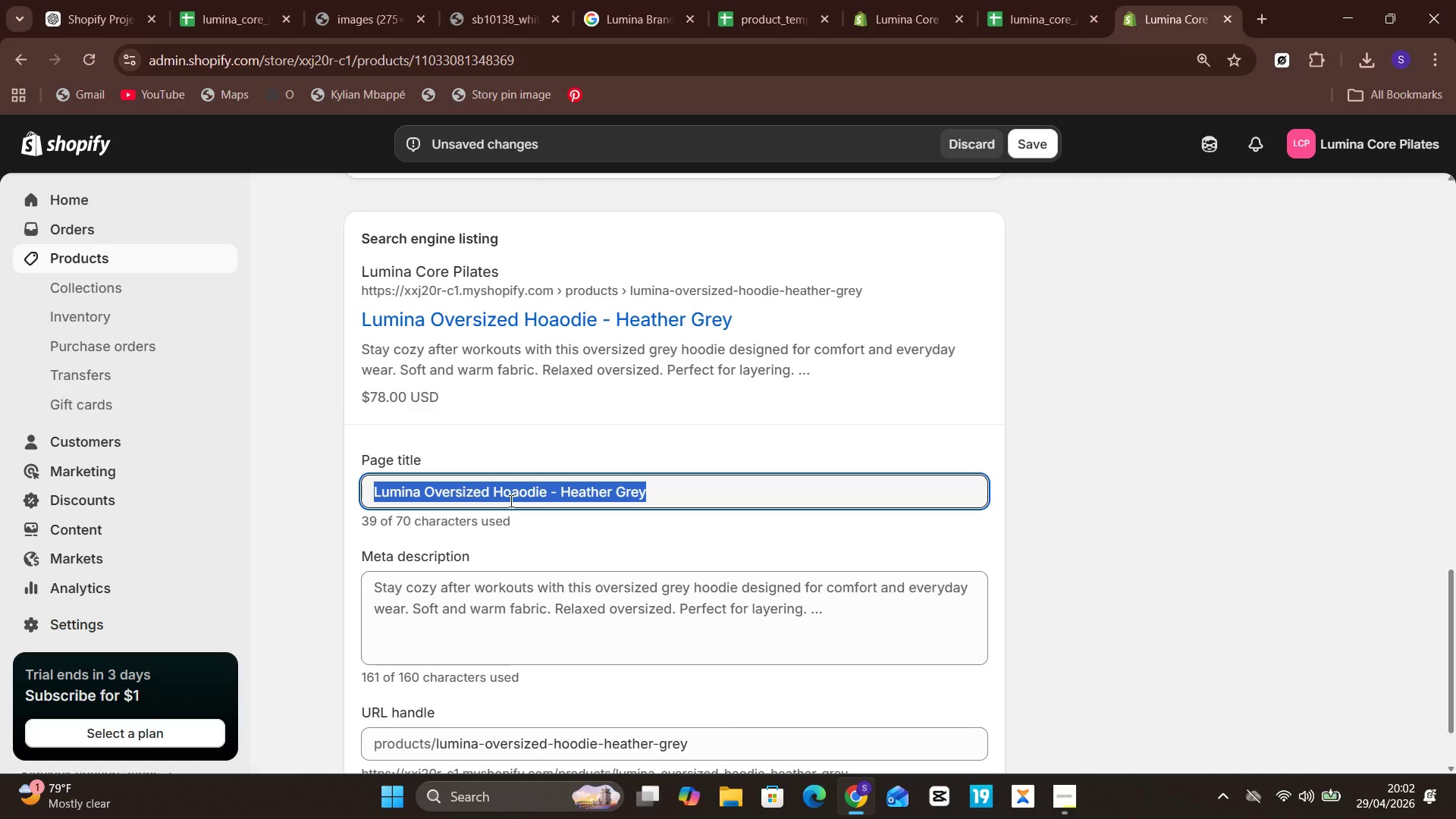 
key(Control+V)
 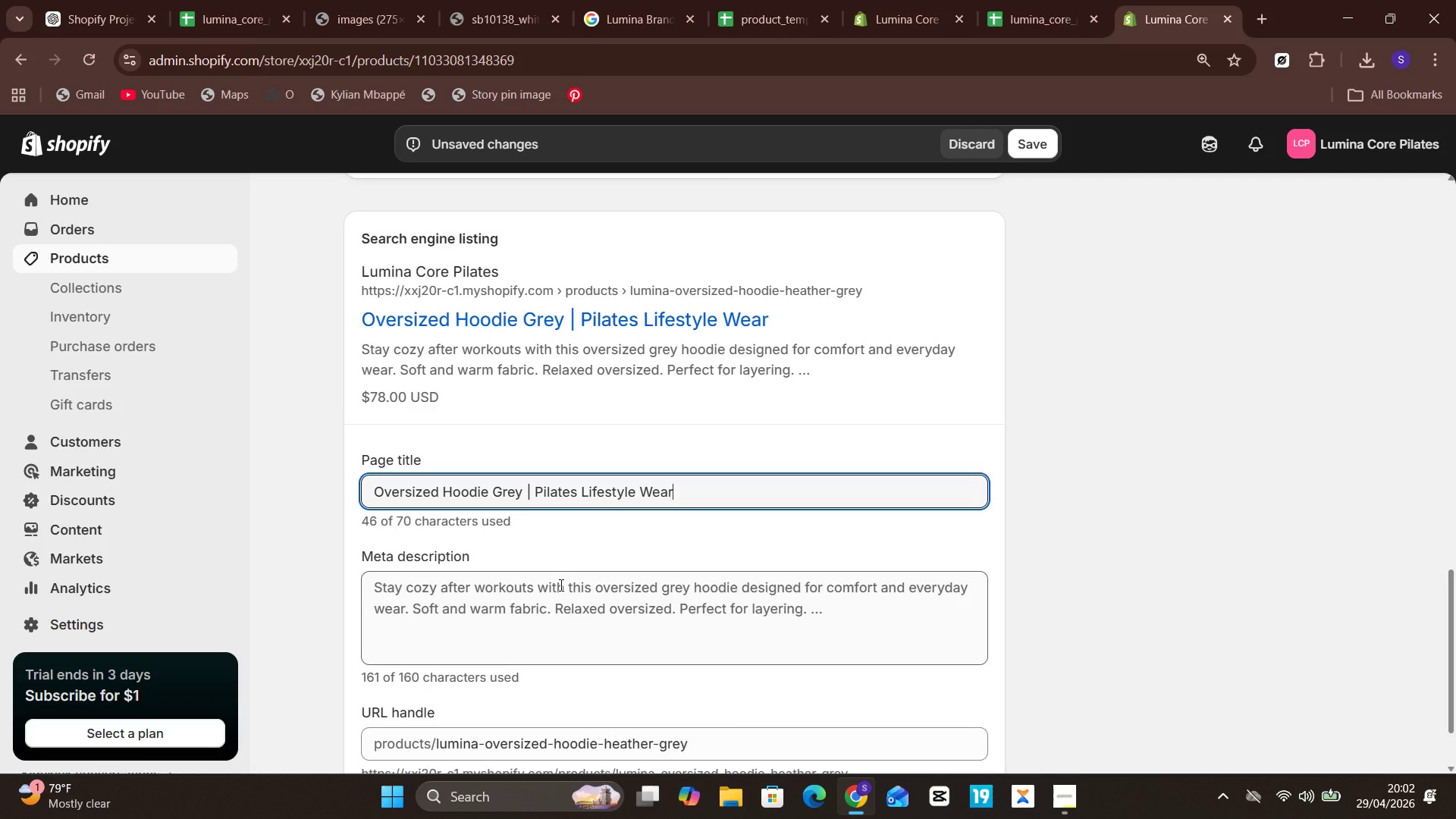 
left_click([561, 585])
 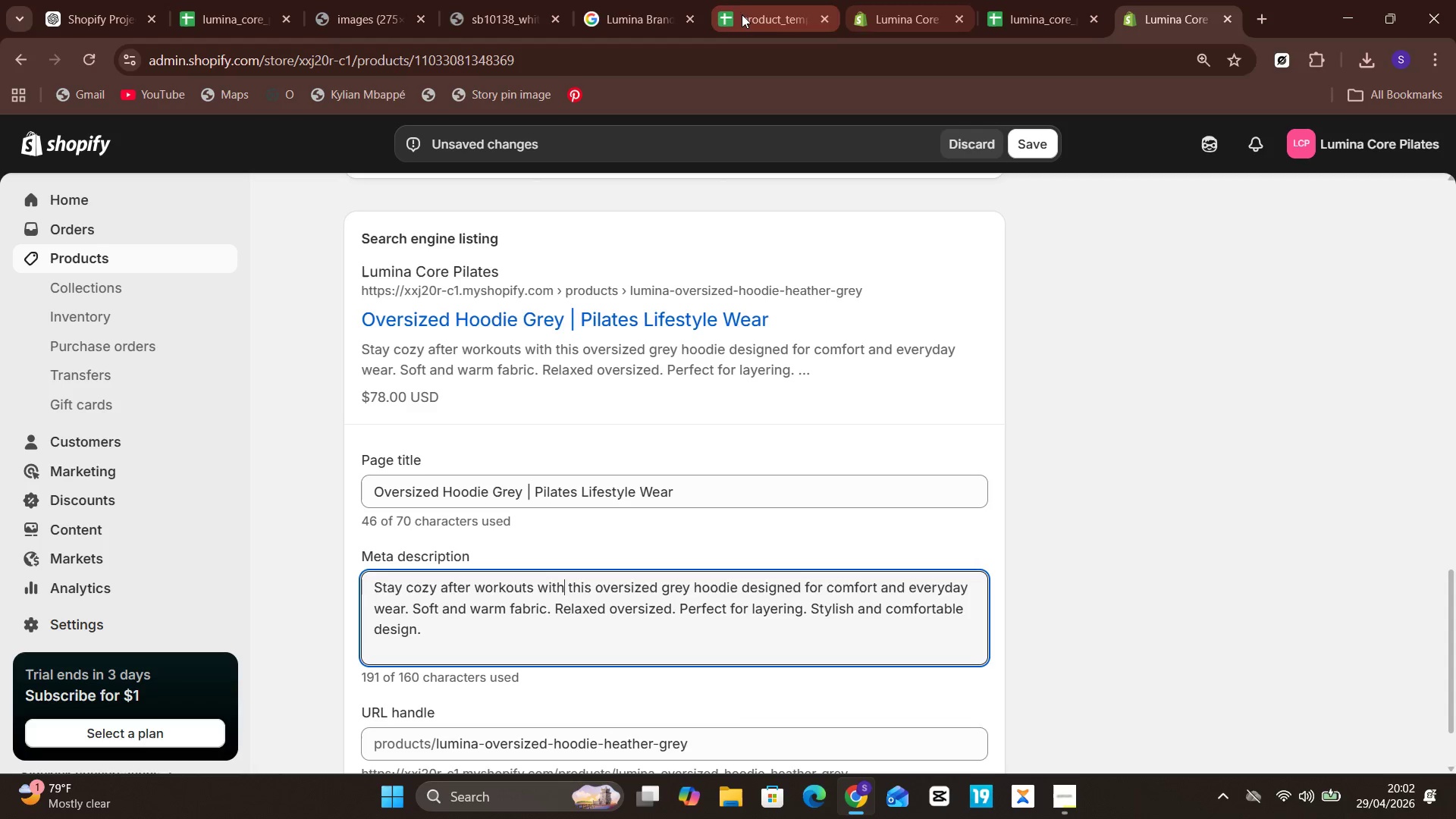 
left_click([202, 0])
 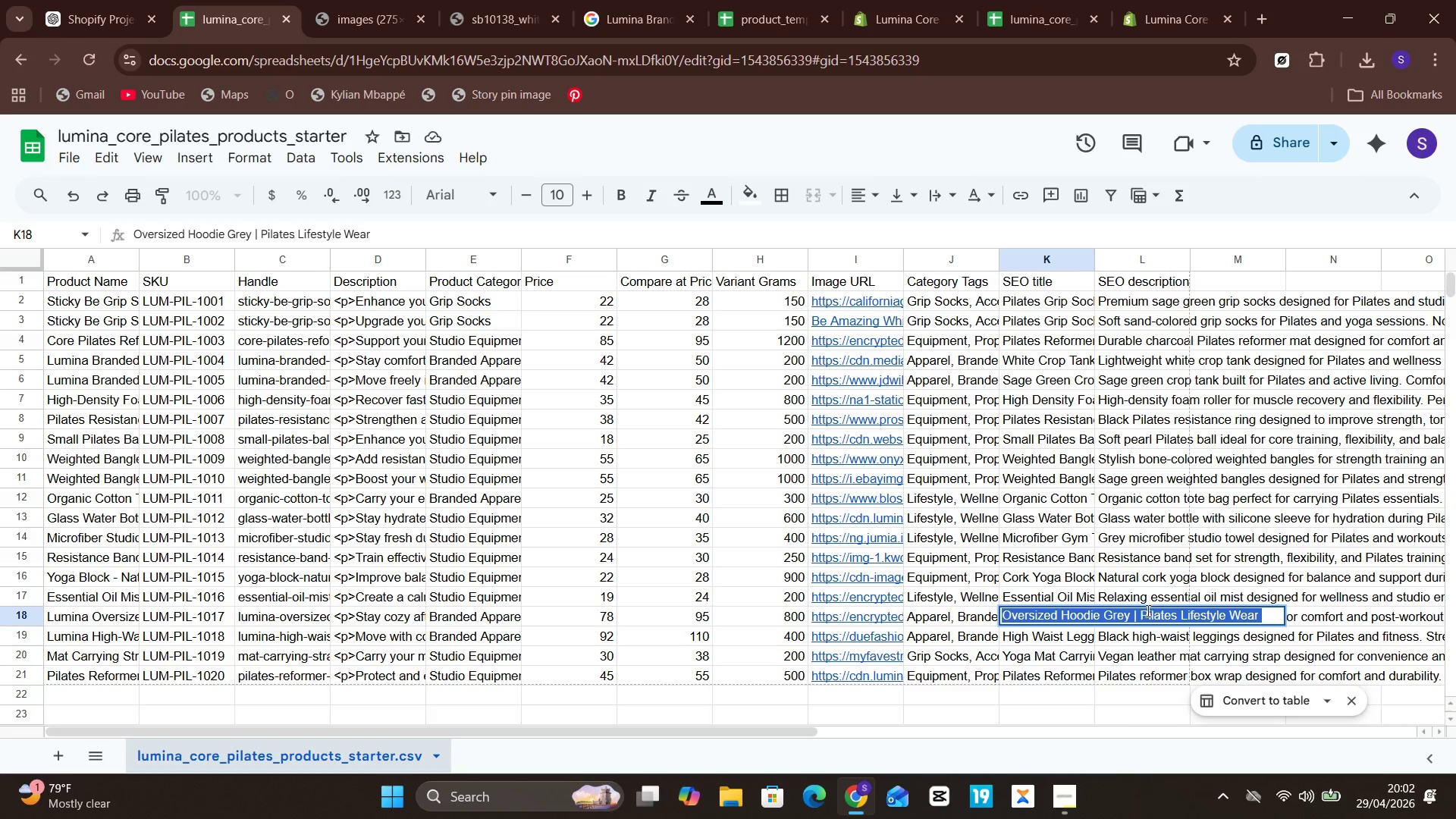 
left_click([1339, 617])
 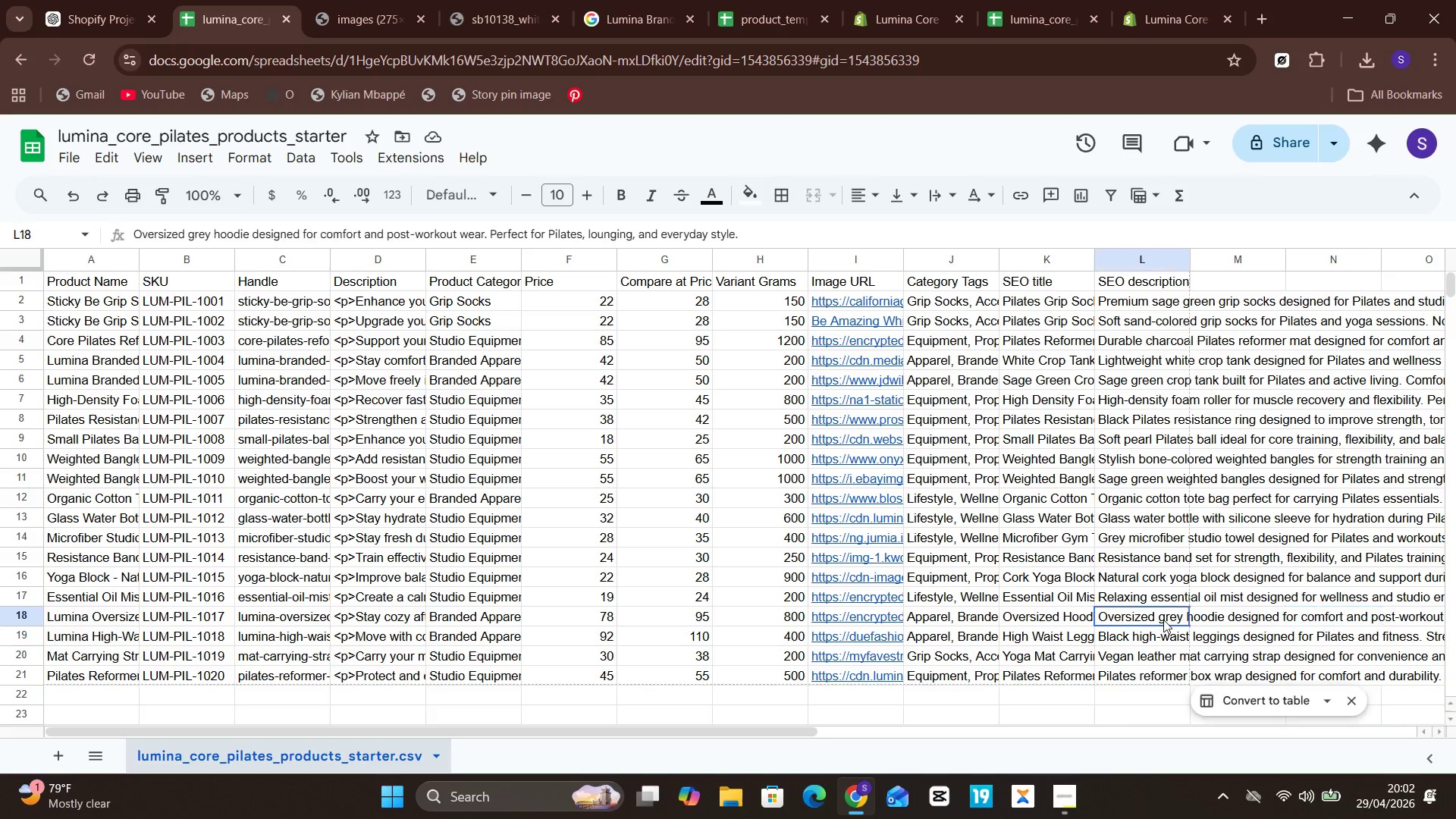 
double_click([1163, 620])
 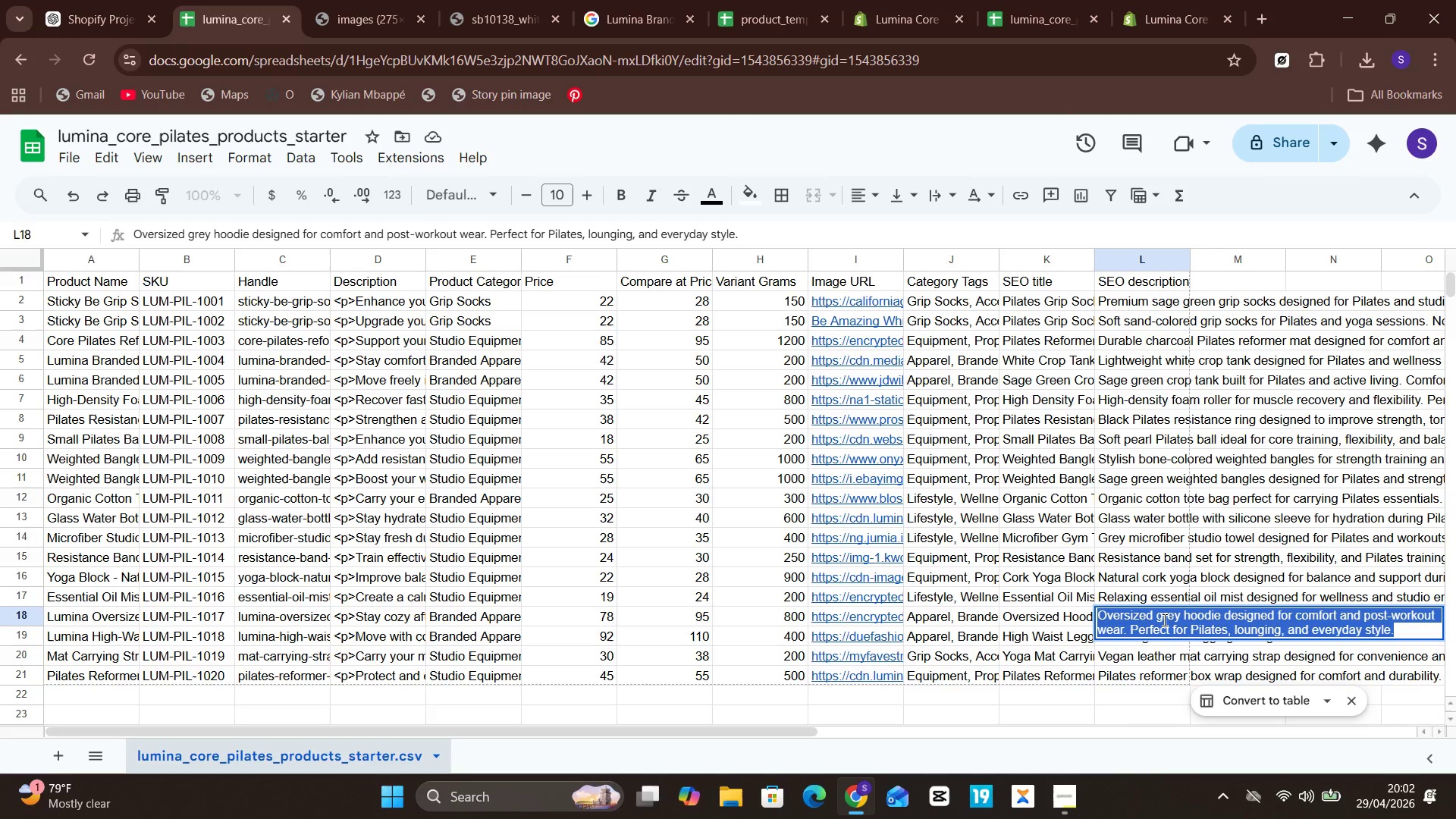 
triple_click([1163, 620])
 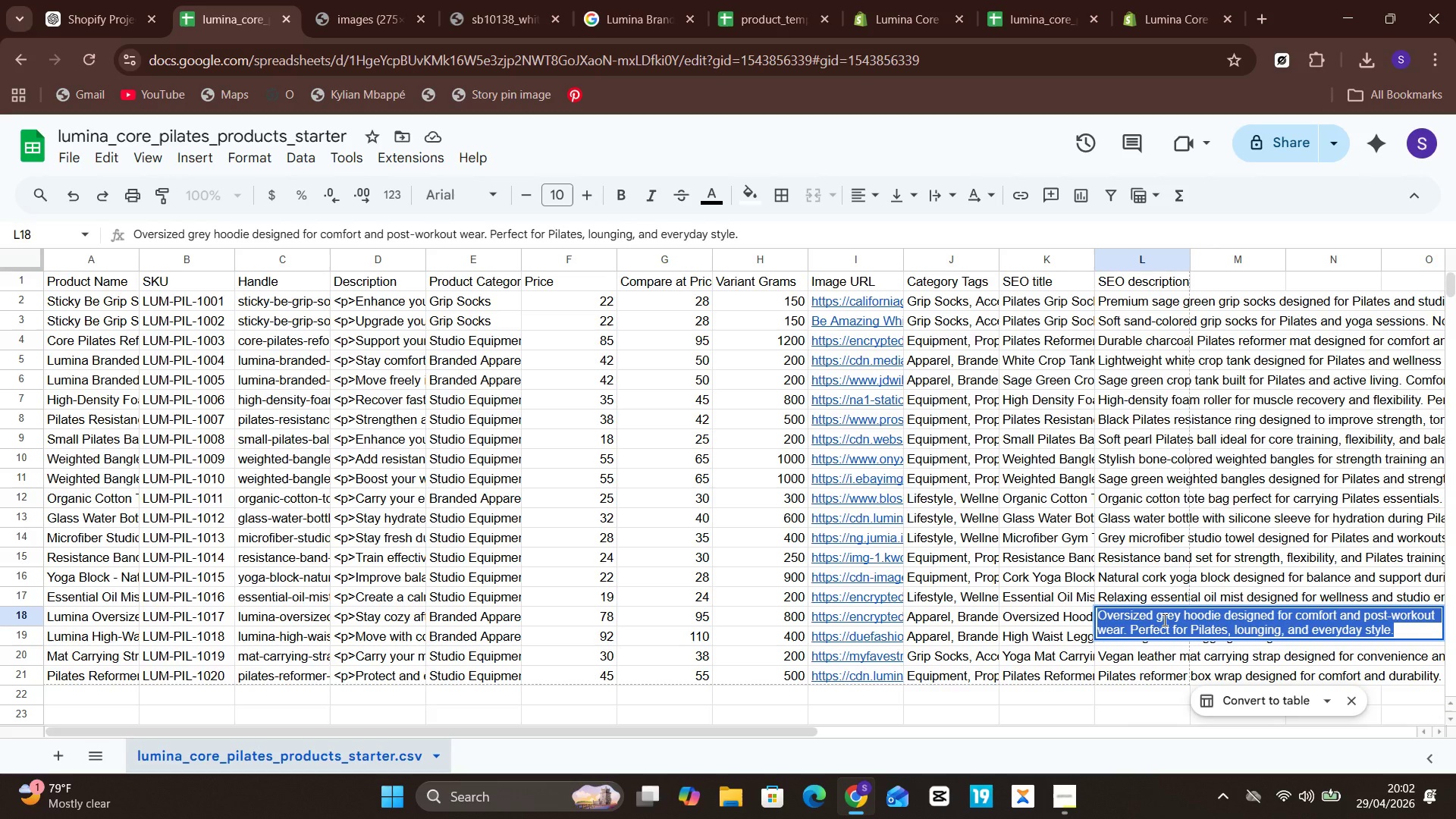 
key(Control+C)
 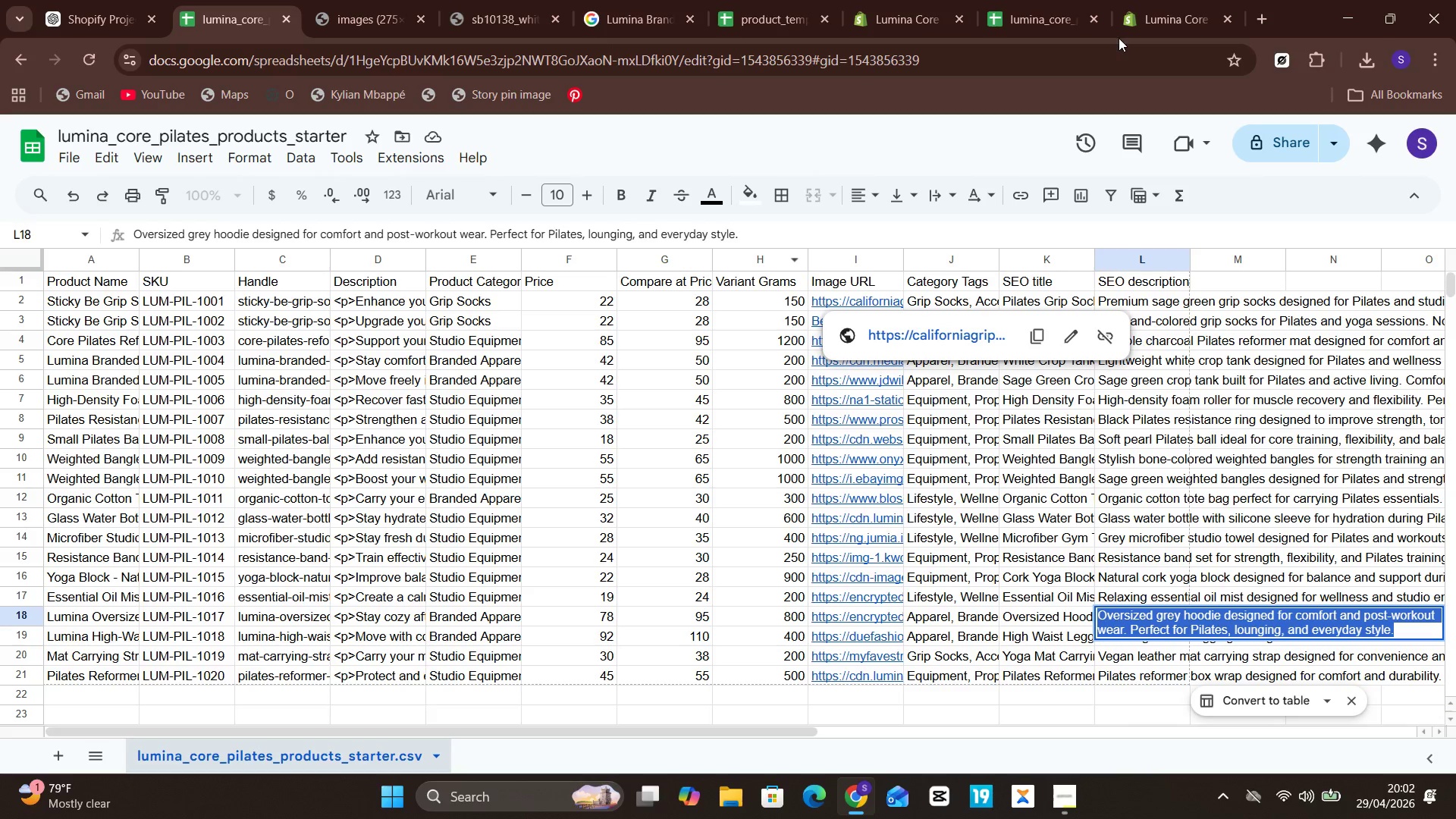 
left_click([1133, 18])
 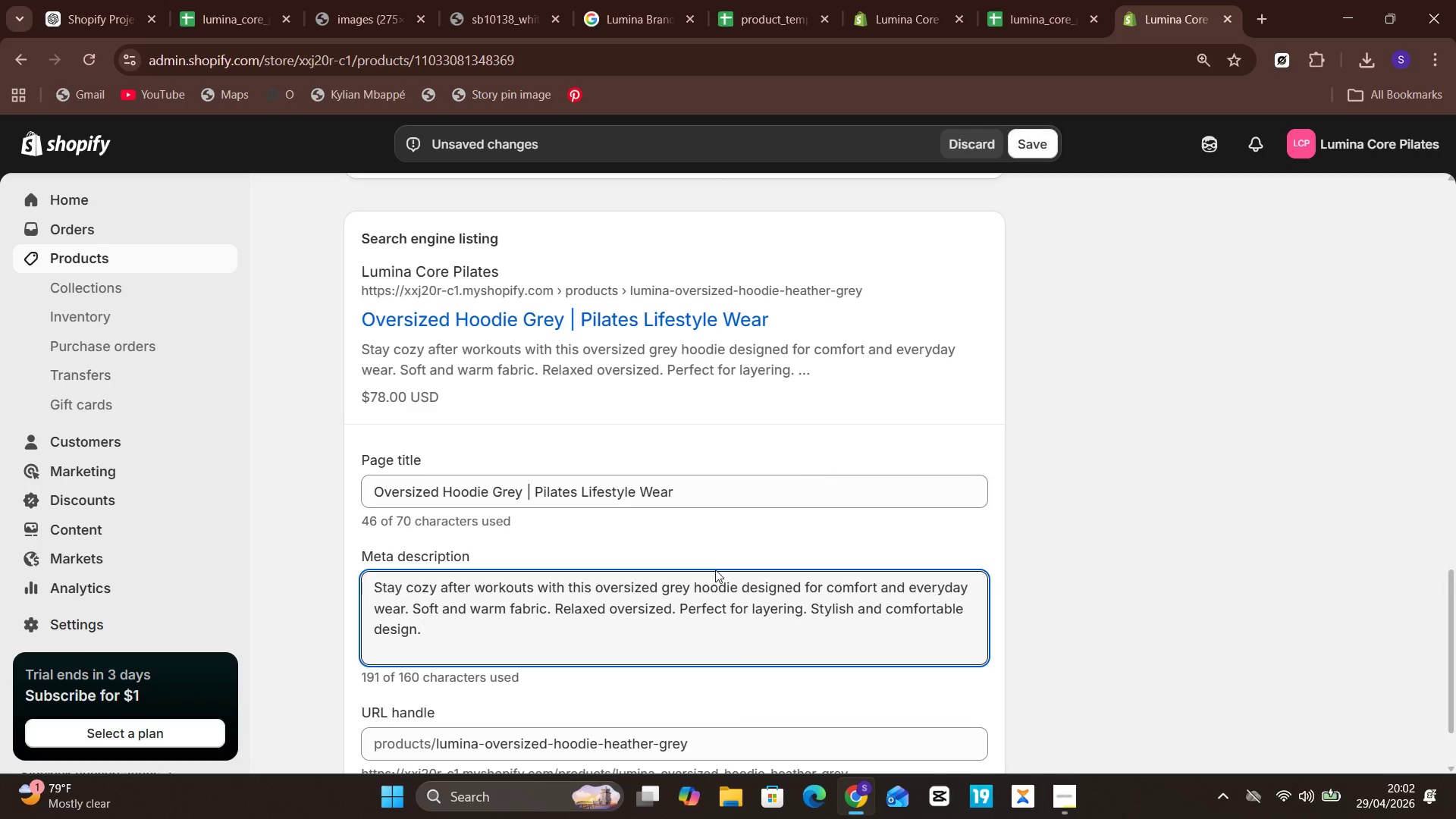 
key(Control+A)
 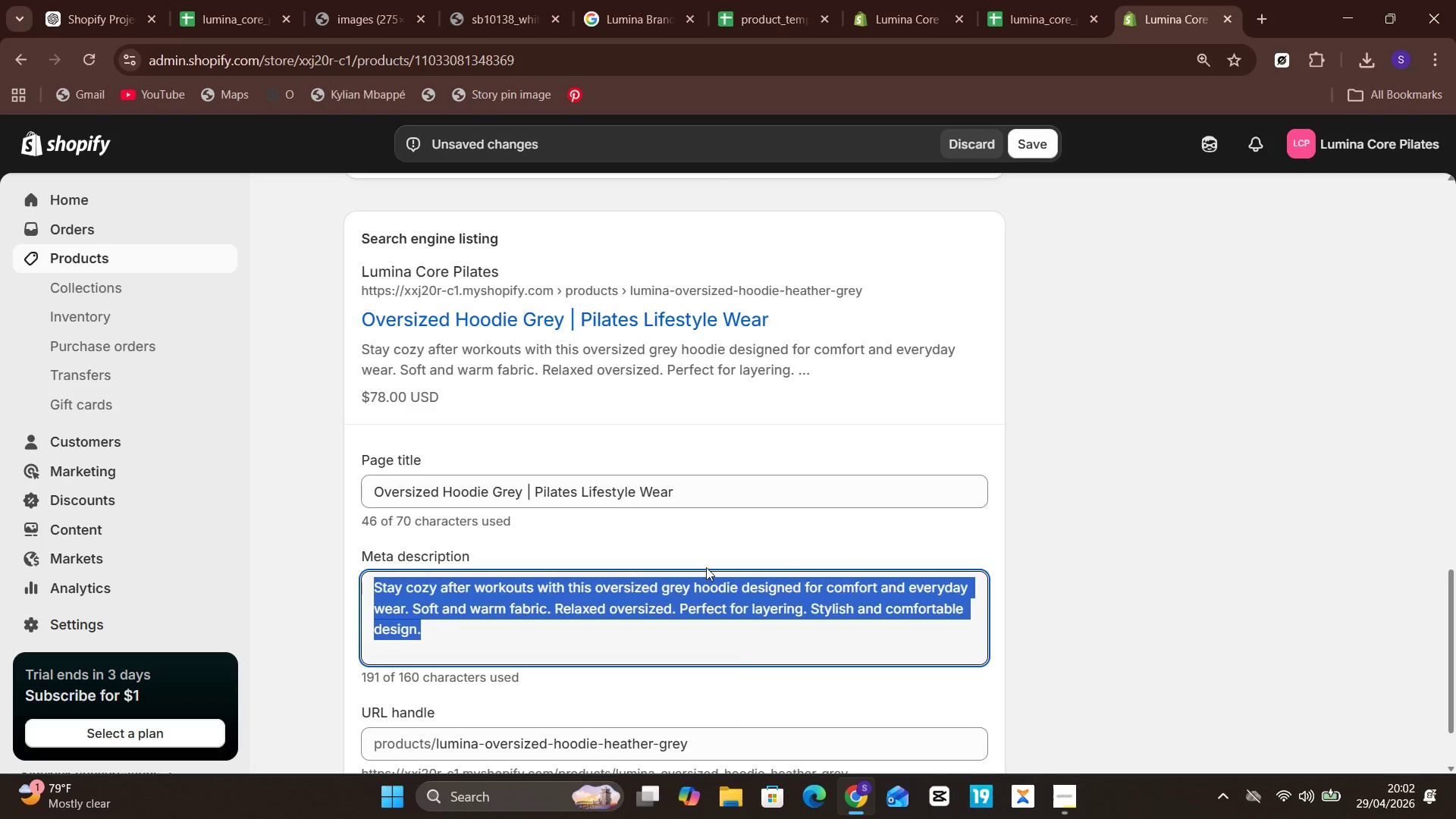 
key(Control+V)
 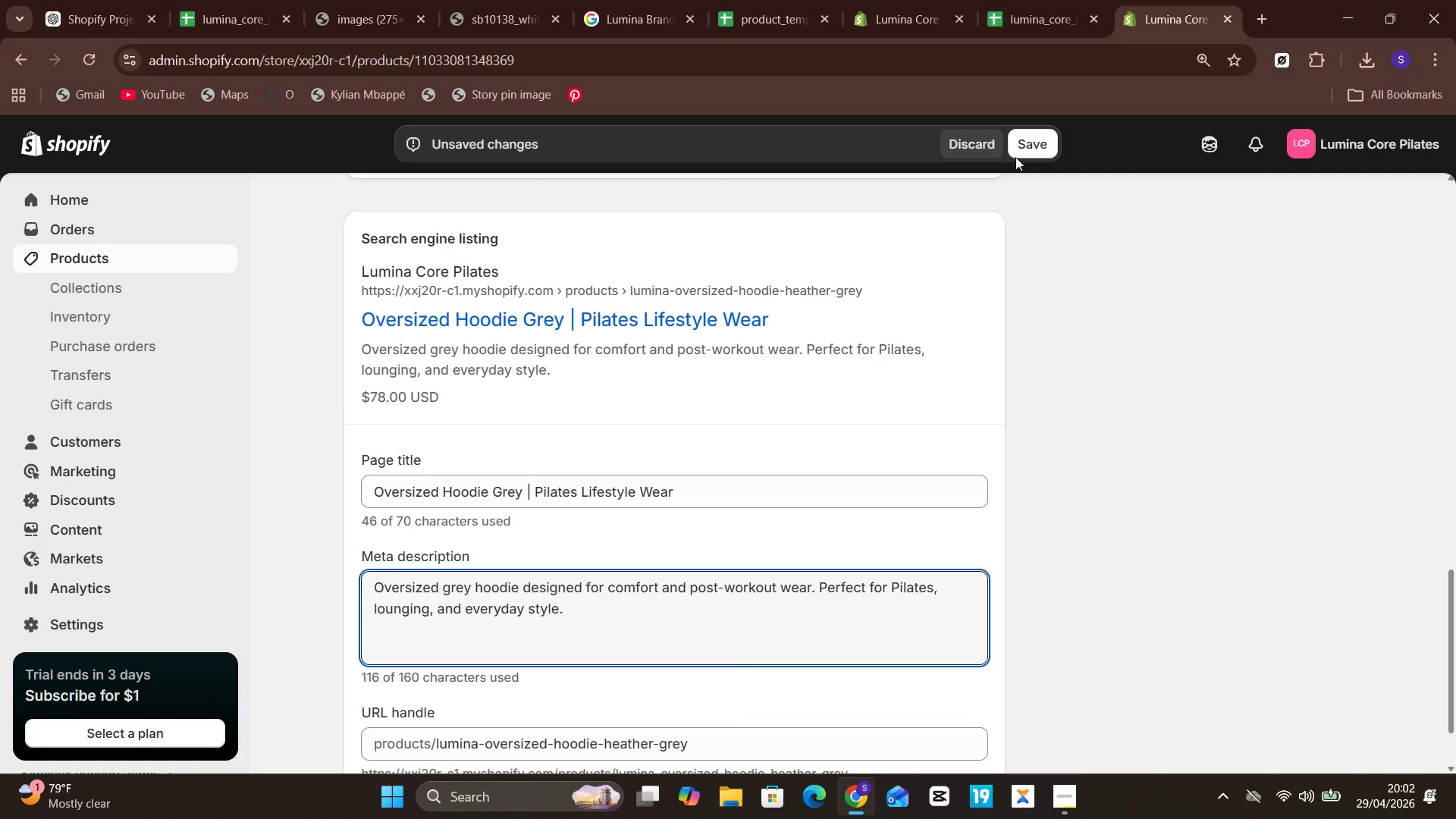 
left_click([1040, 132])
 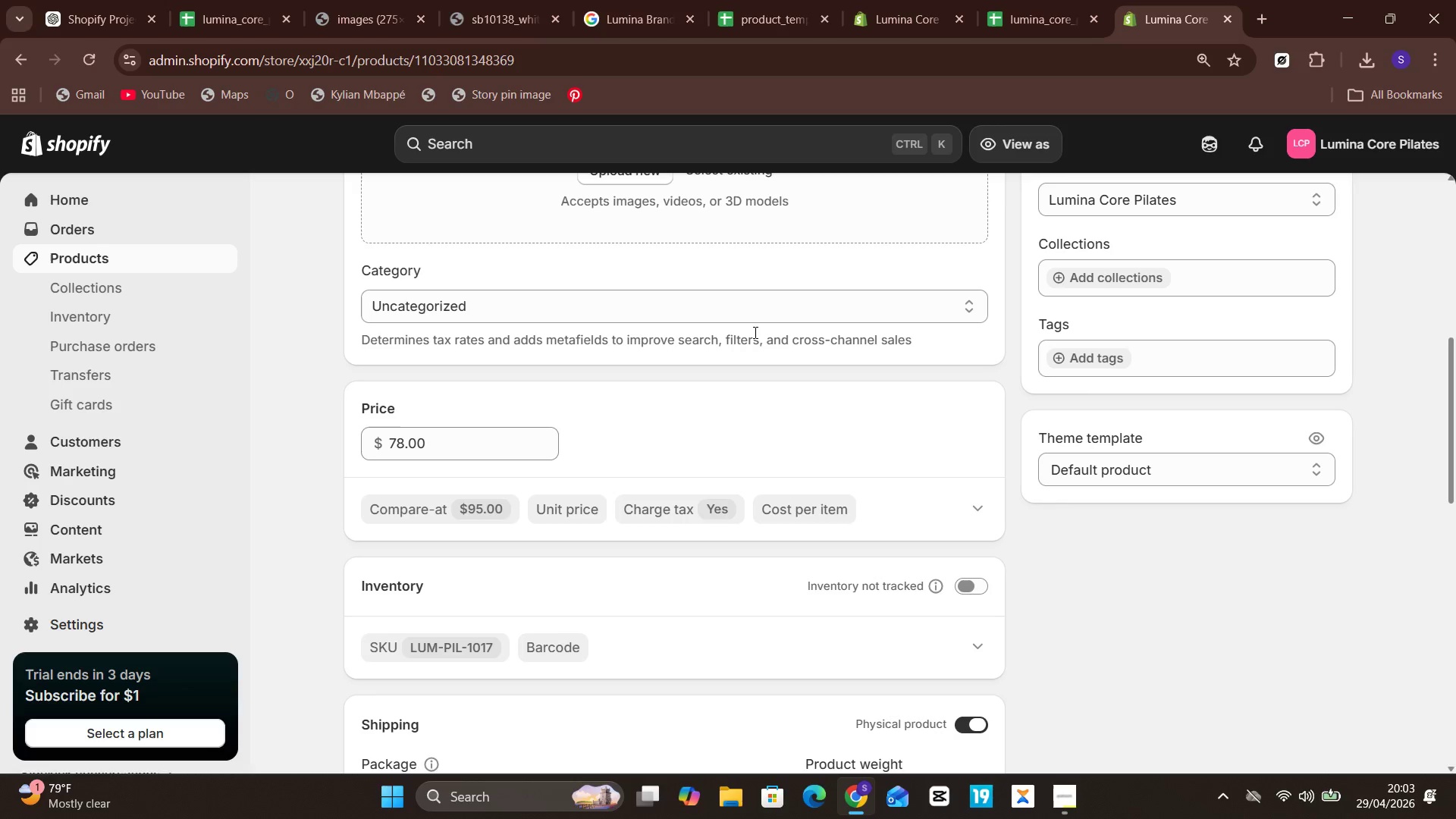 
wait(37.69)
 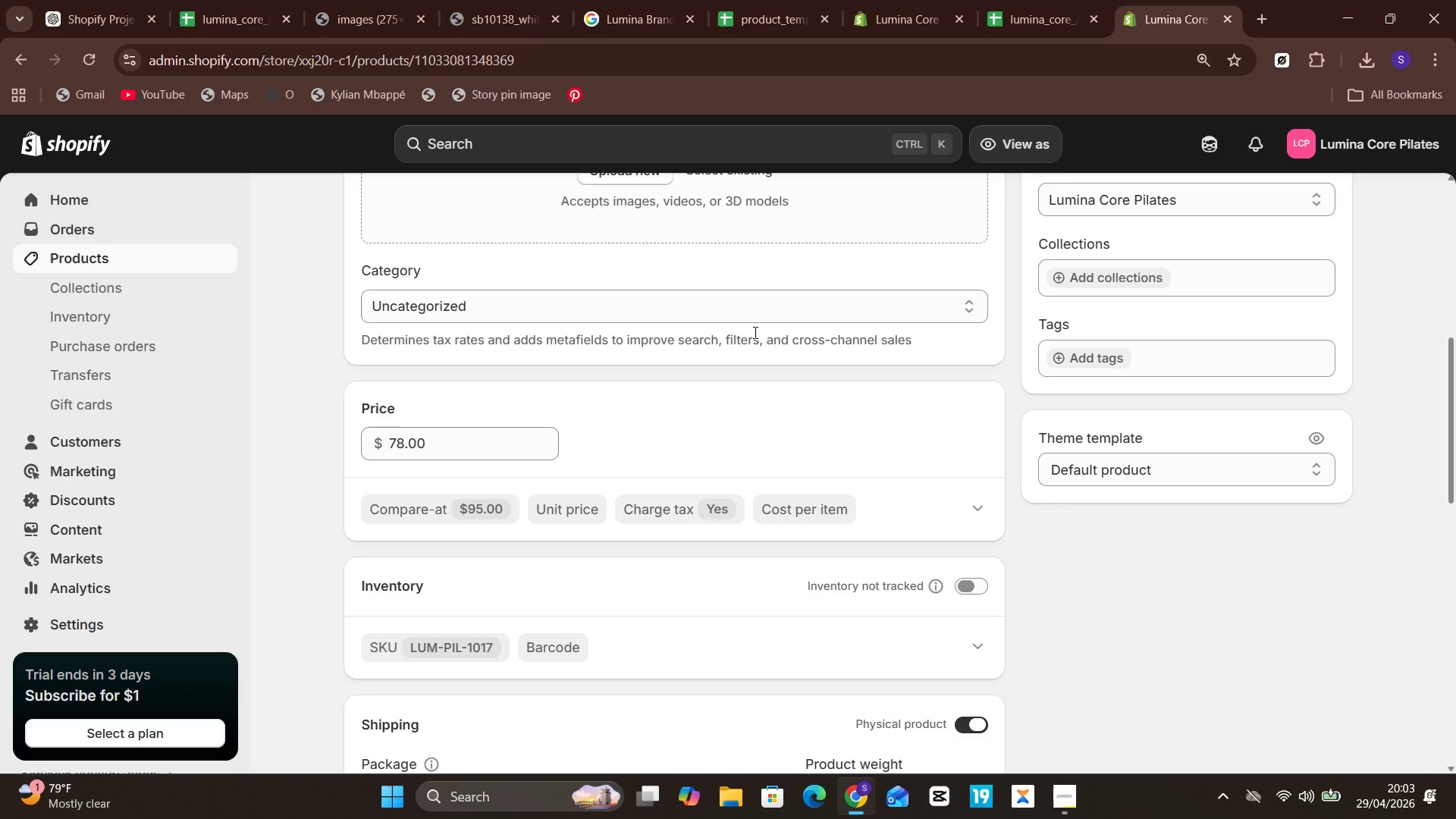 
left_click([1096, 353])
 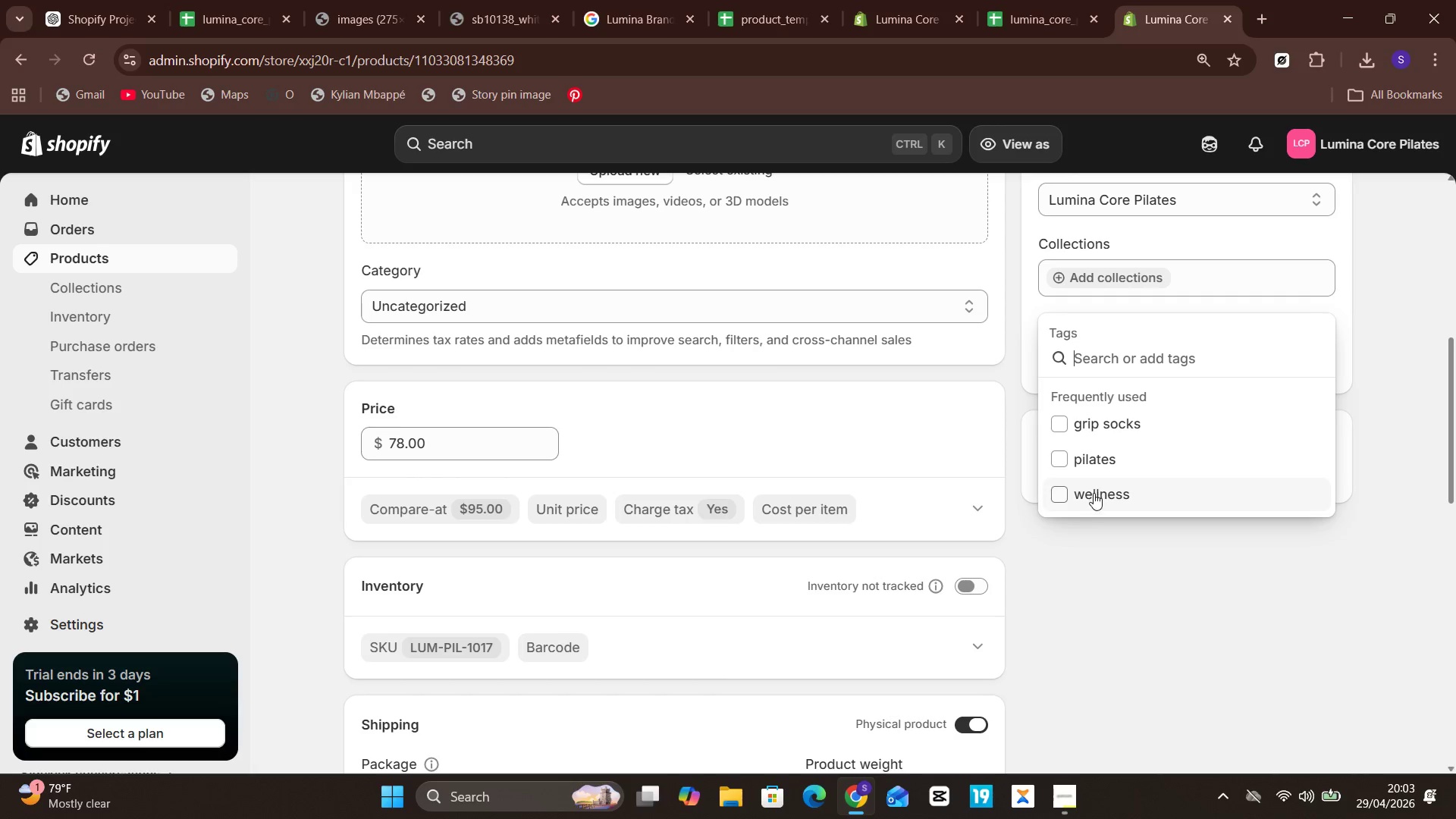 
left_click([1094, 494])
 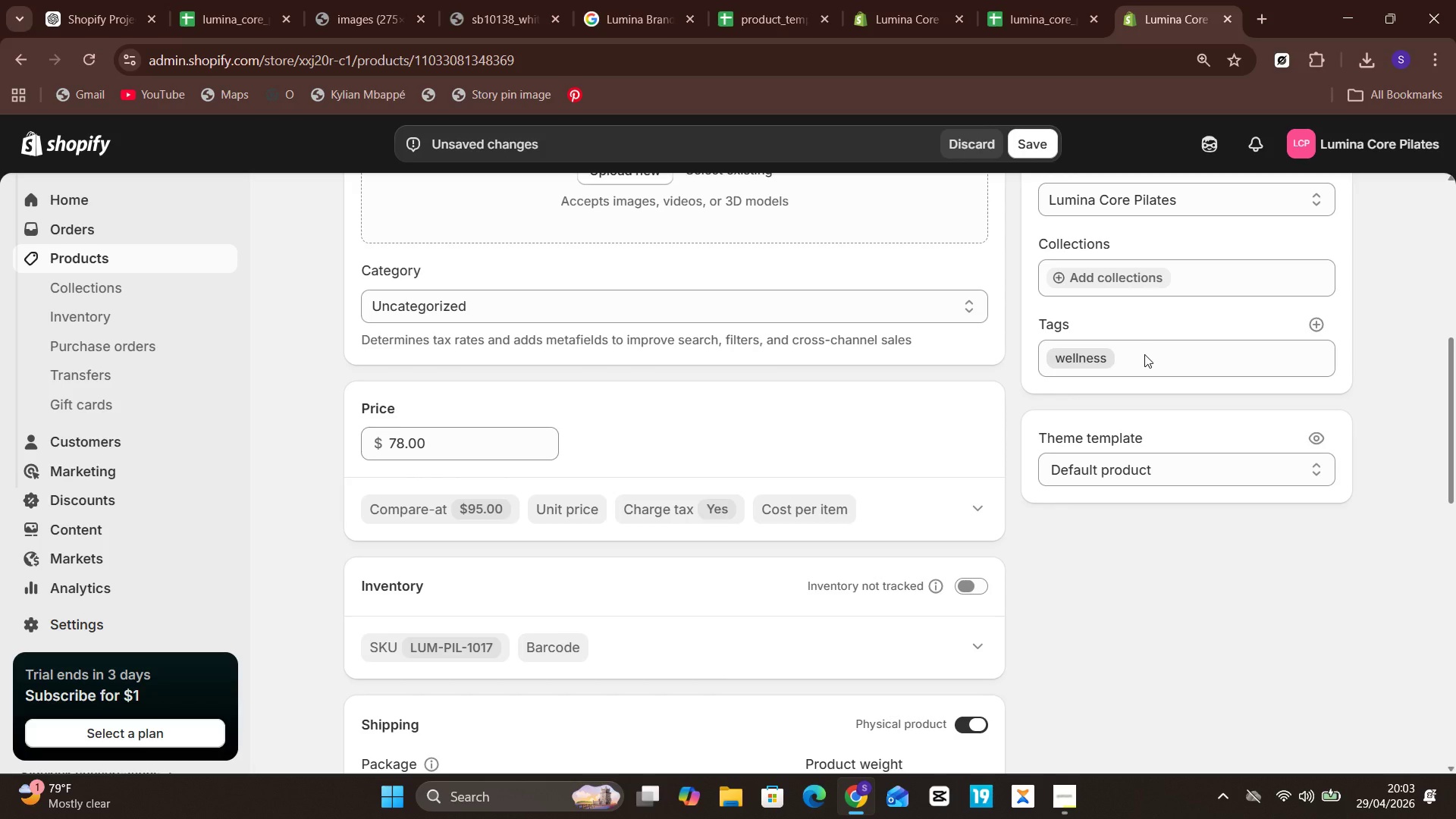 
left_click([1146, 358])
 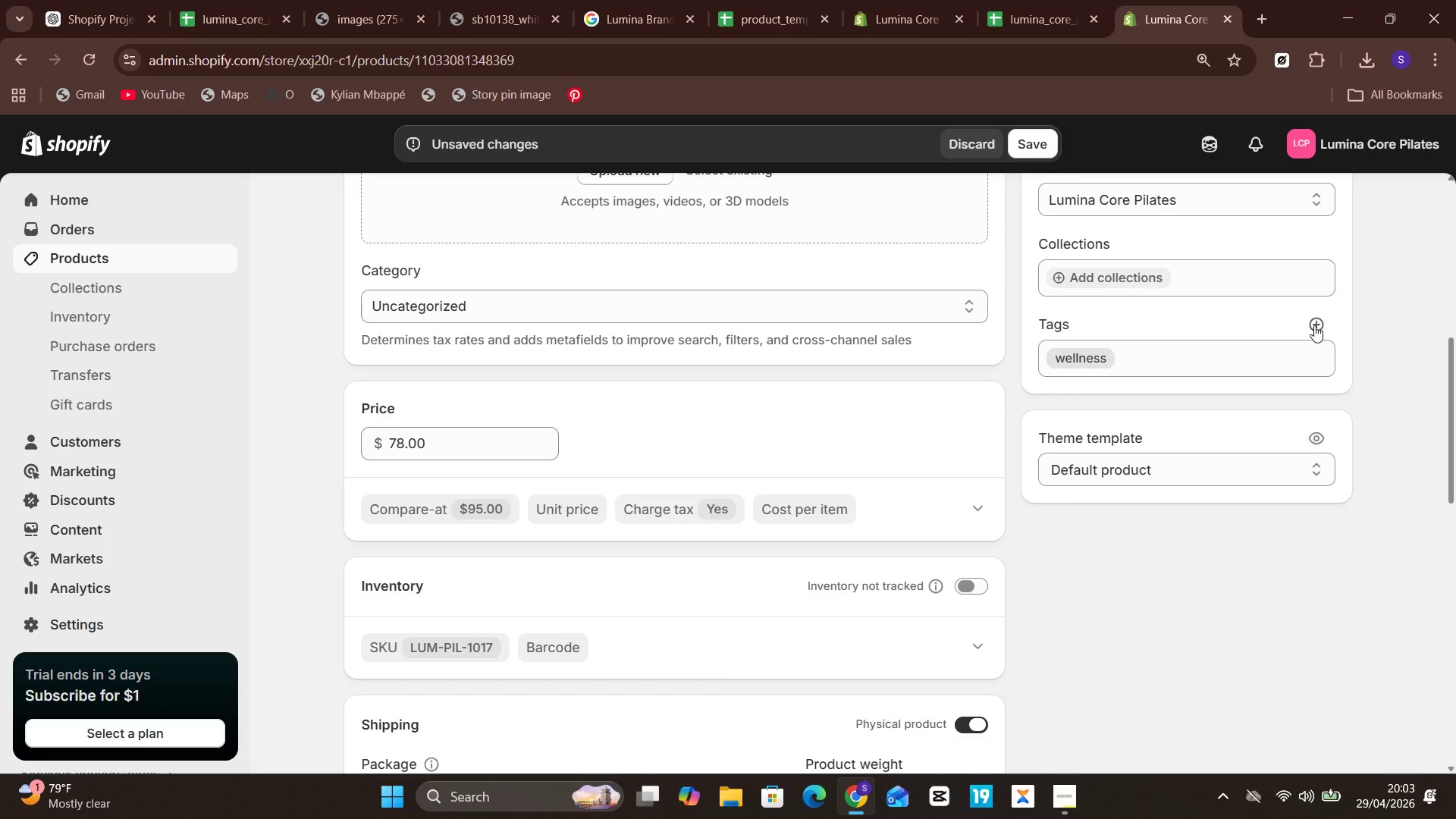 
left_click([1317, 324])
 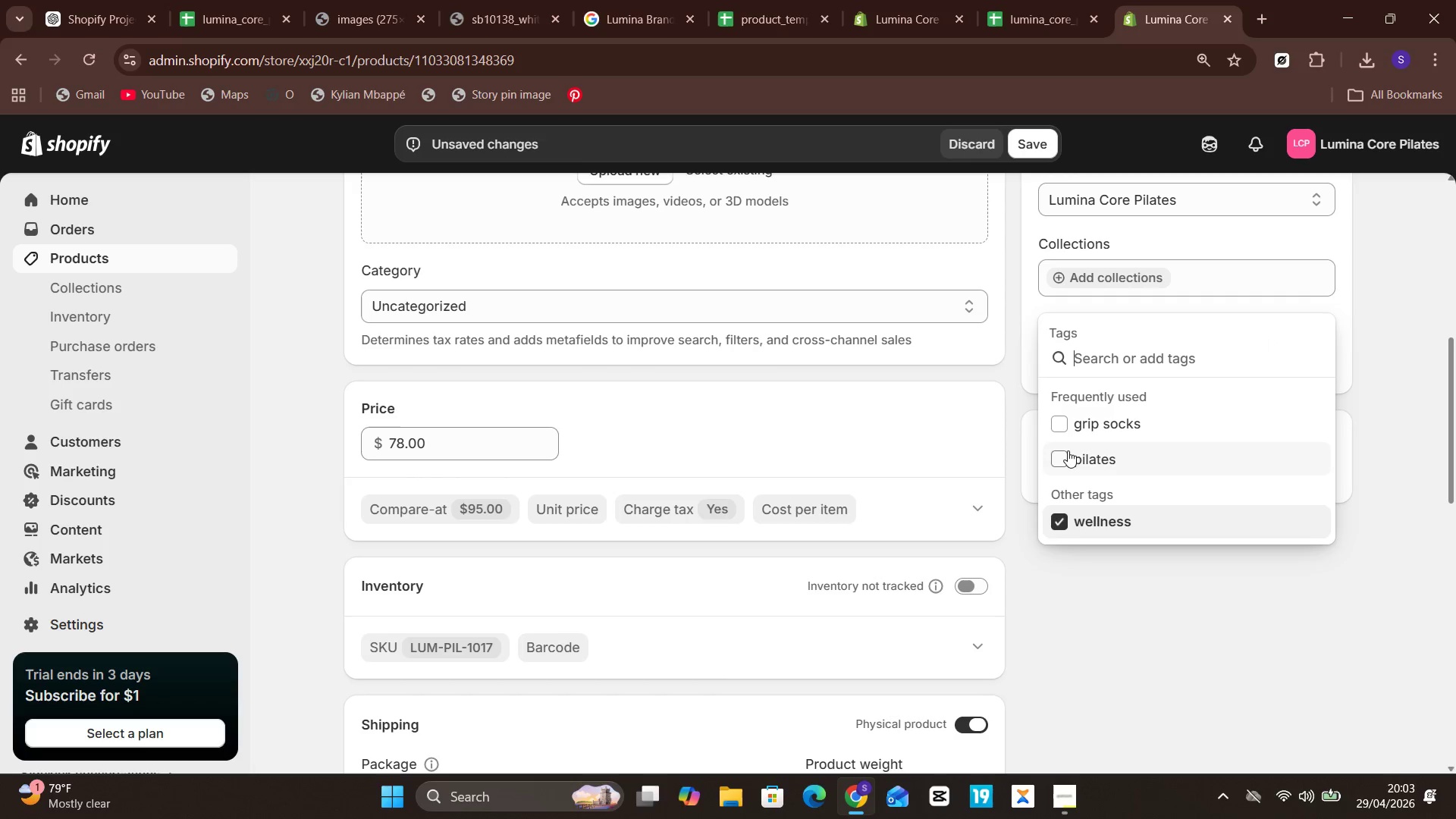 
left_click([1062, 450])
 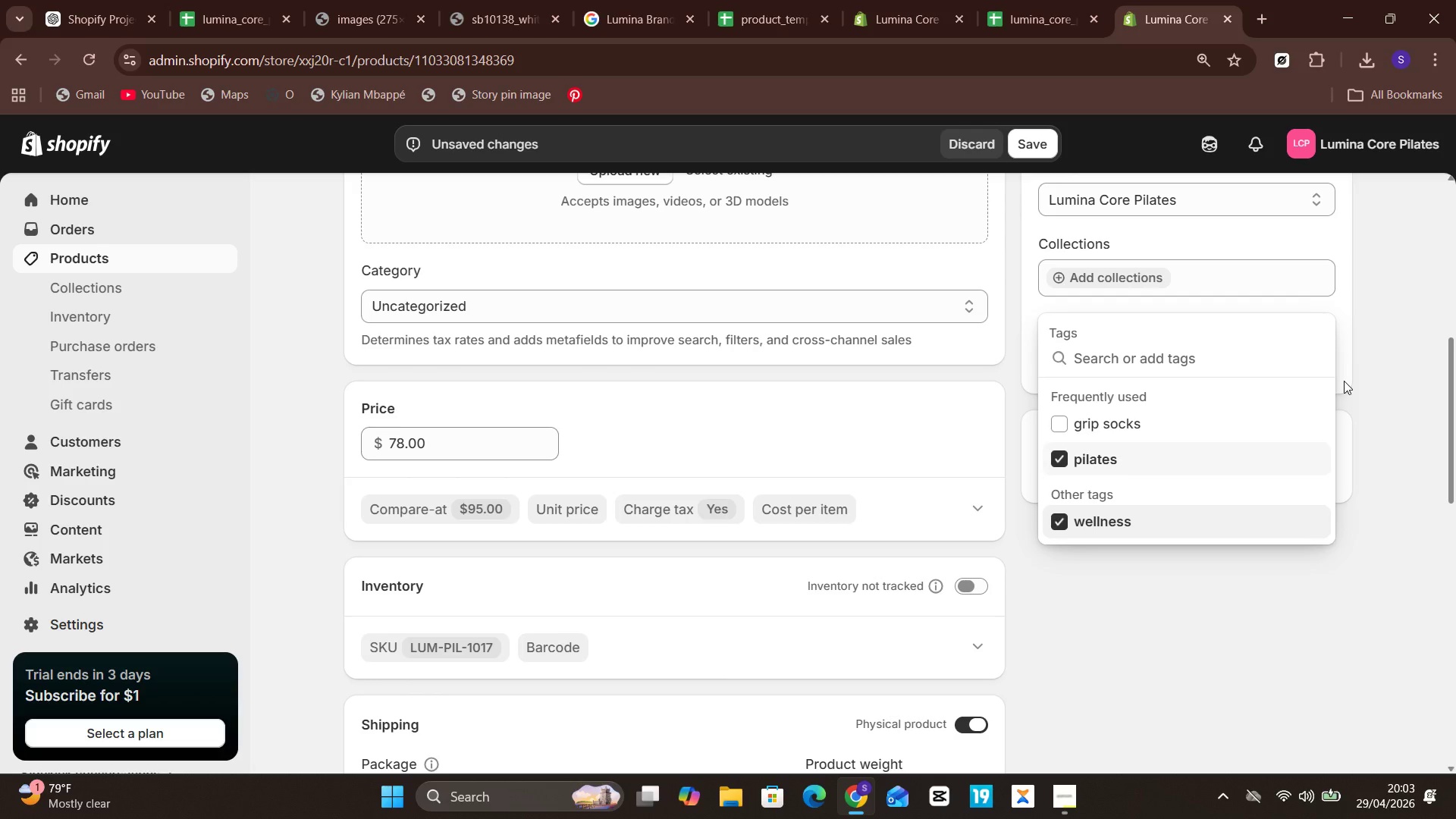 
left_click([1365, 384])
 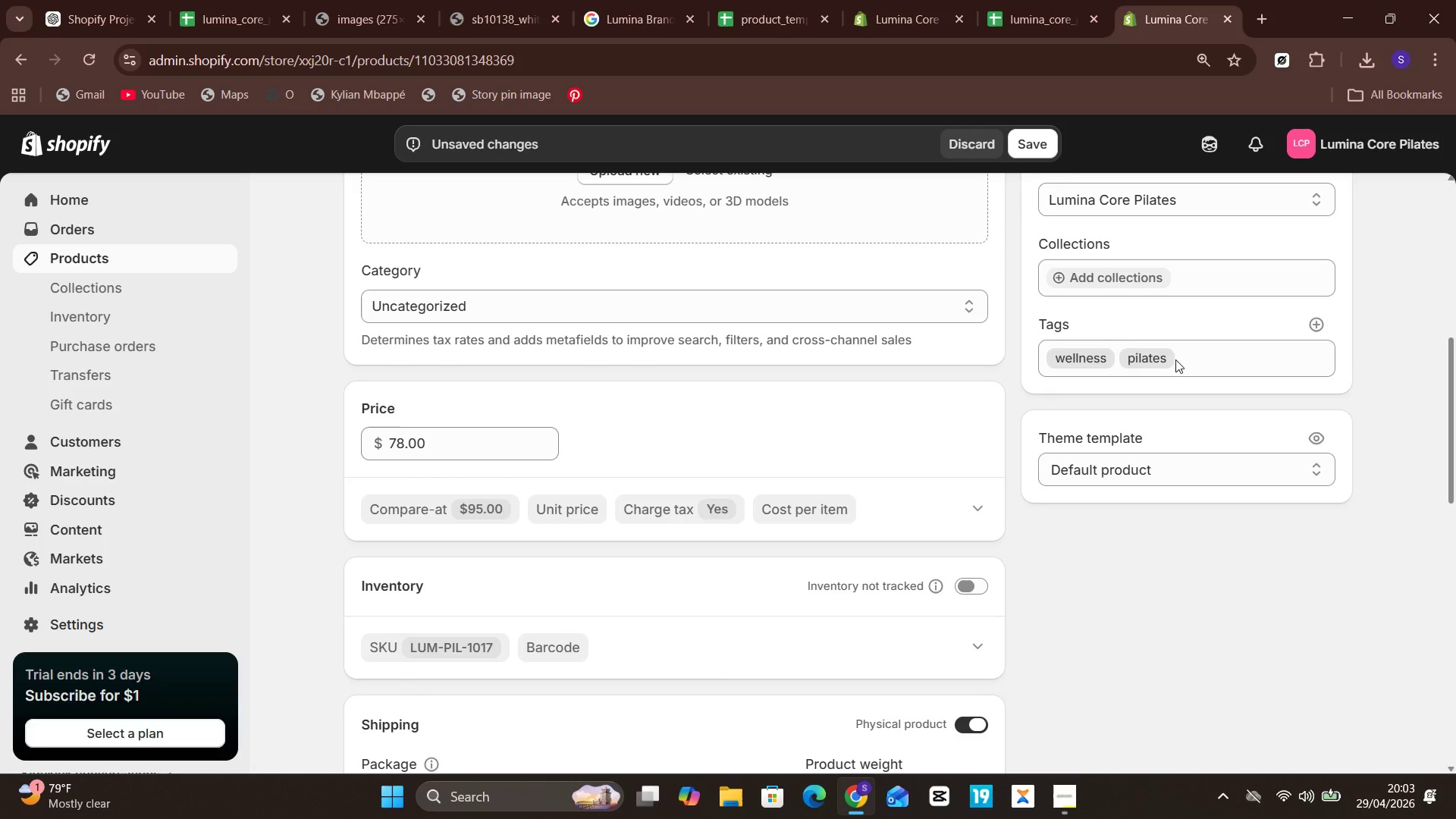 
left_click([1176, 359])
 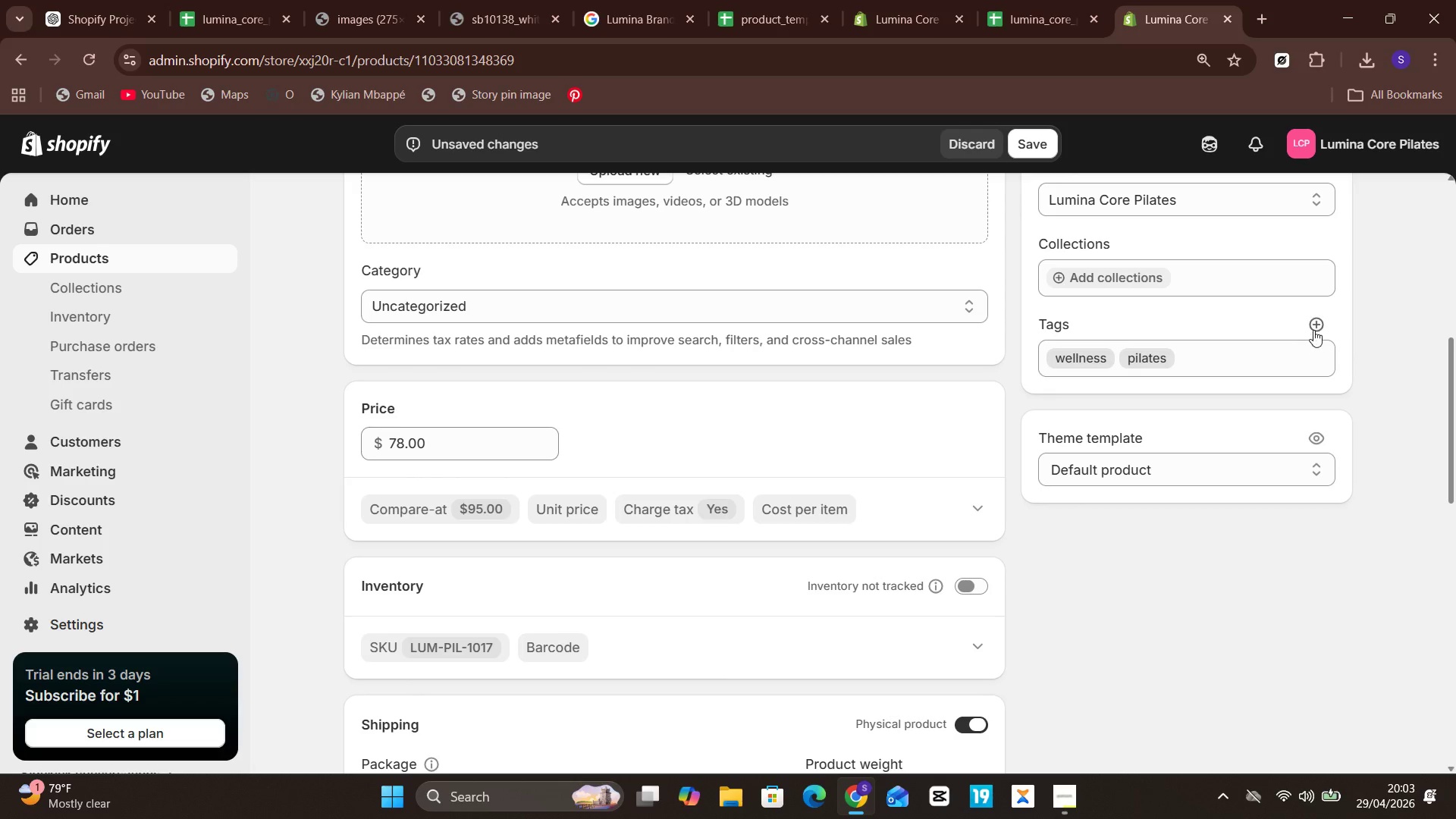 
left_click([1313, 330])
 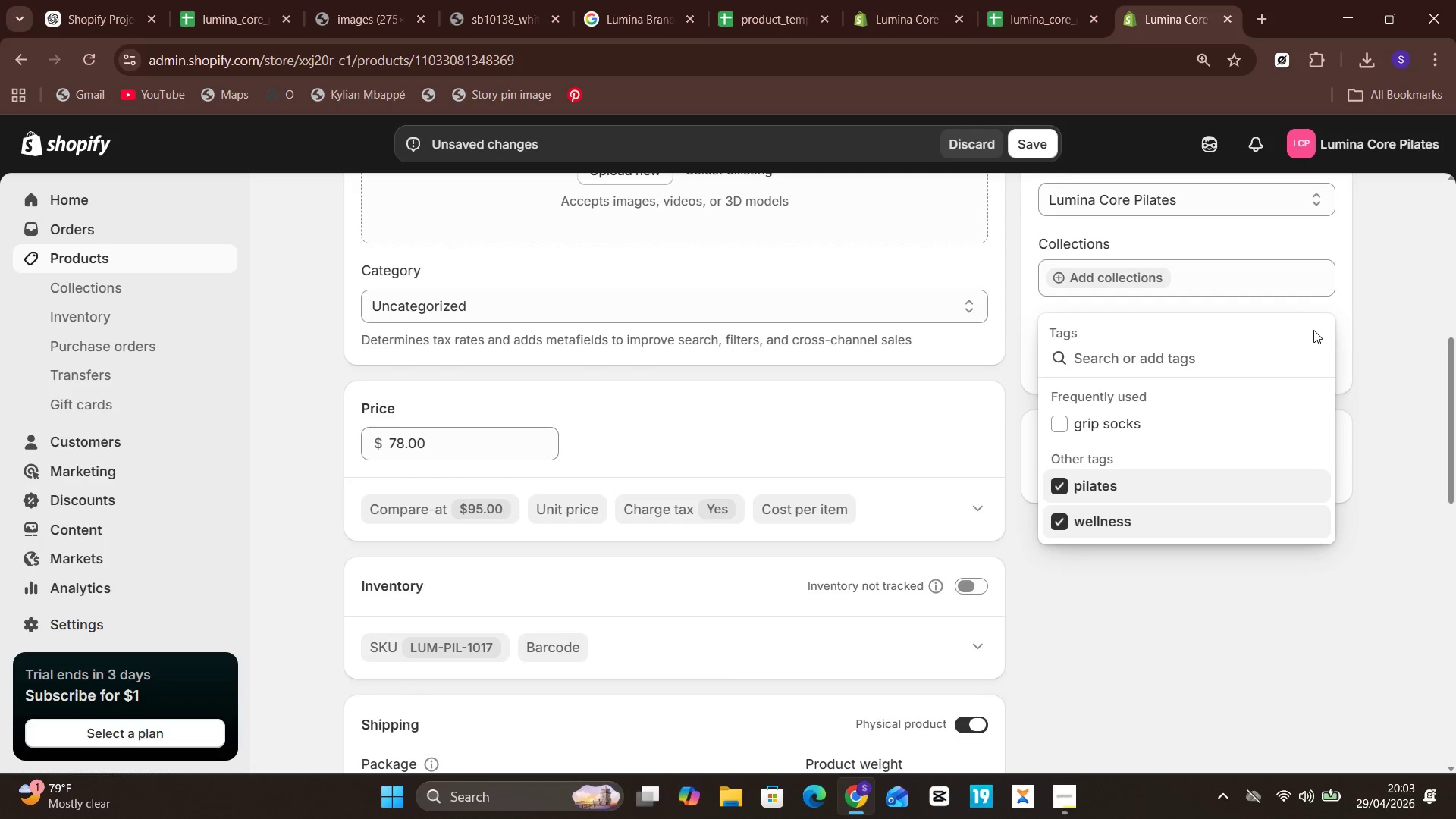 
wait(5.31)
 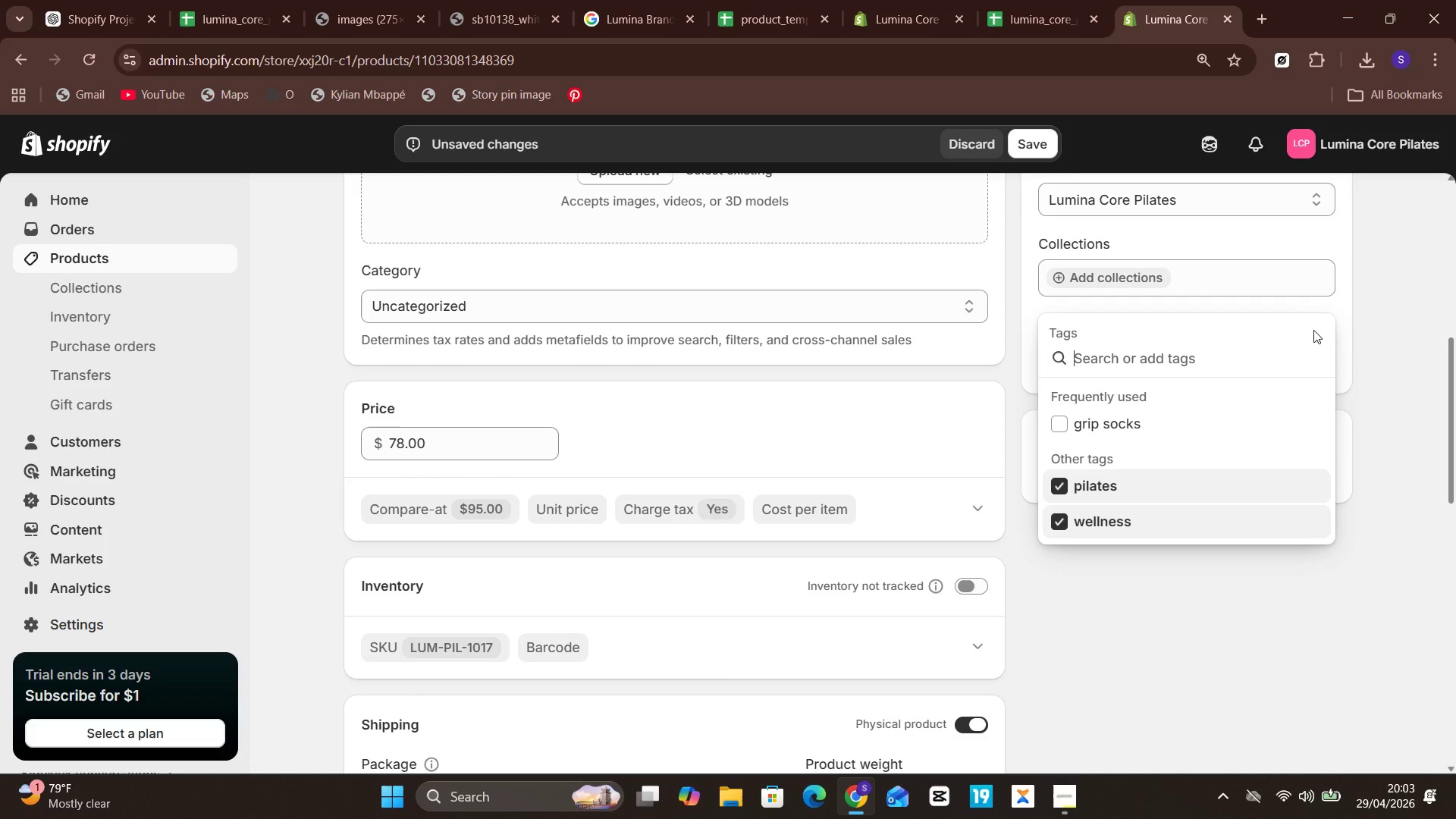 
type(branded apparel)
 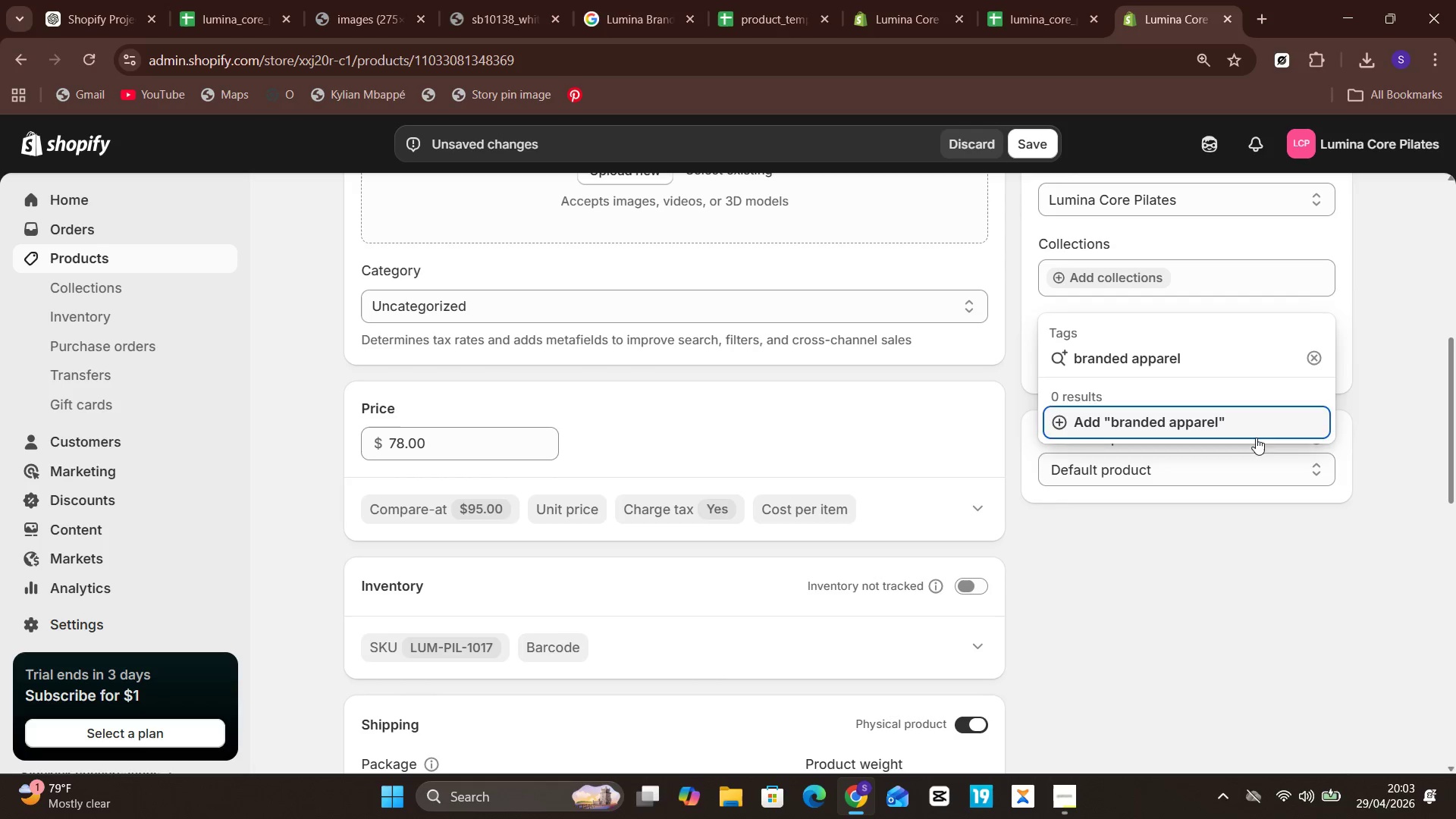 
key(Enter)
 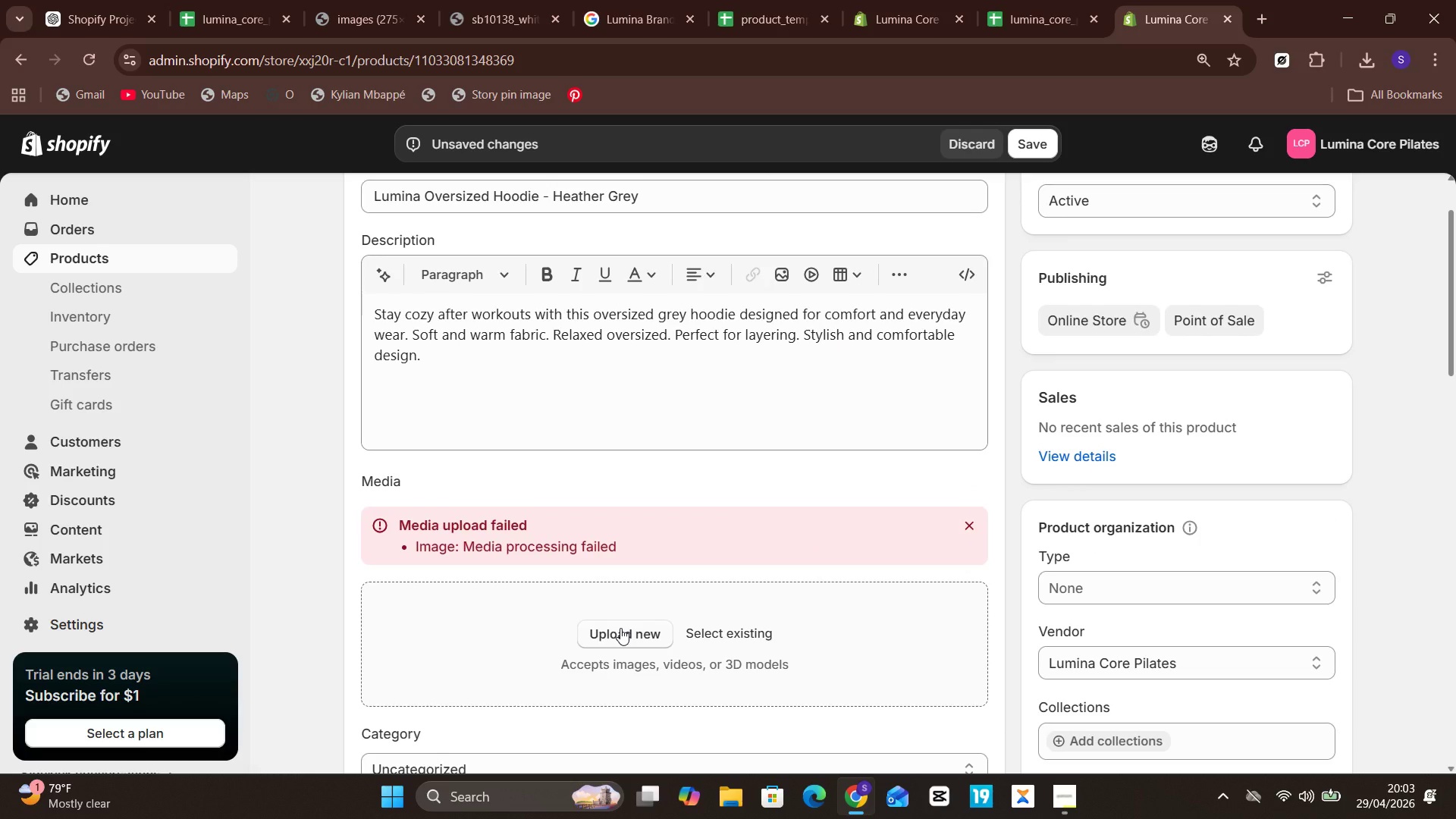 
wait(15.38)
 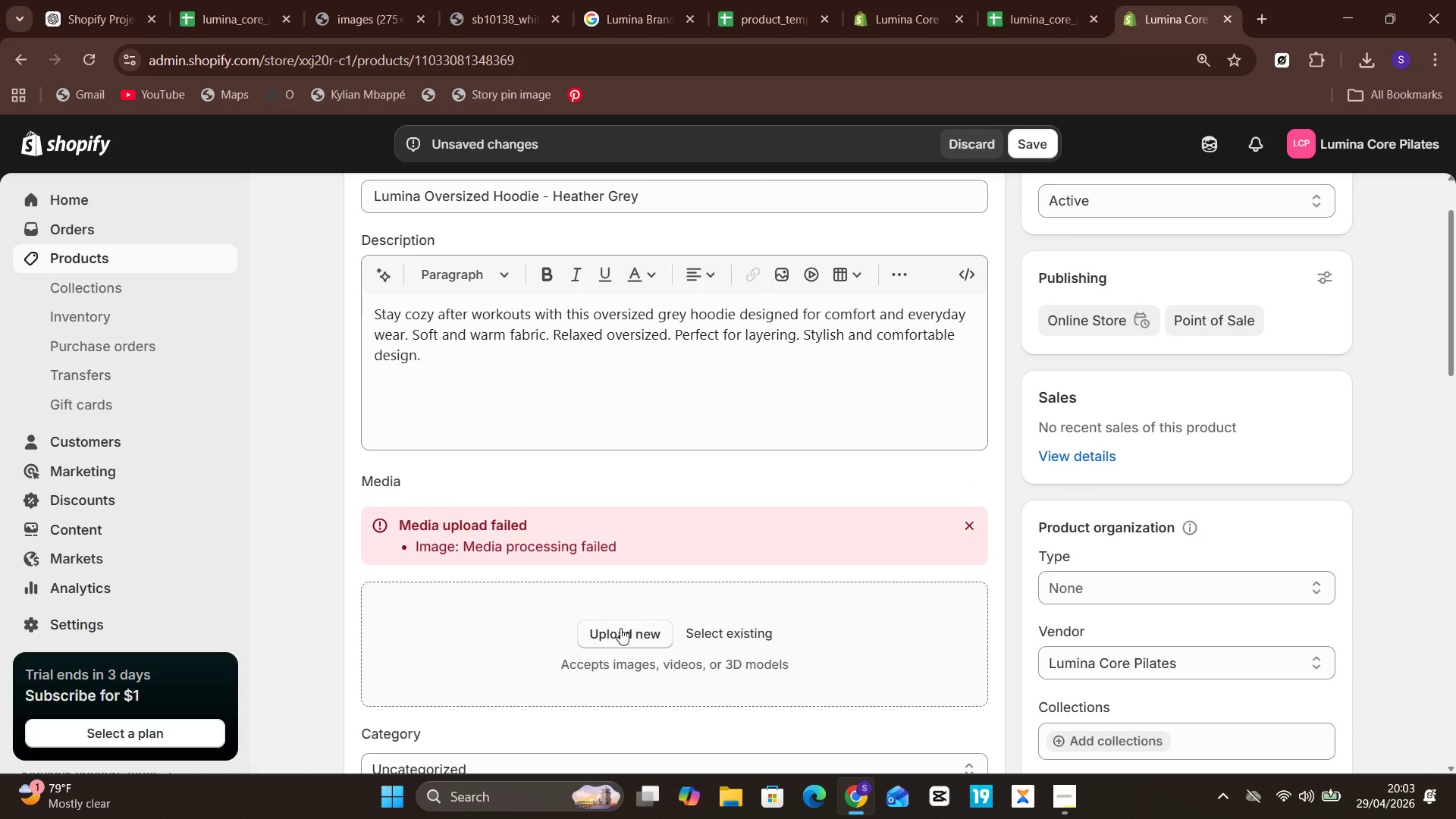 
left_click([673, 202])
 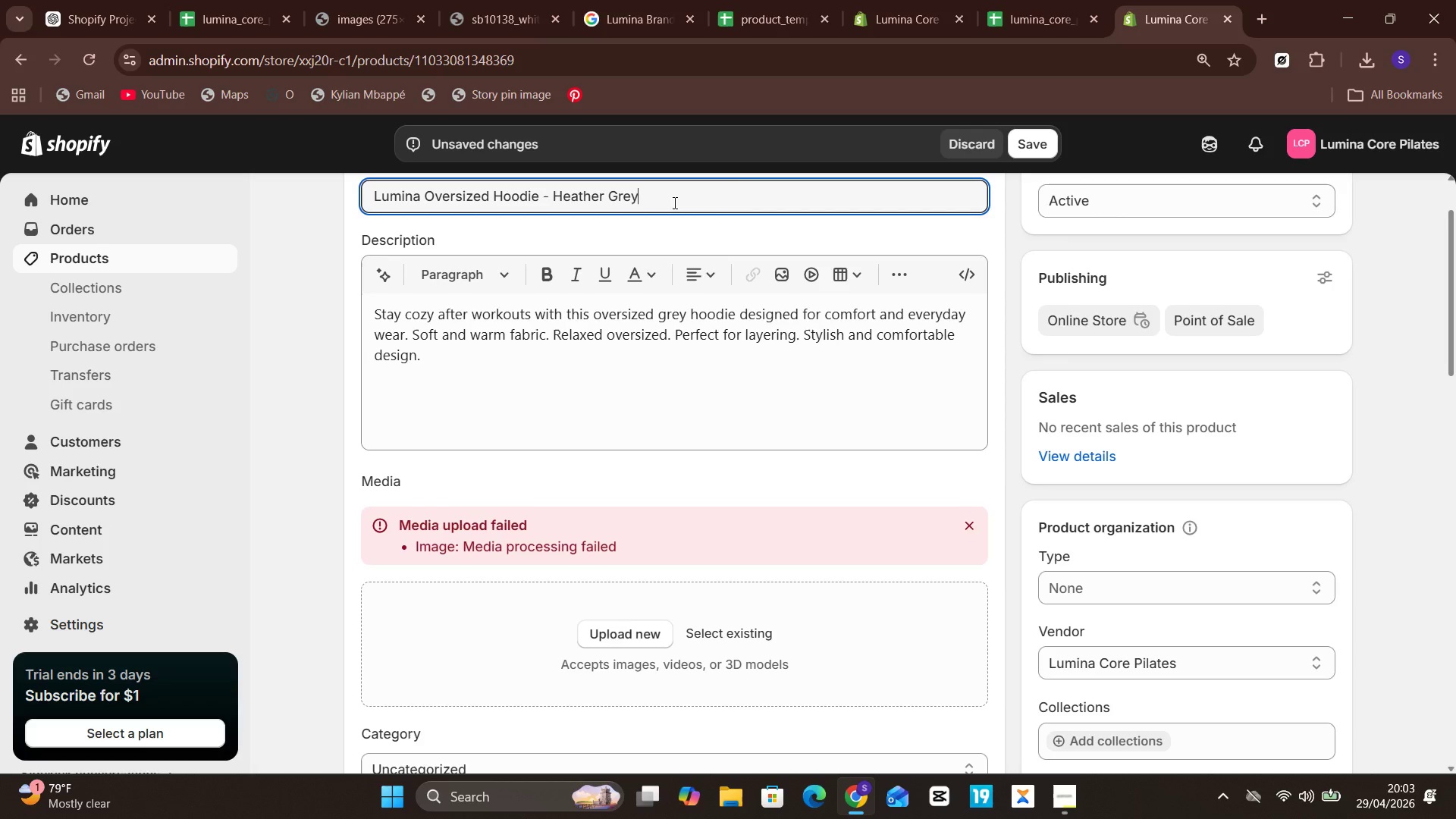 
key(Control+ControlLeft)
 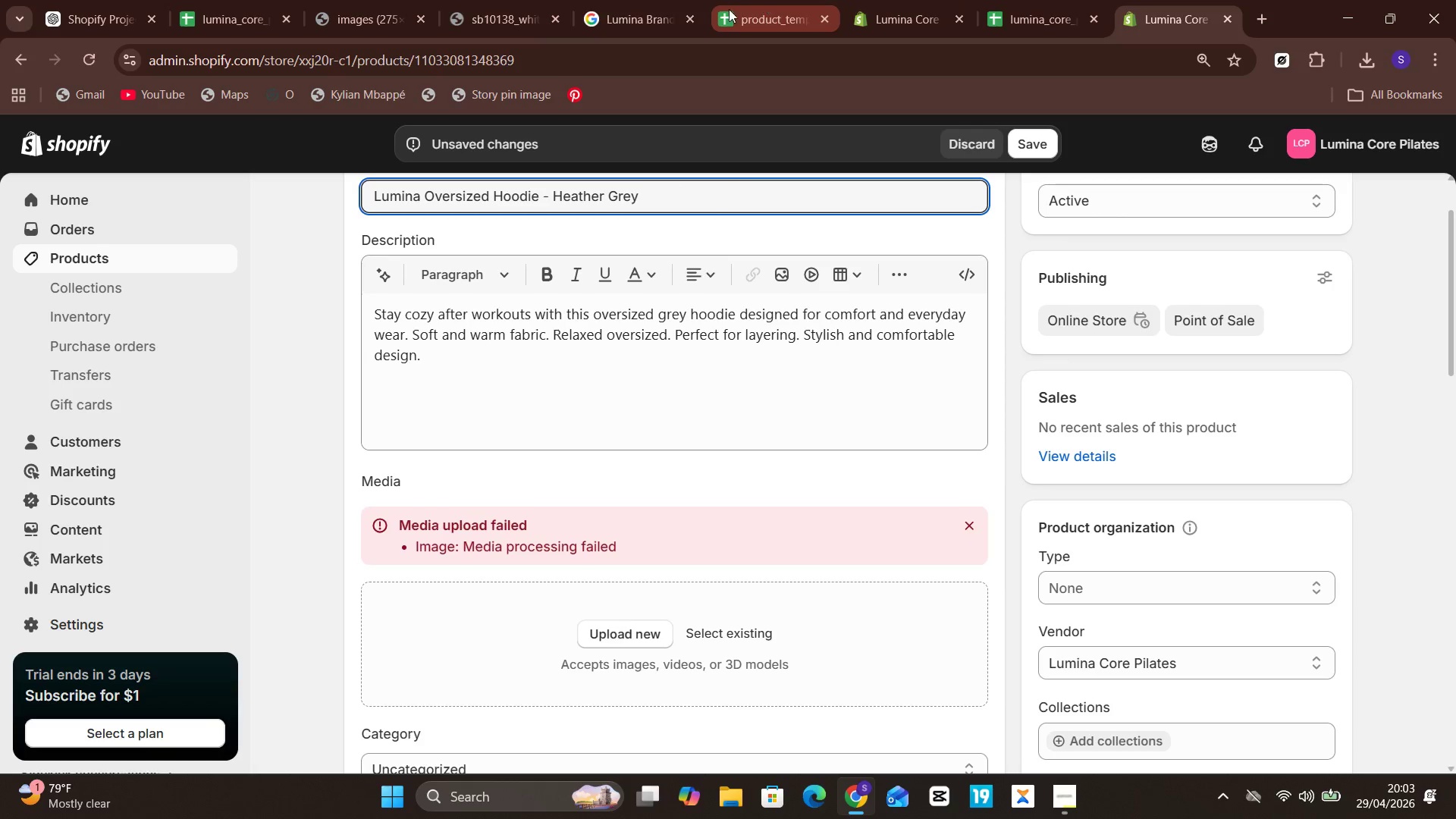 
left_click([637, 17])
 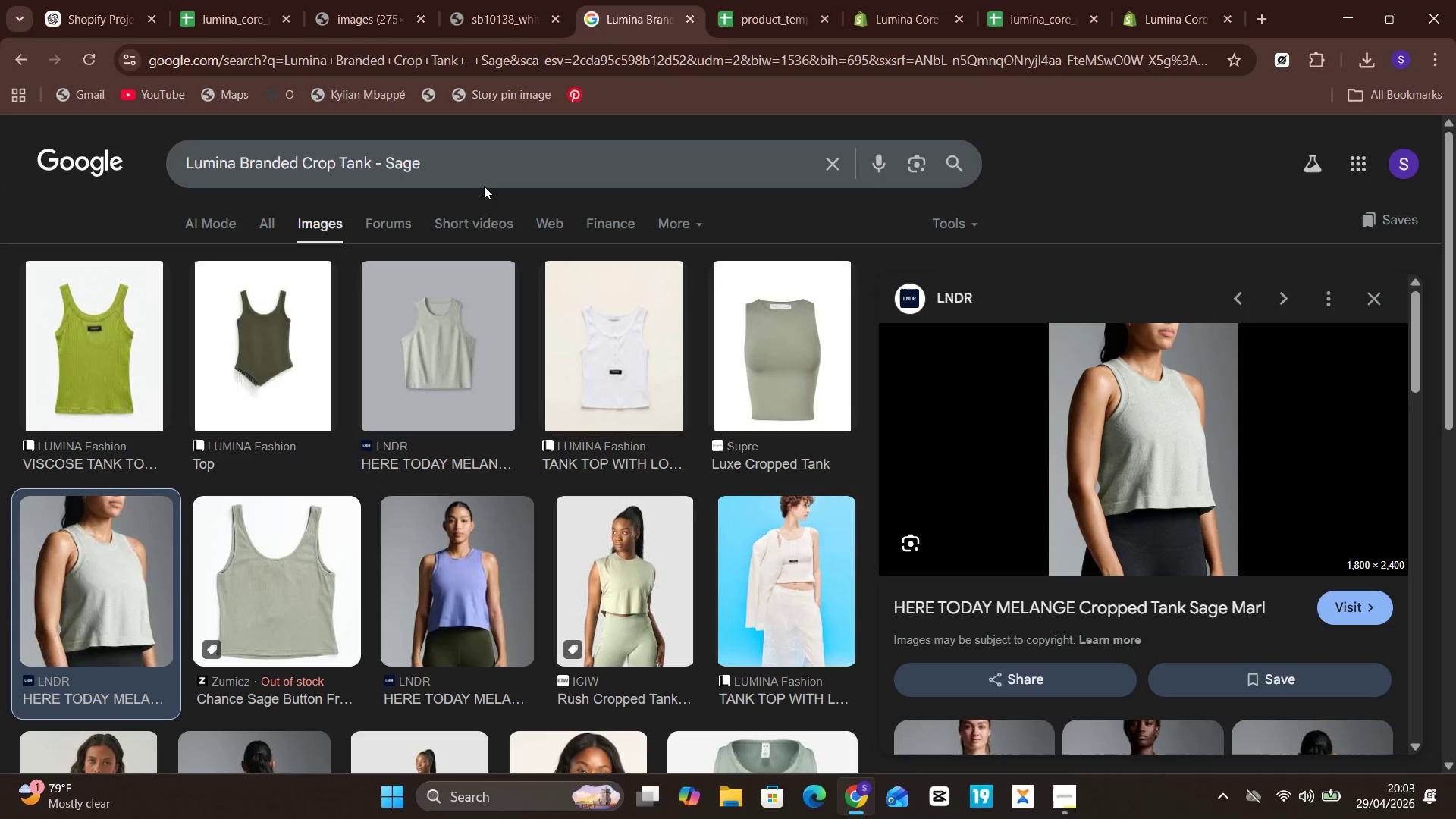 
left_click([441, 166])
 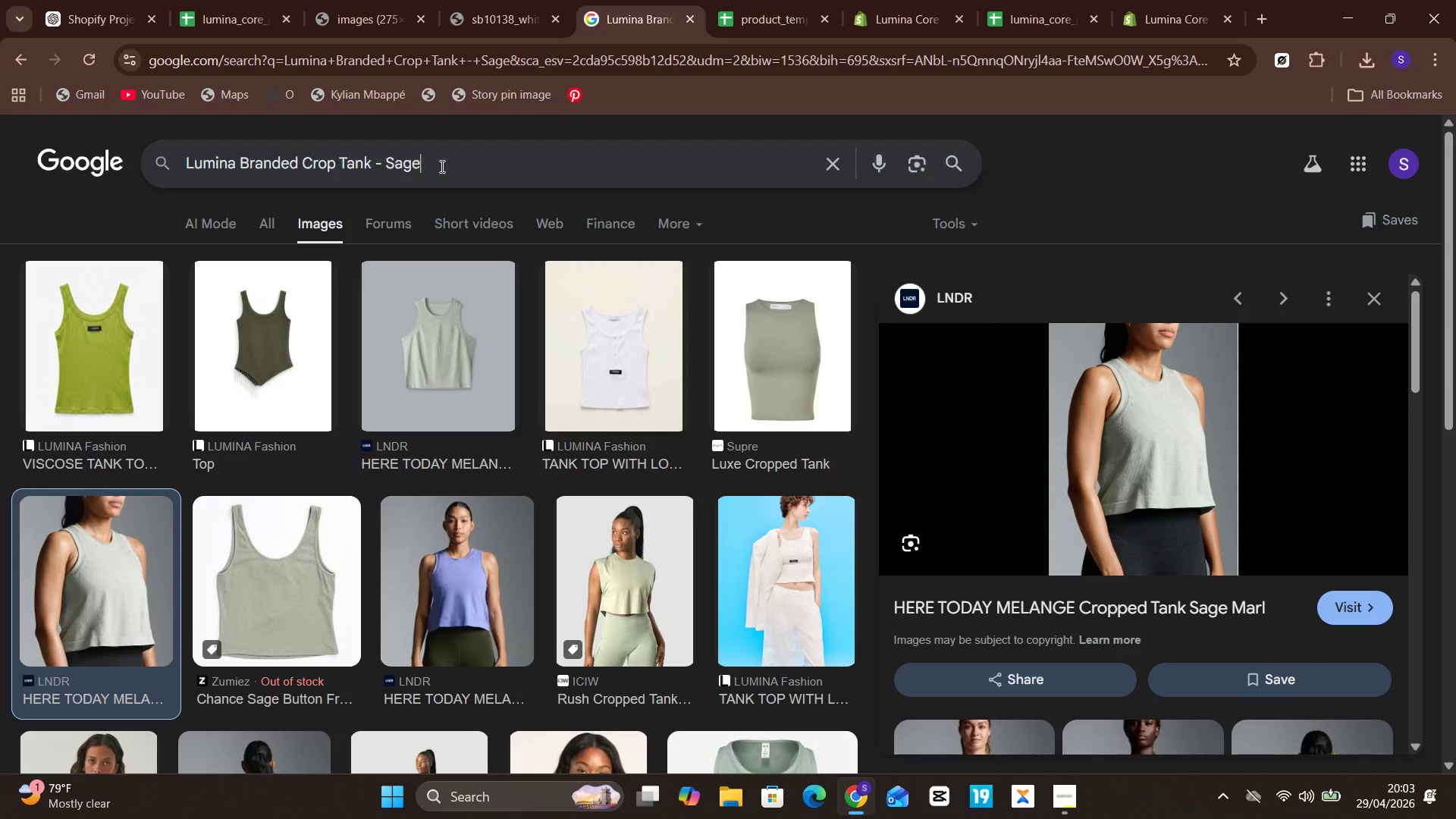 
hold_key(key=Backspace, duration=0.88)
 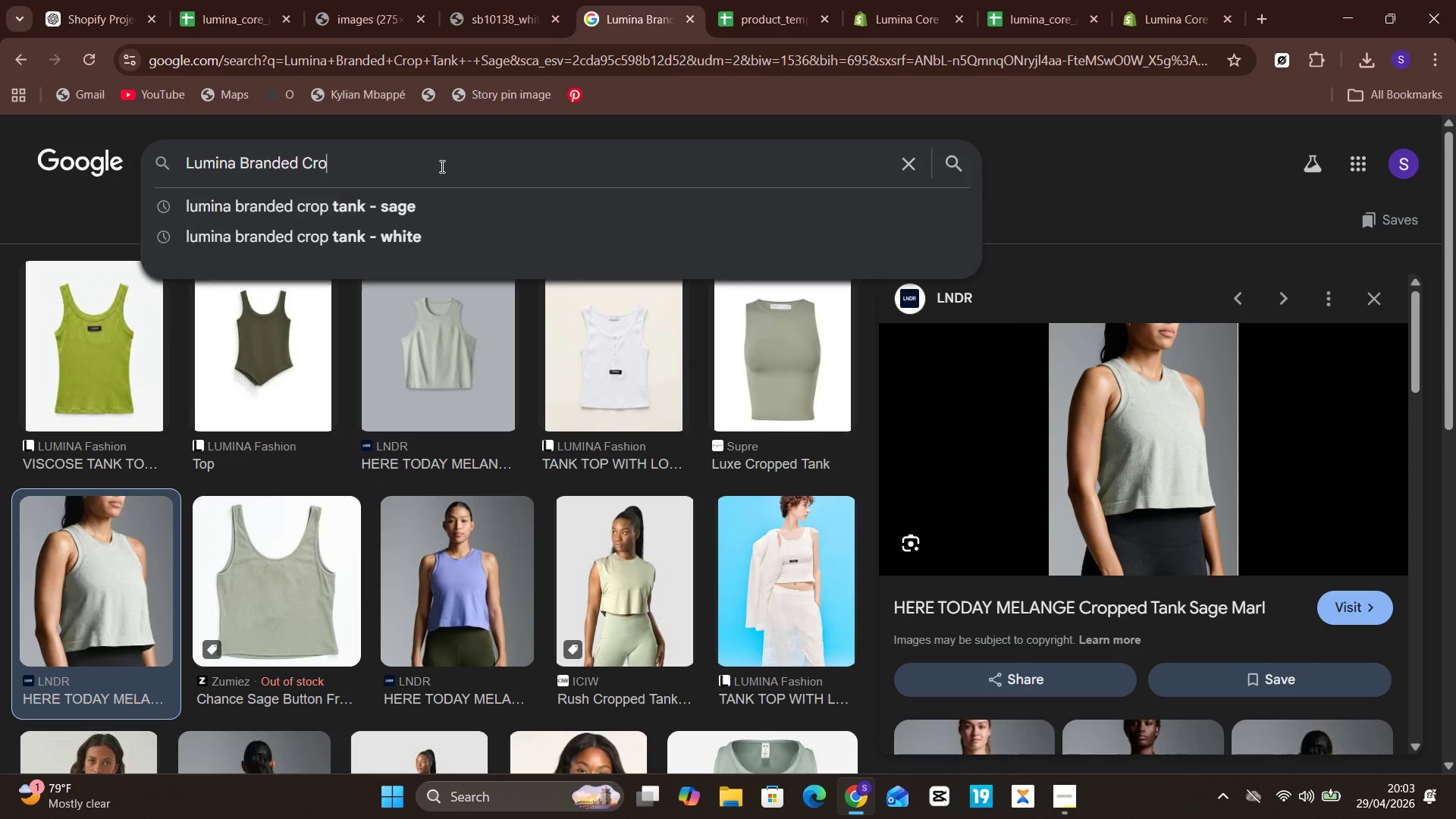 
key(Backspace)
key(Backspace)
key(Backspace)
key(Backspace)
type(oversized hoodie)
 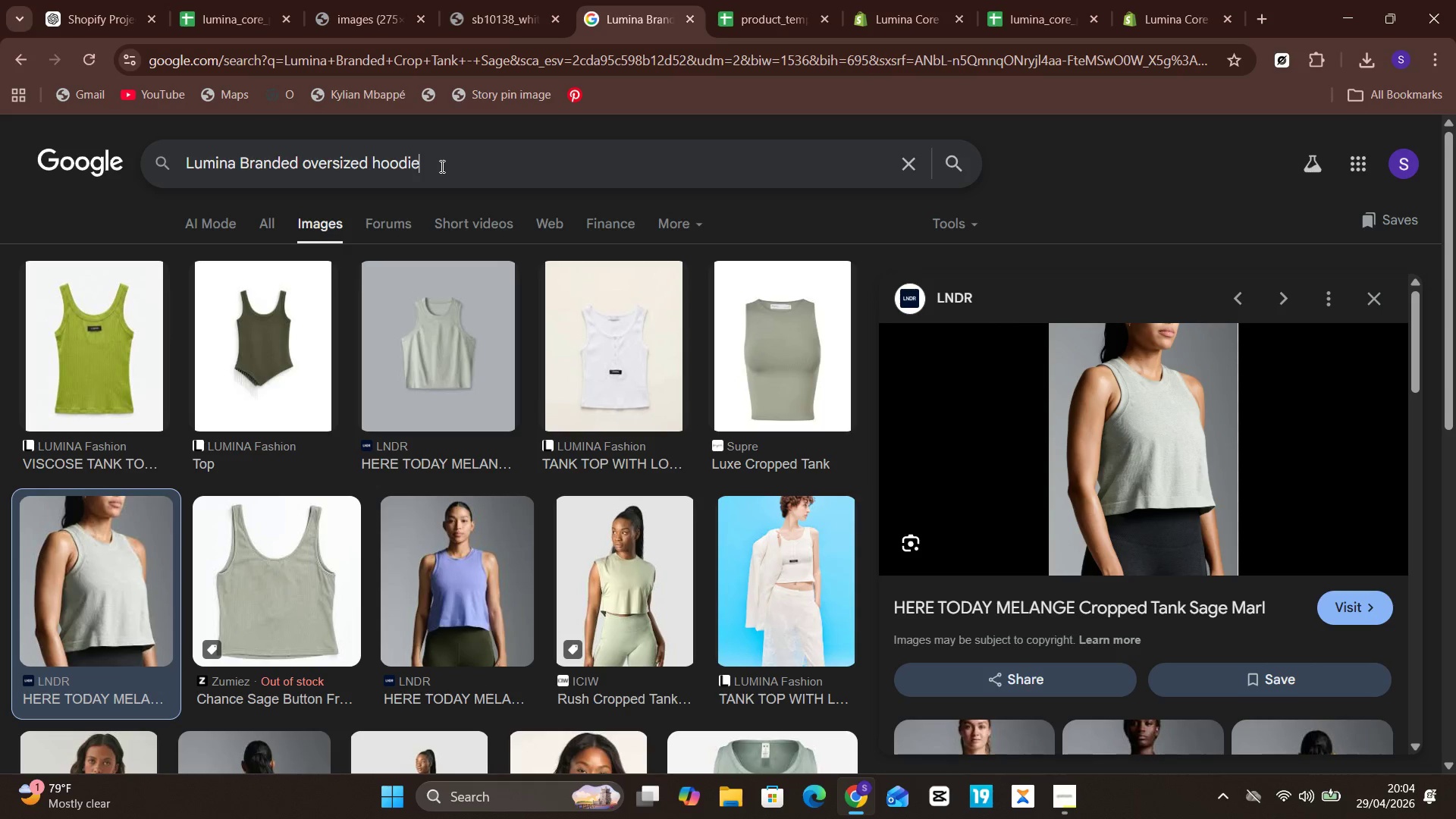 
key(Enter)
 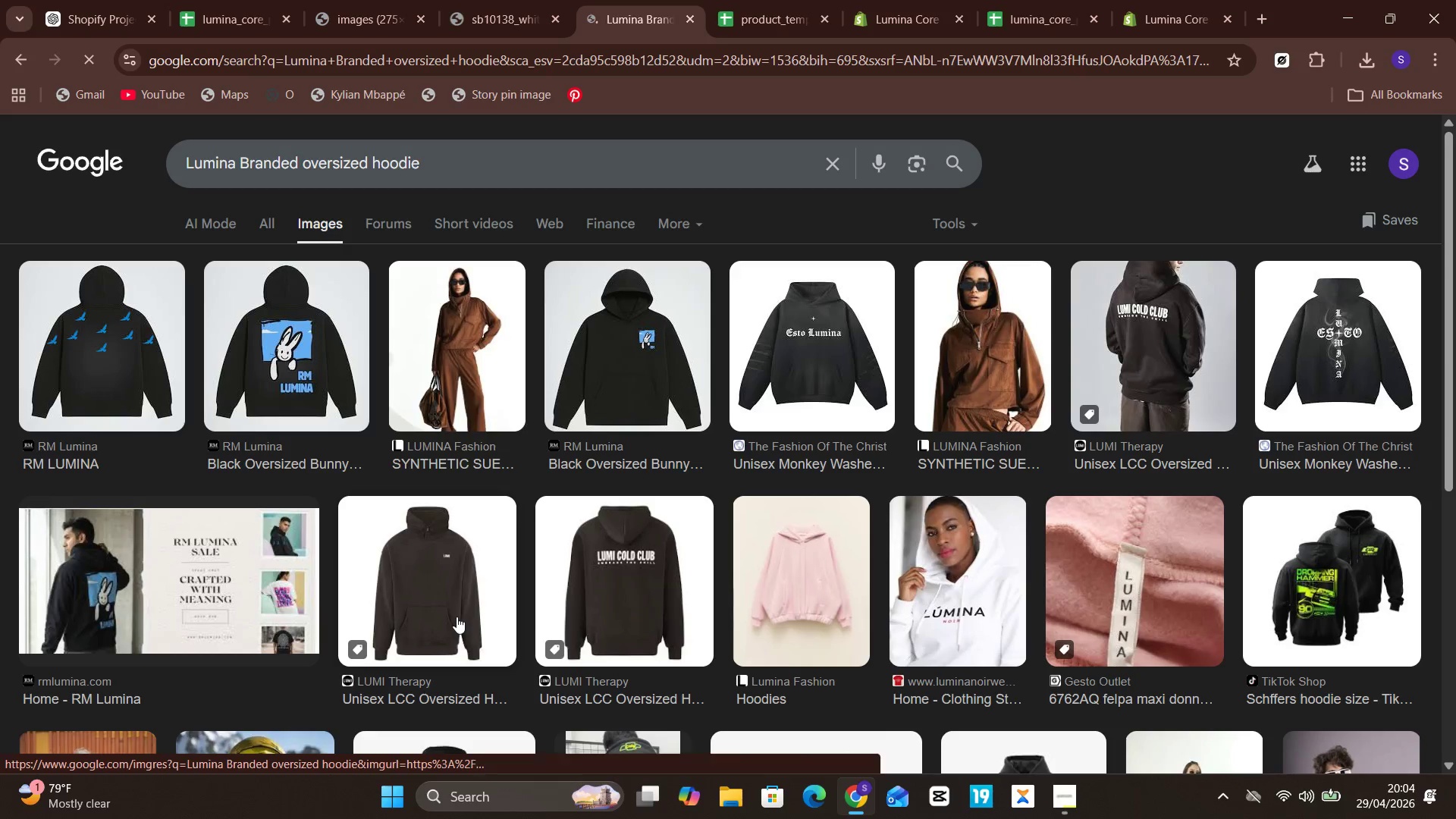 
wait(7.16)
 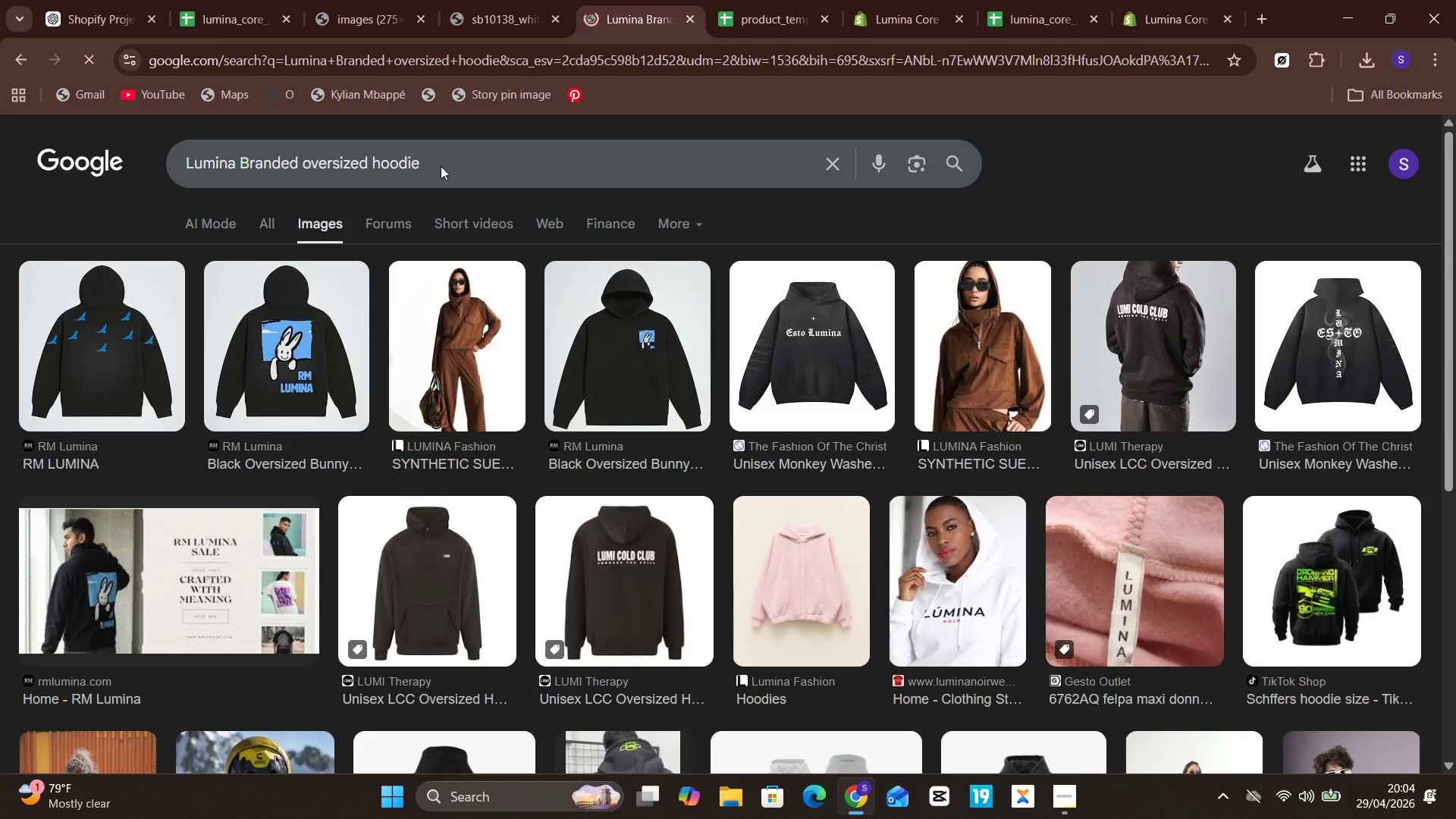 
left_click([445, 579])
 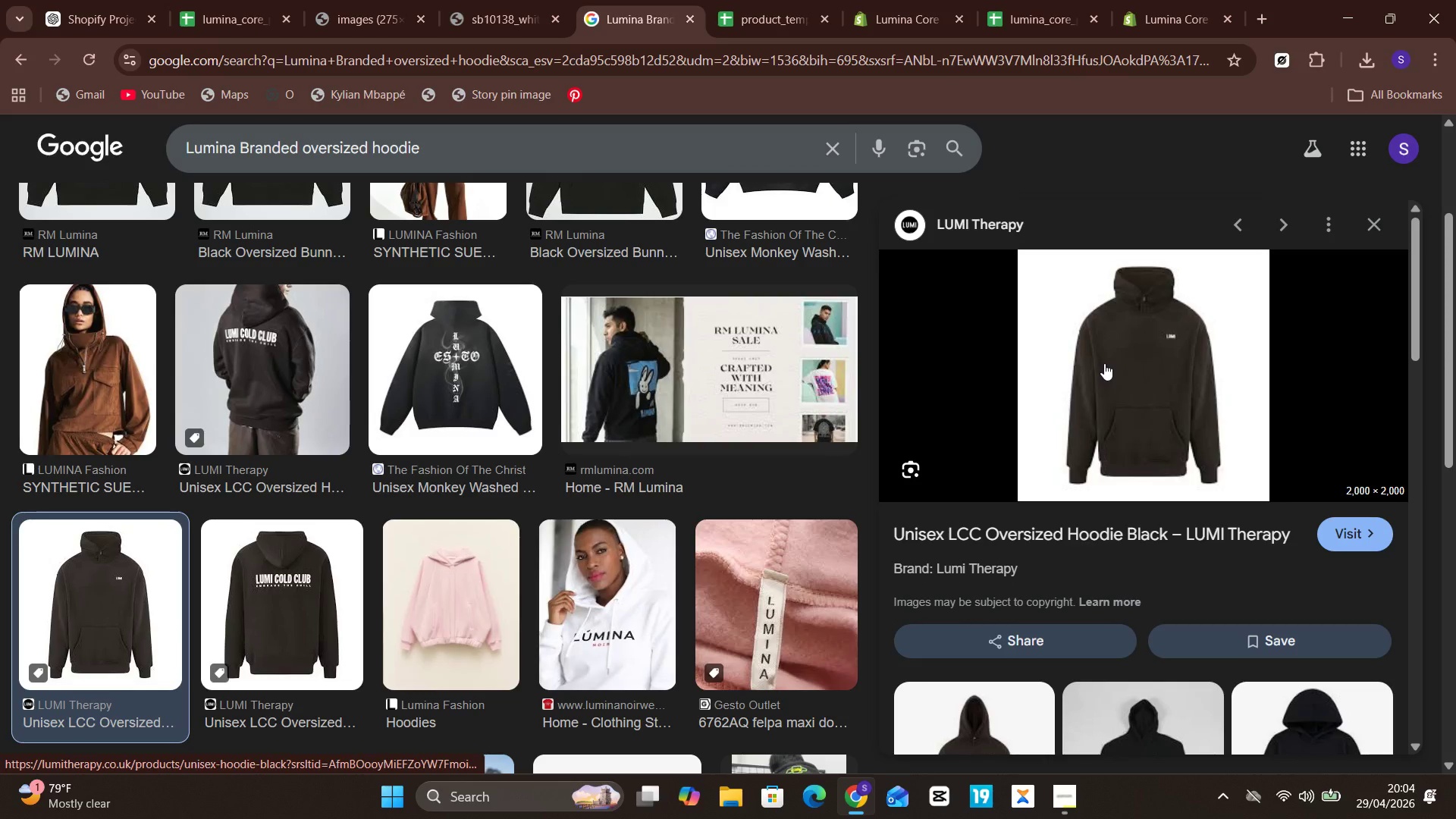 
right_click([1104, 363])
 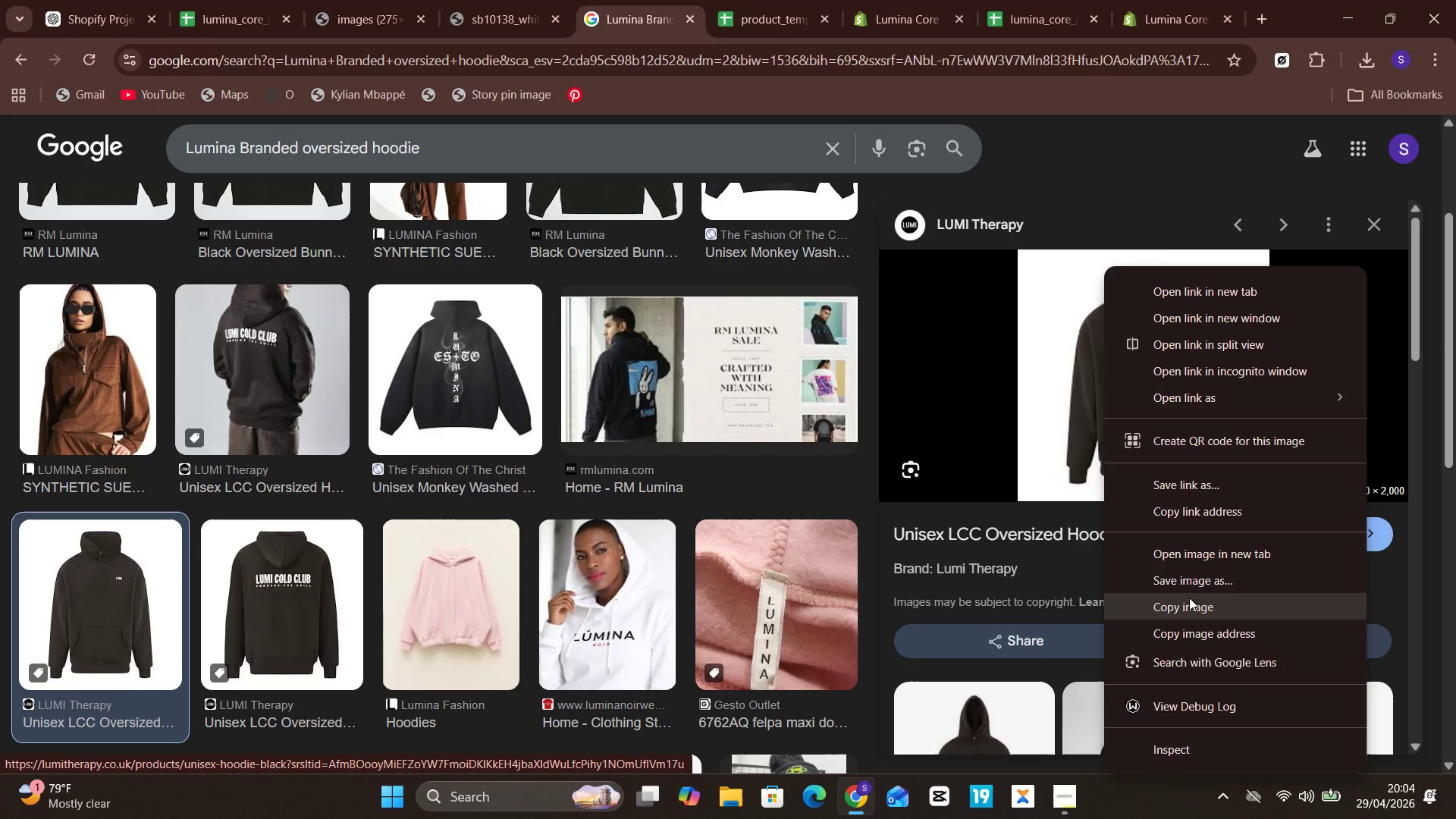 
left_click([1197, 586])
 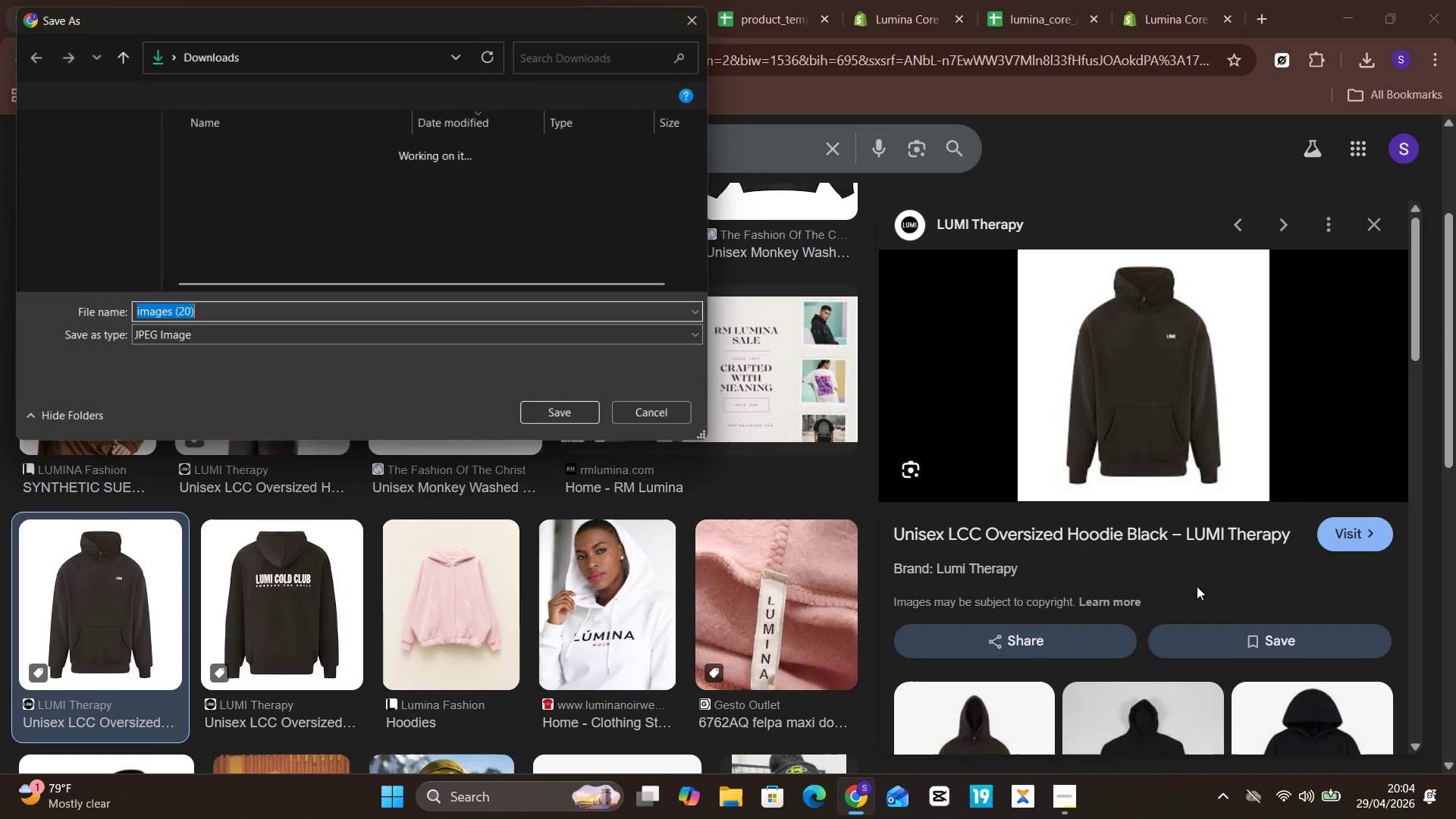 
key(Enter)
 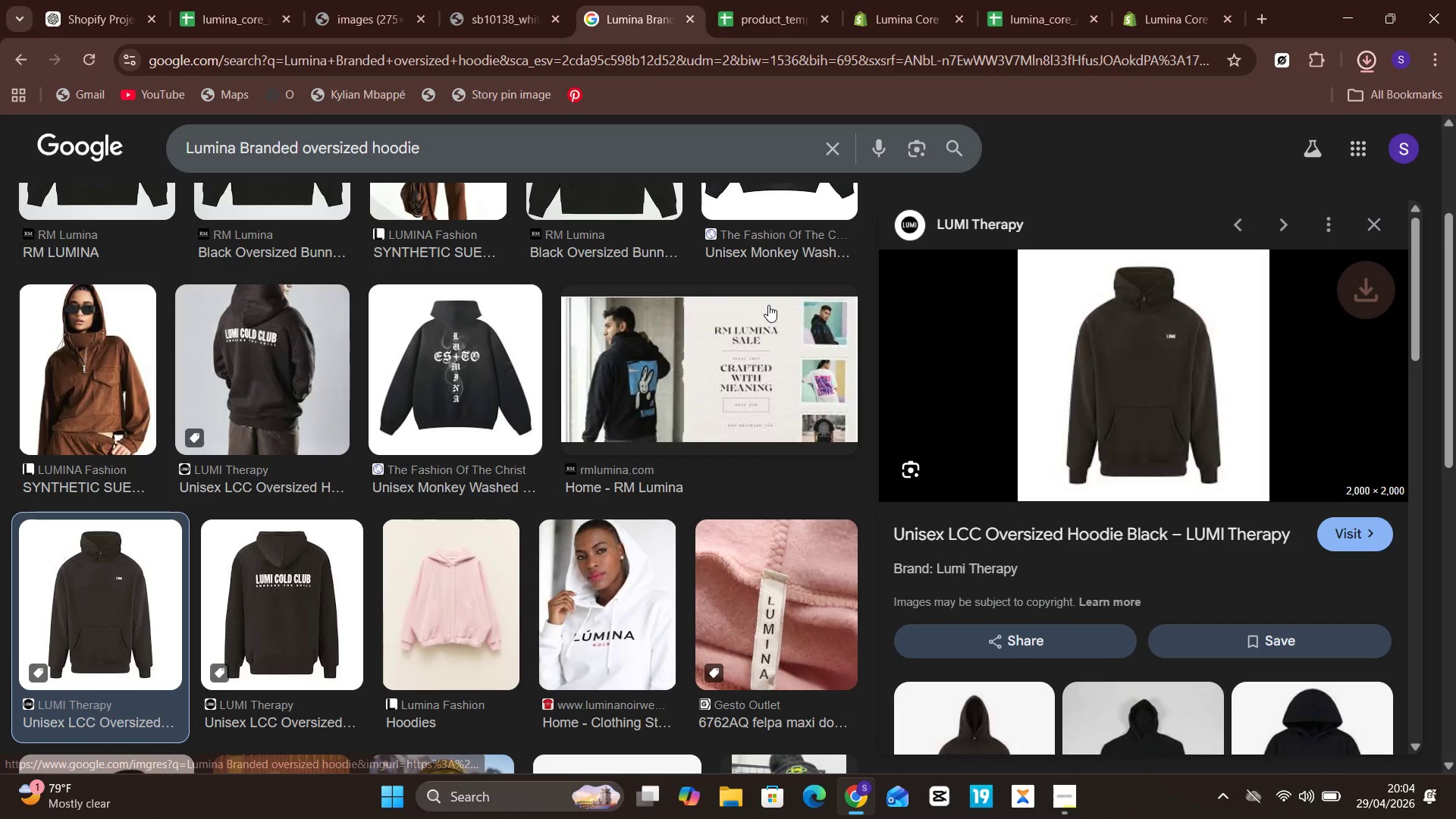 
mouse_move([287, -2])
 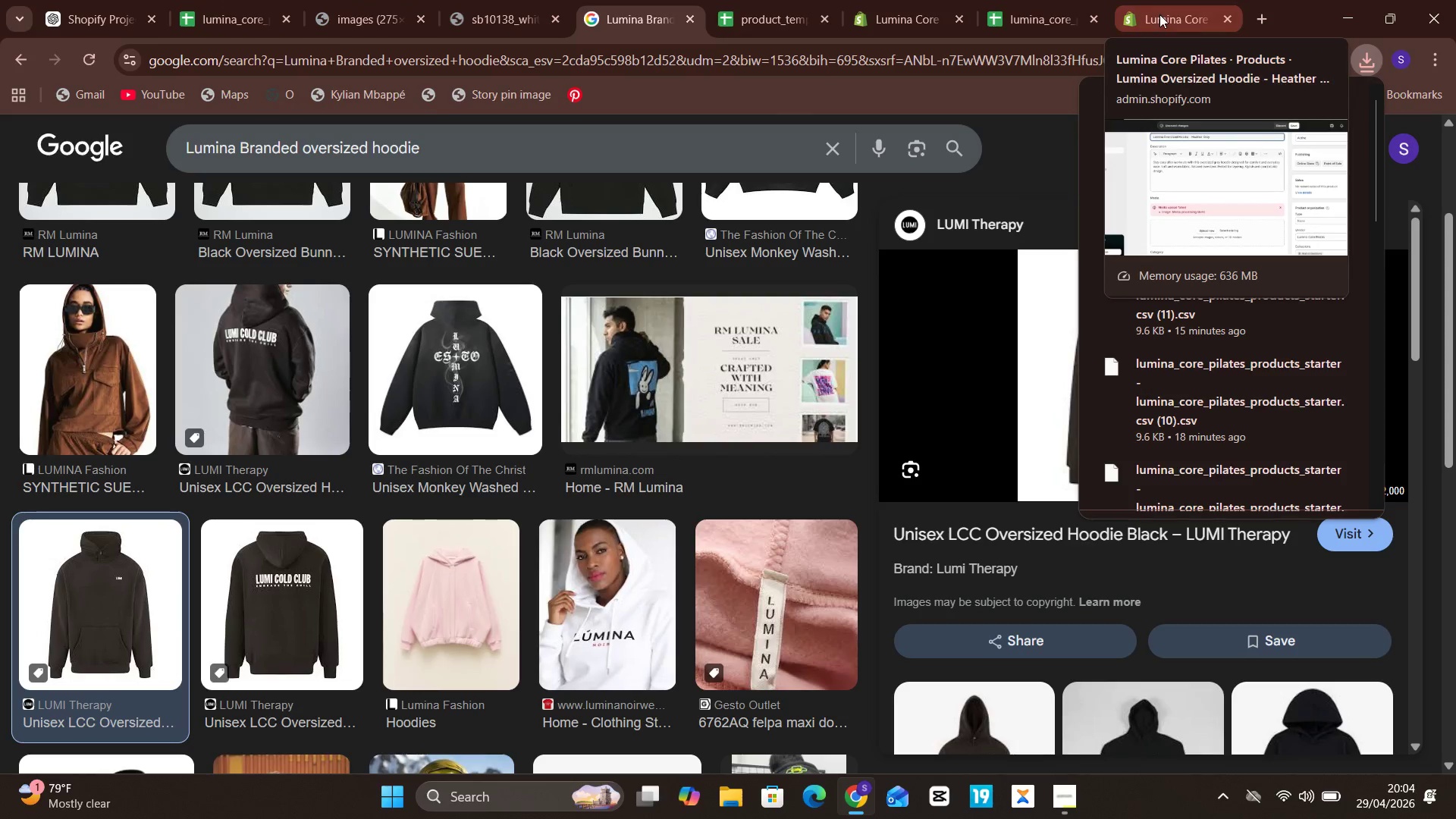 
left_click([1159, 14])
 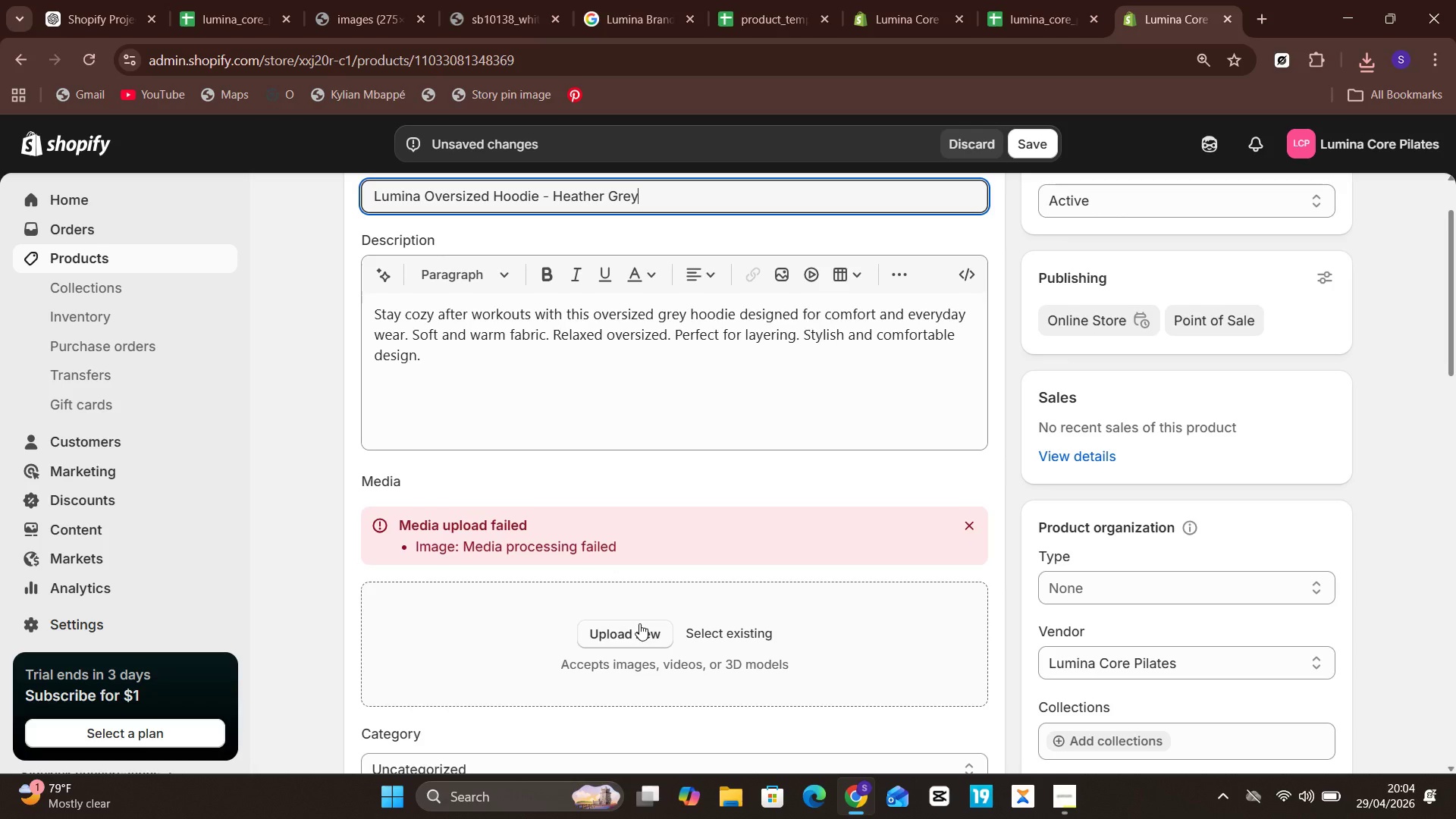 
wait(11.75)
 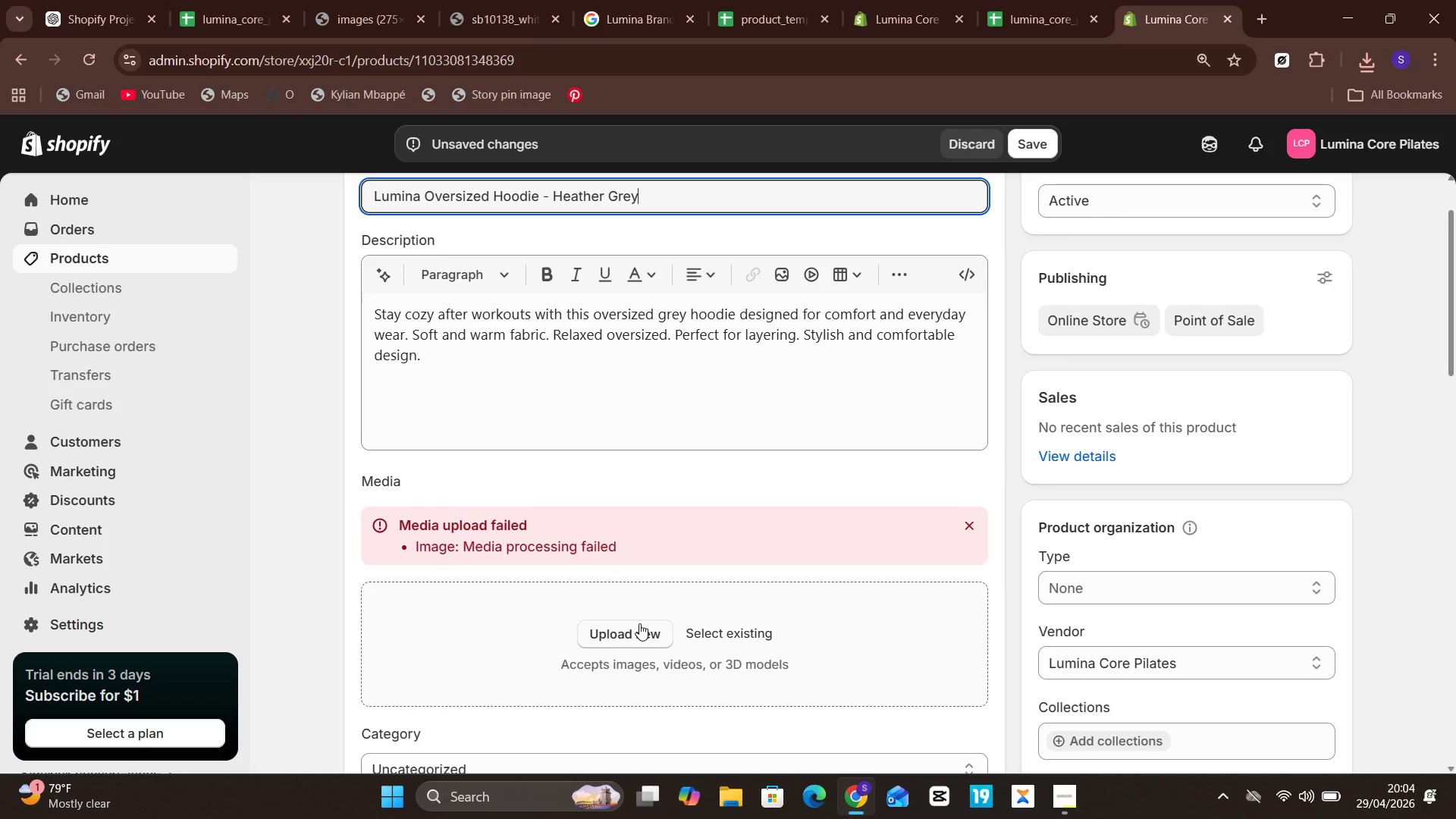 
left_click([639, 623])
 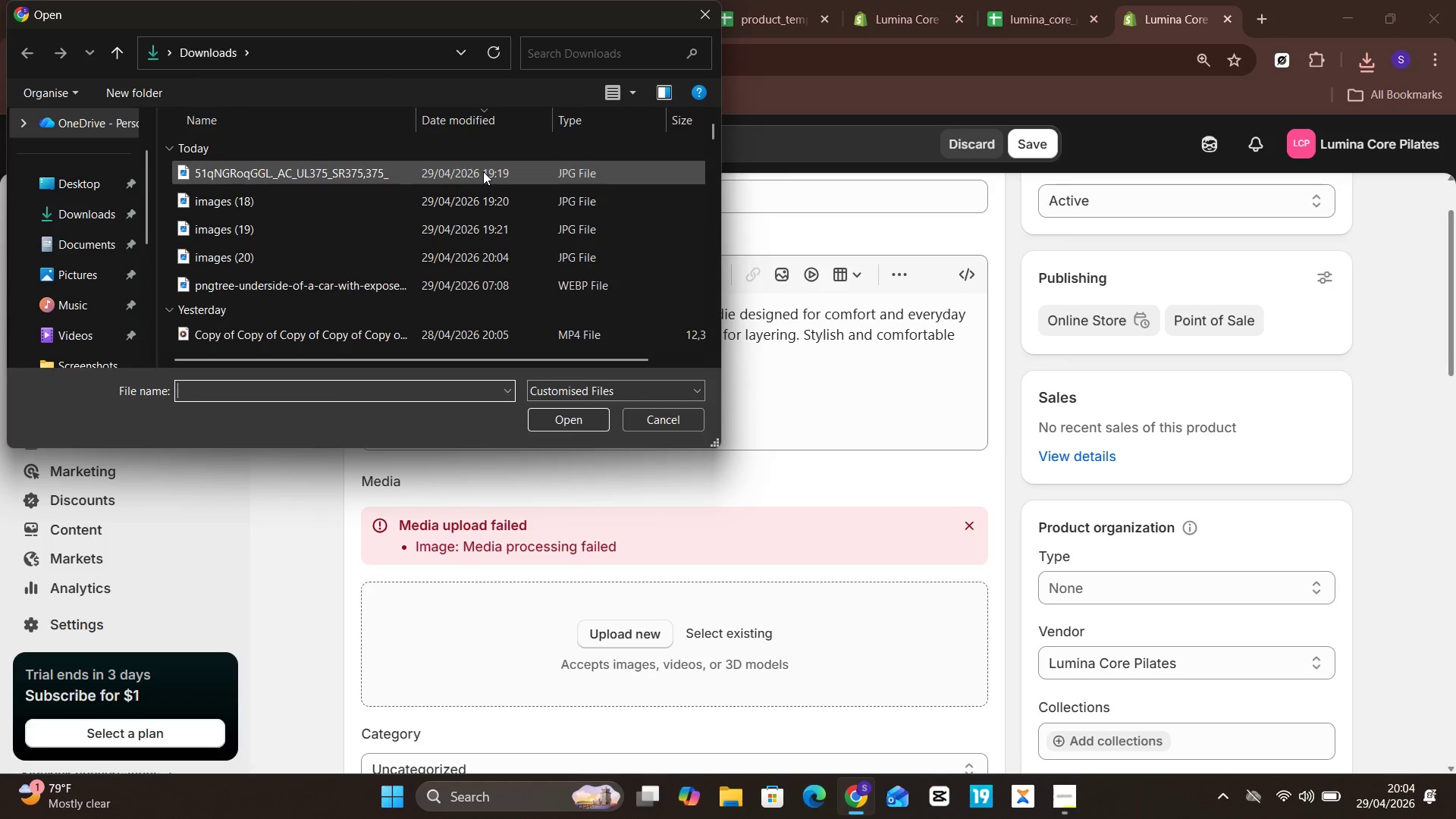 
left_click([483, 171])
 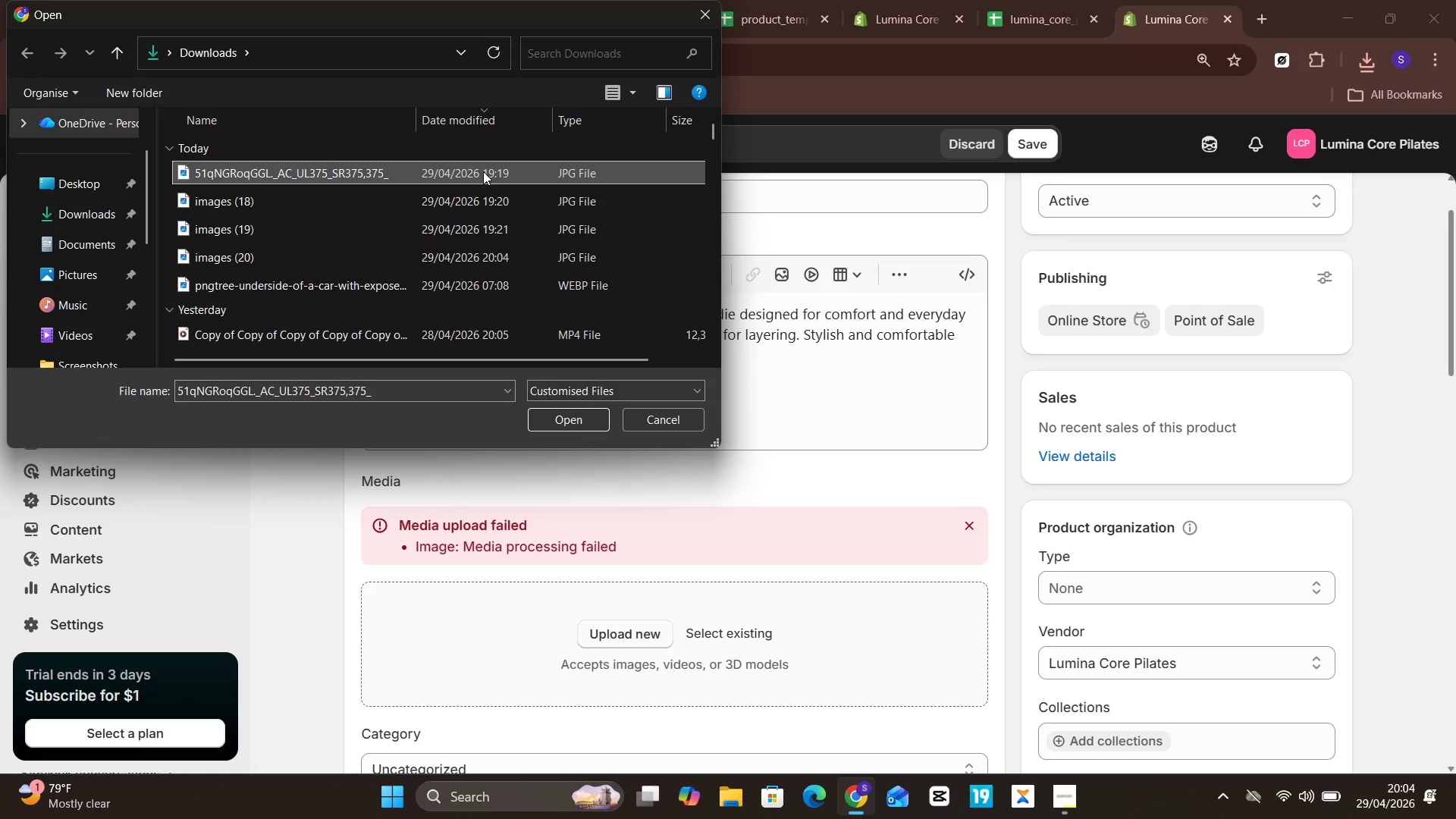 
key(Enter)
 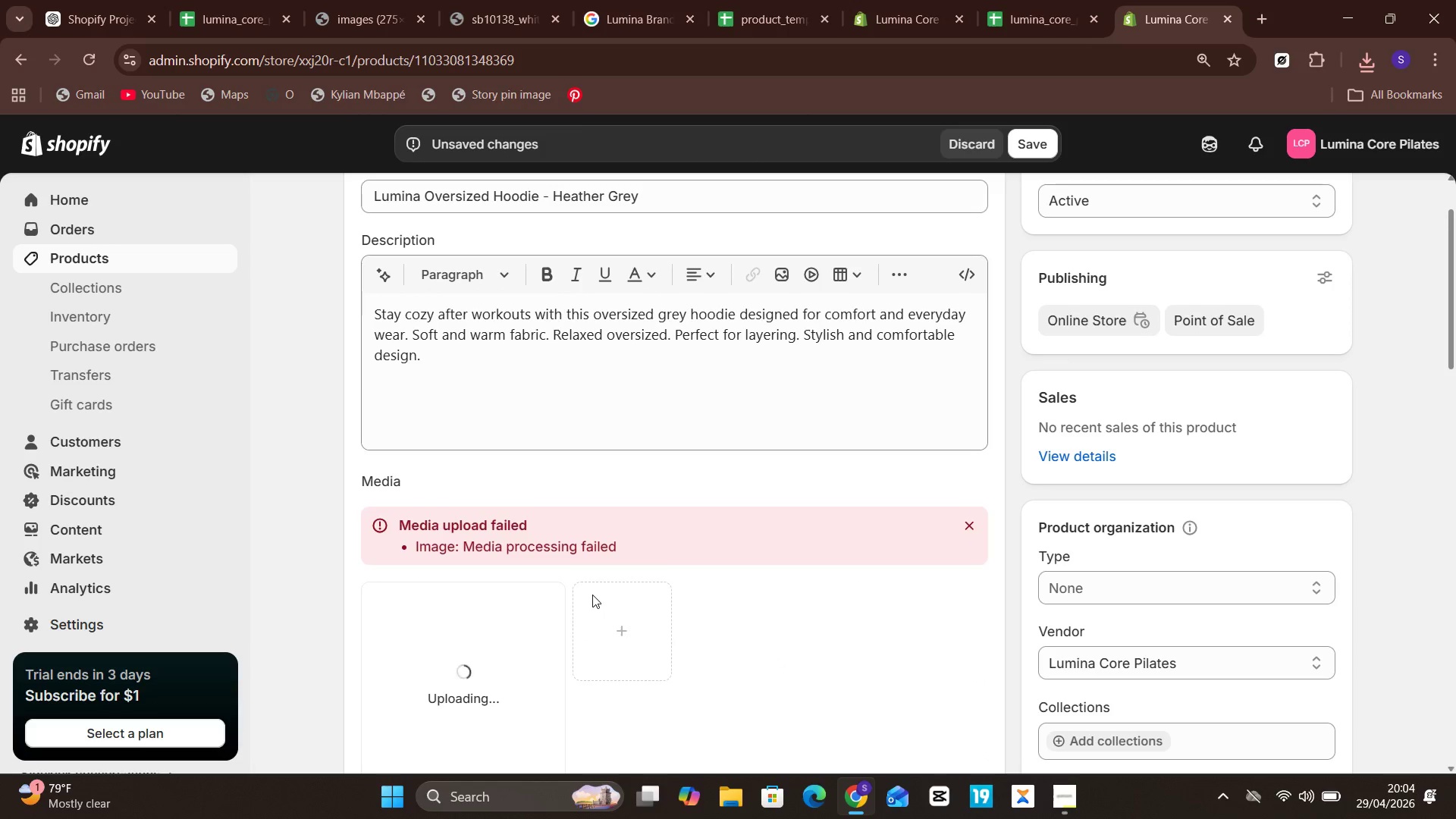 
wait(8.56)
 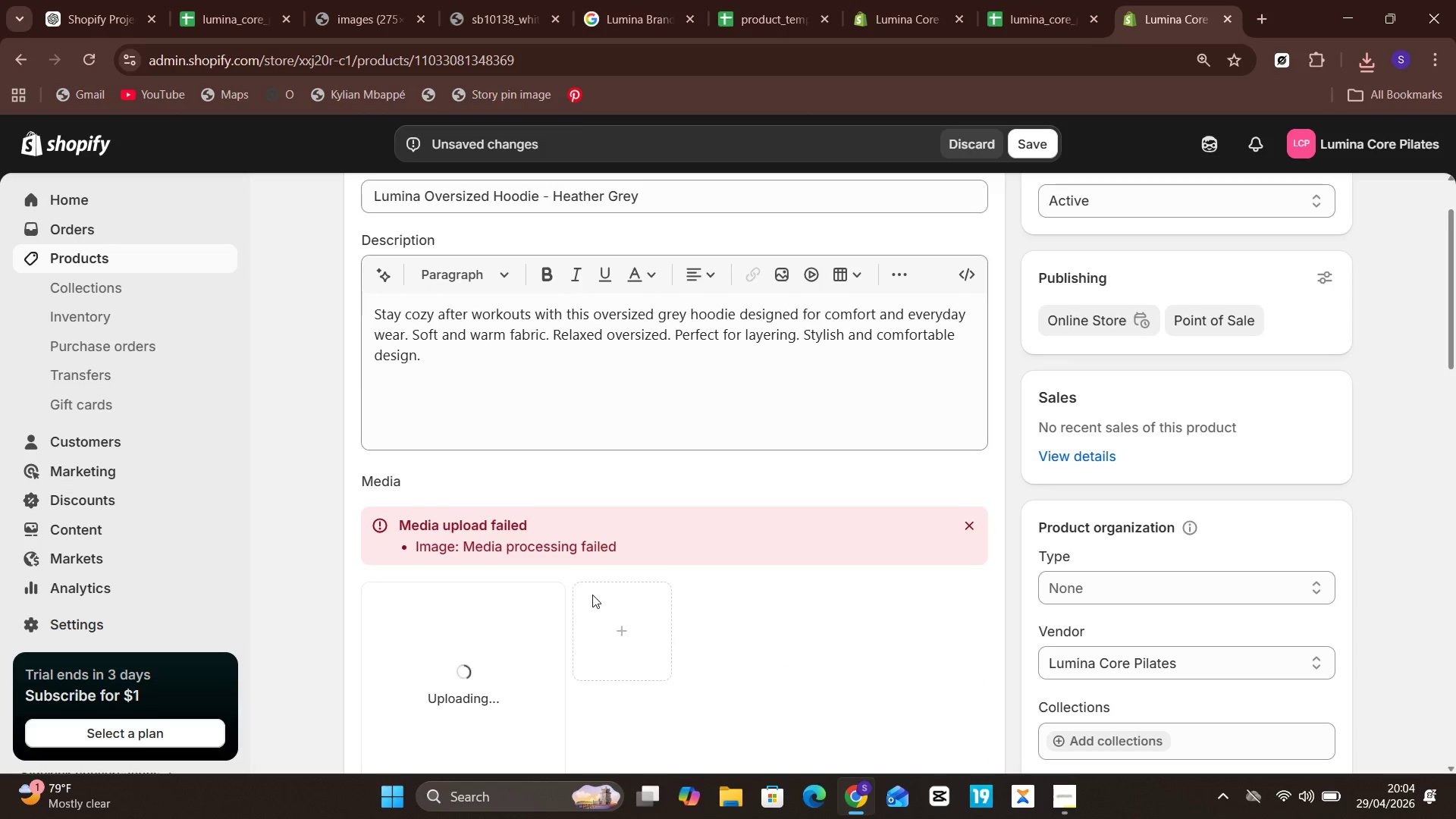 
left_click([967, 524])
 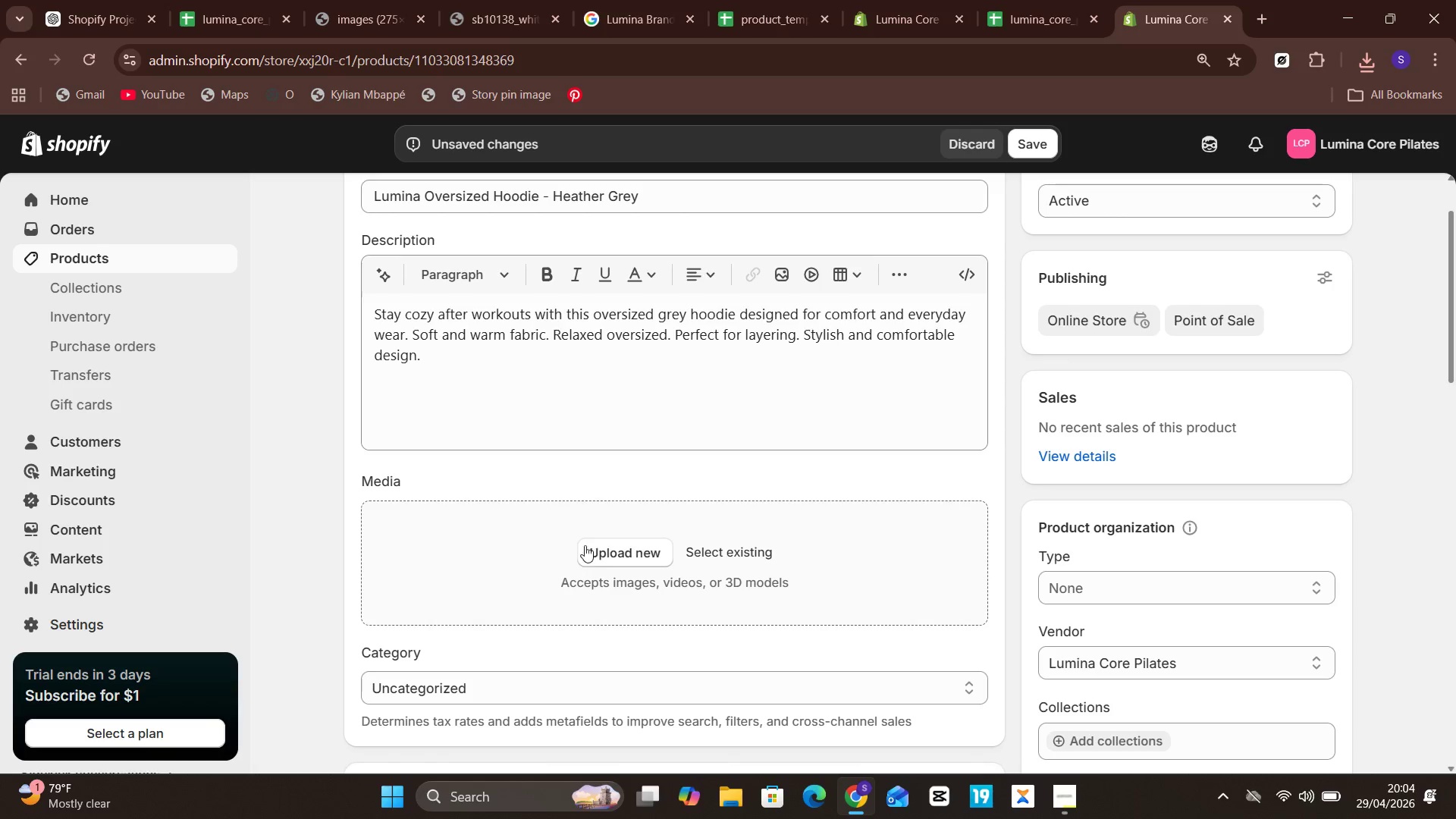 
left_click([645, 541])
 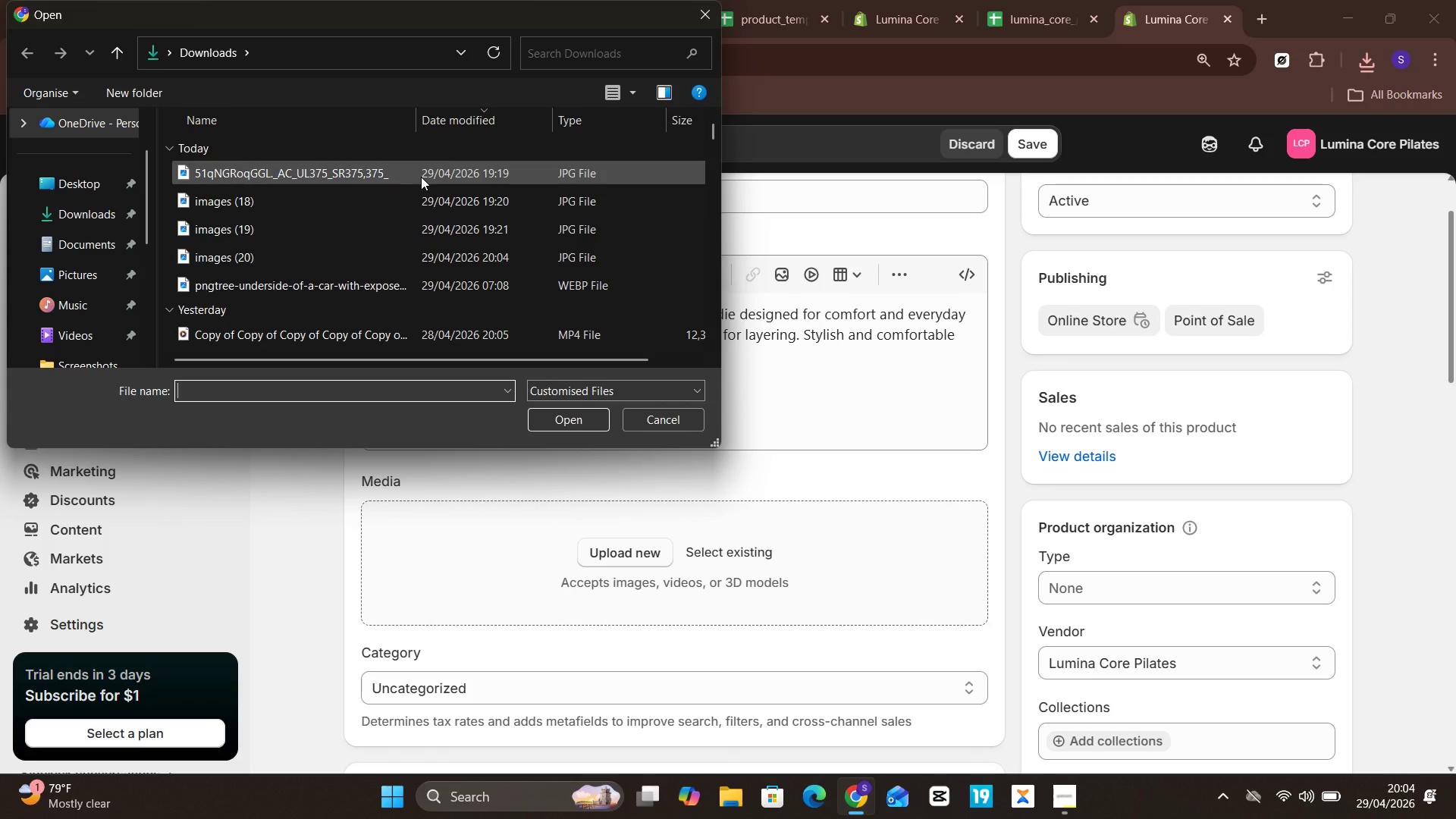 
wait(6.0)
 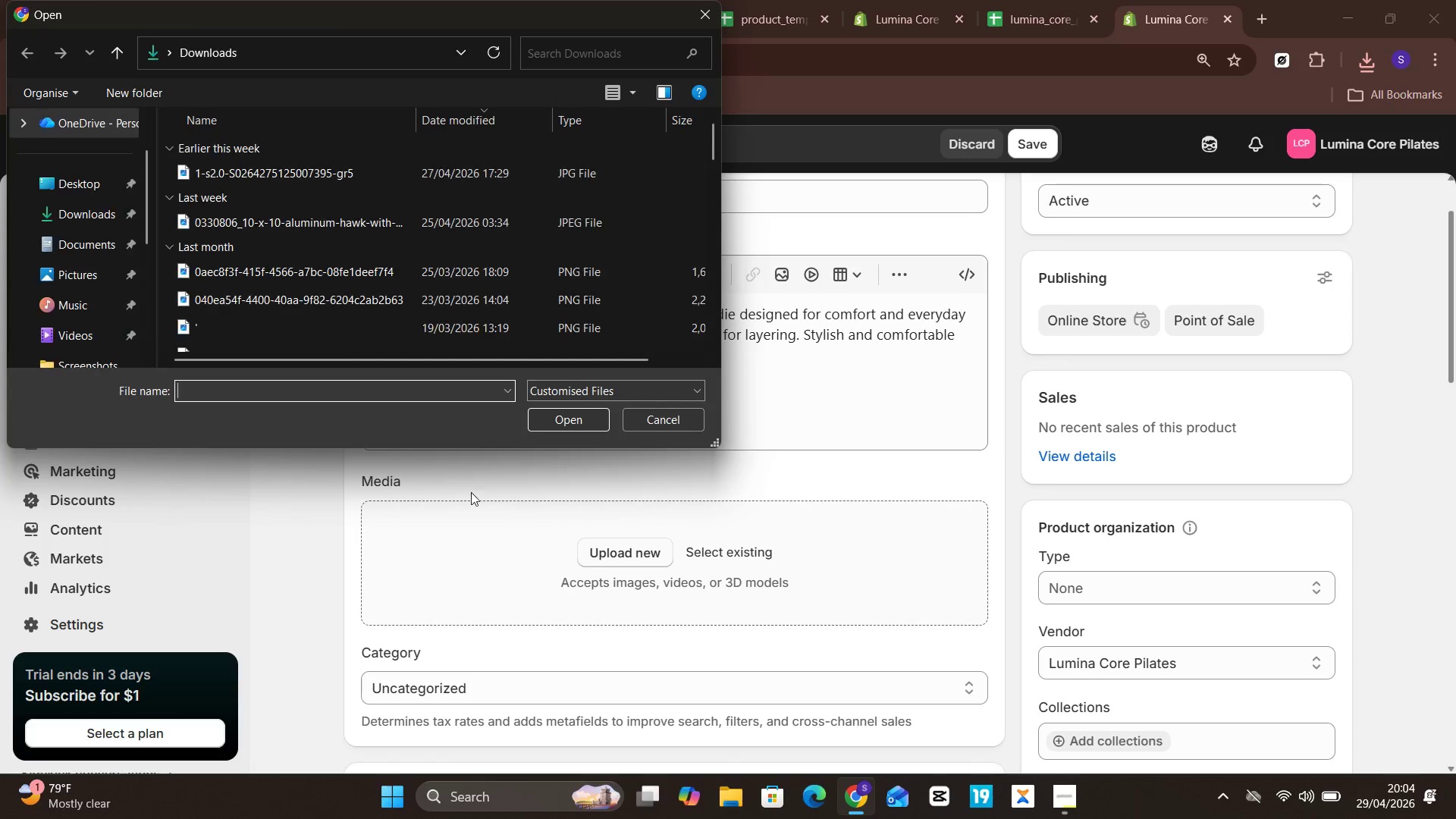 
scroll: coordinate [421, 177], scroll_direction: none, amount: 0.0
 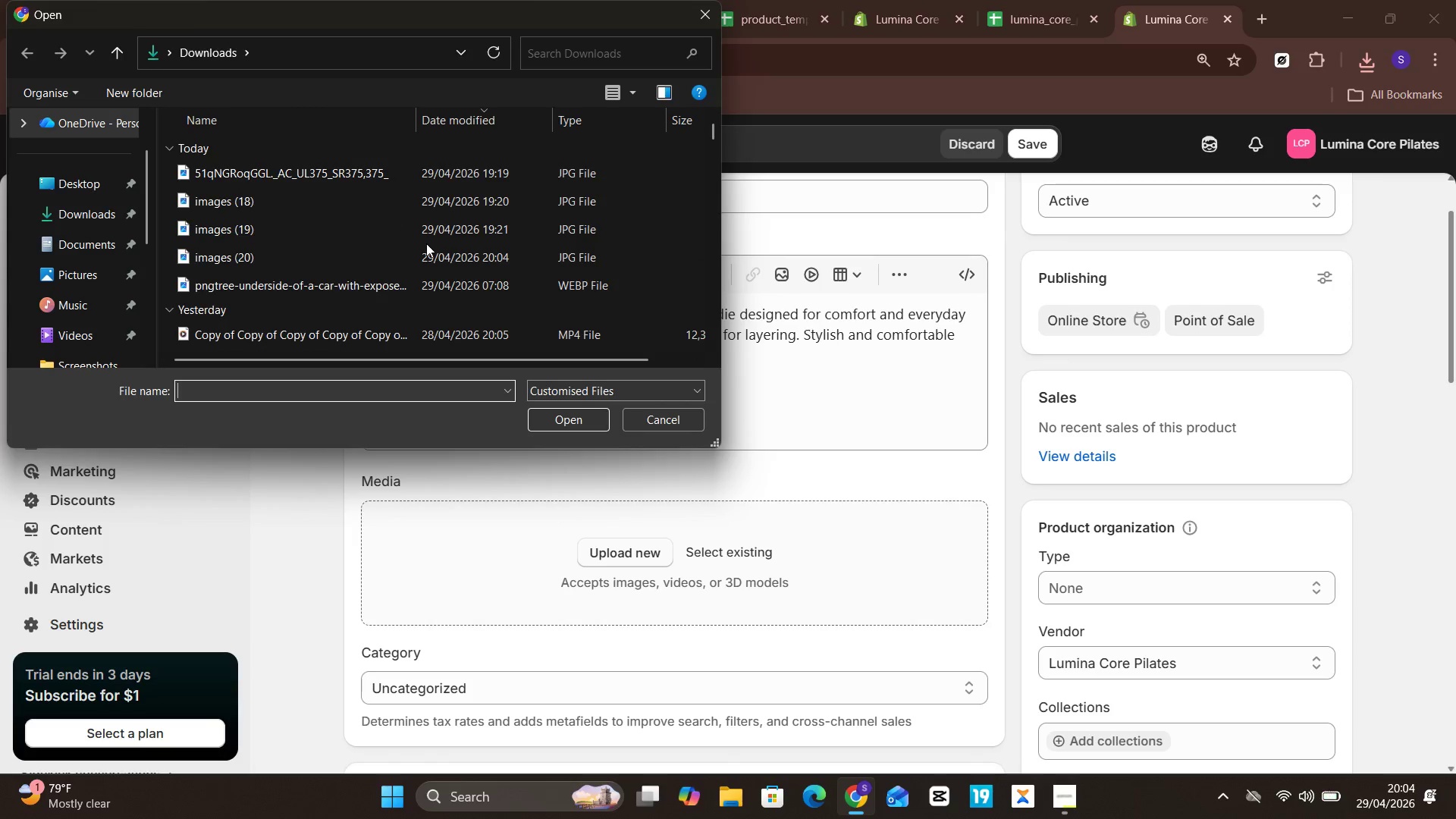 
scroll: coordinate [426, 243], scroll_direction: up, amount: 3.0
 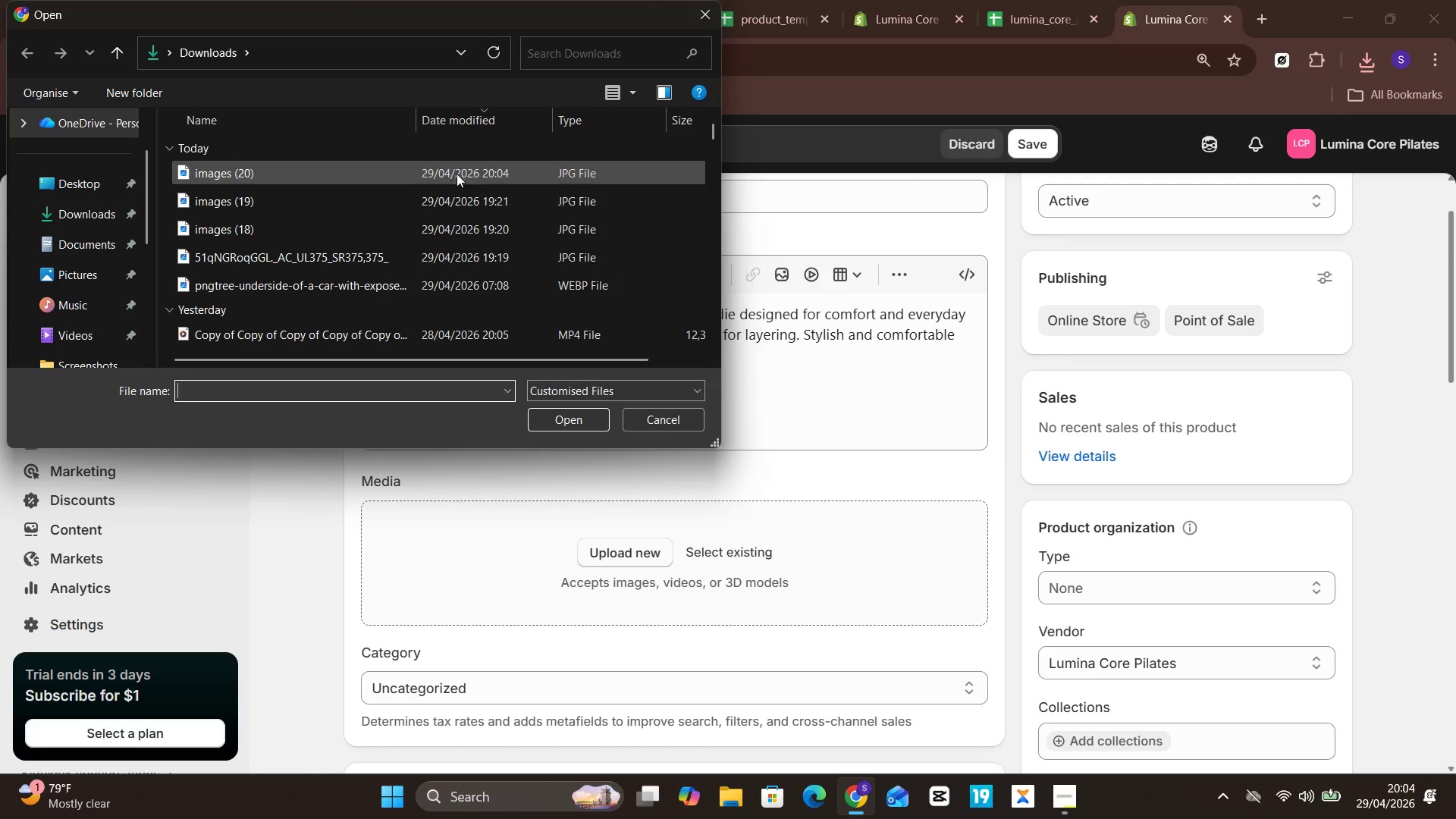 
left_click([460, 169])
 